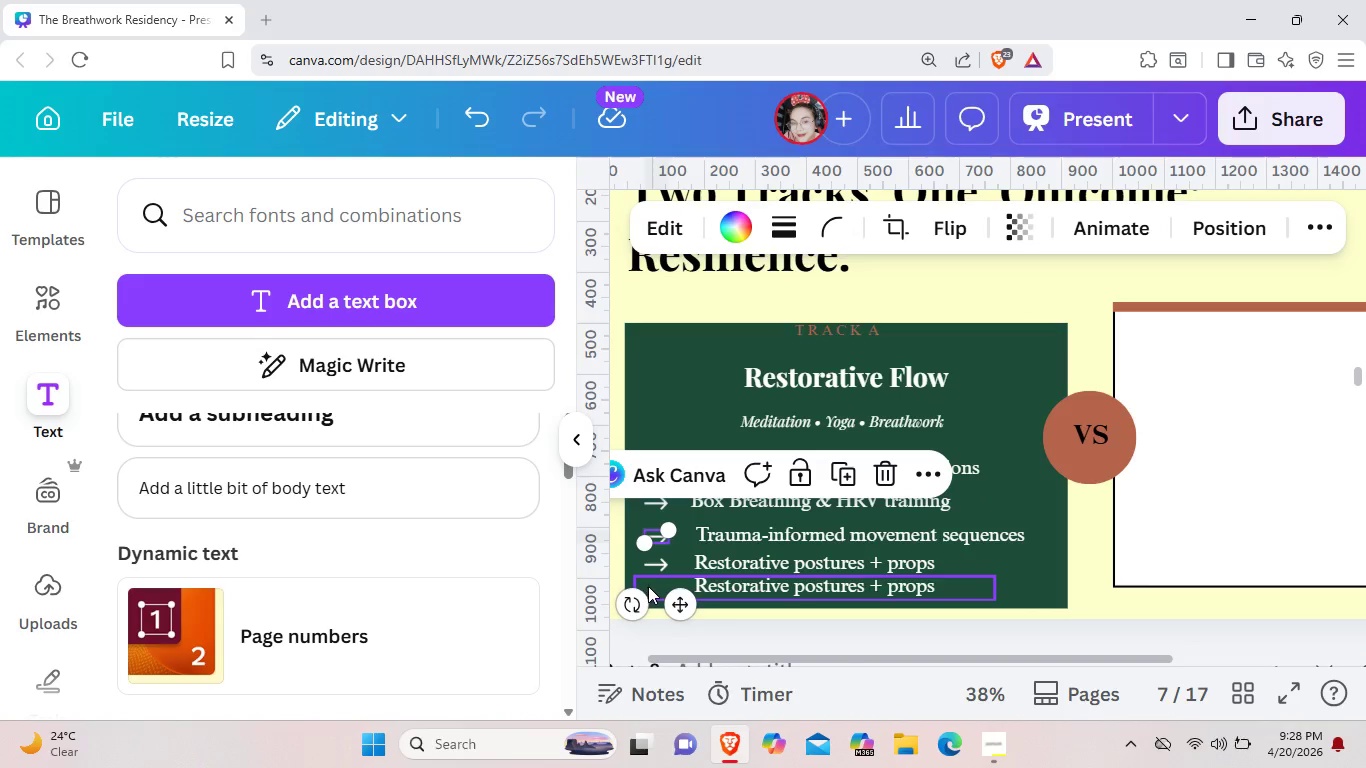 
left_click([648, 586])
 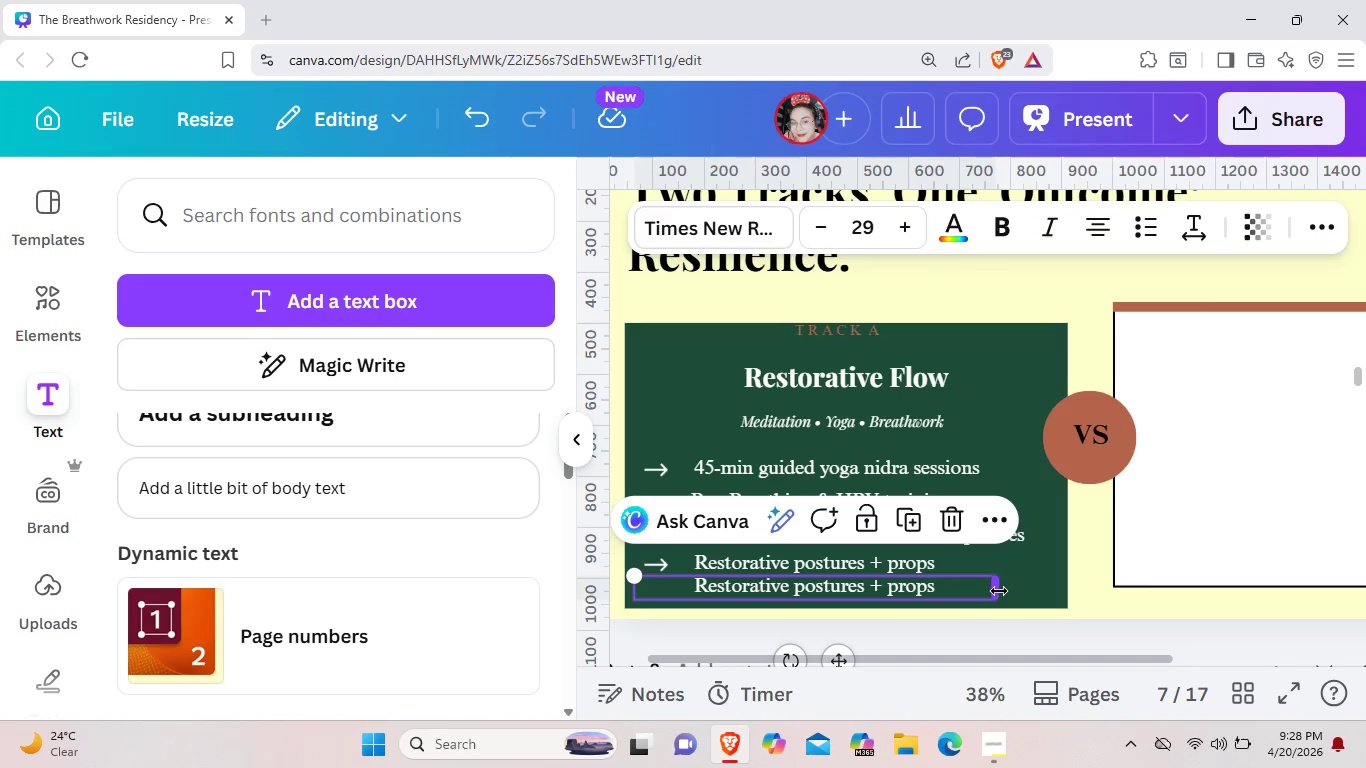 
left_click_drag(start_coordinate=[997, 591], to_coordinate=[880, 595])
 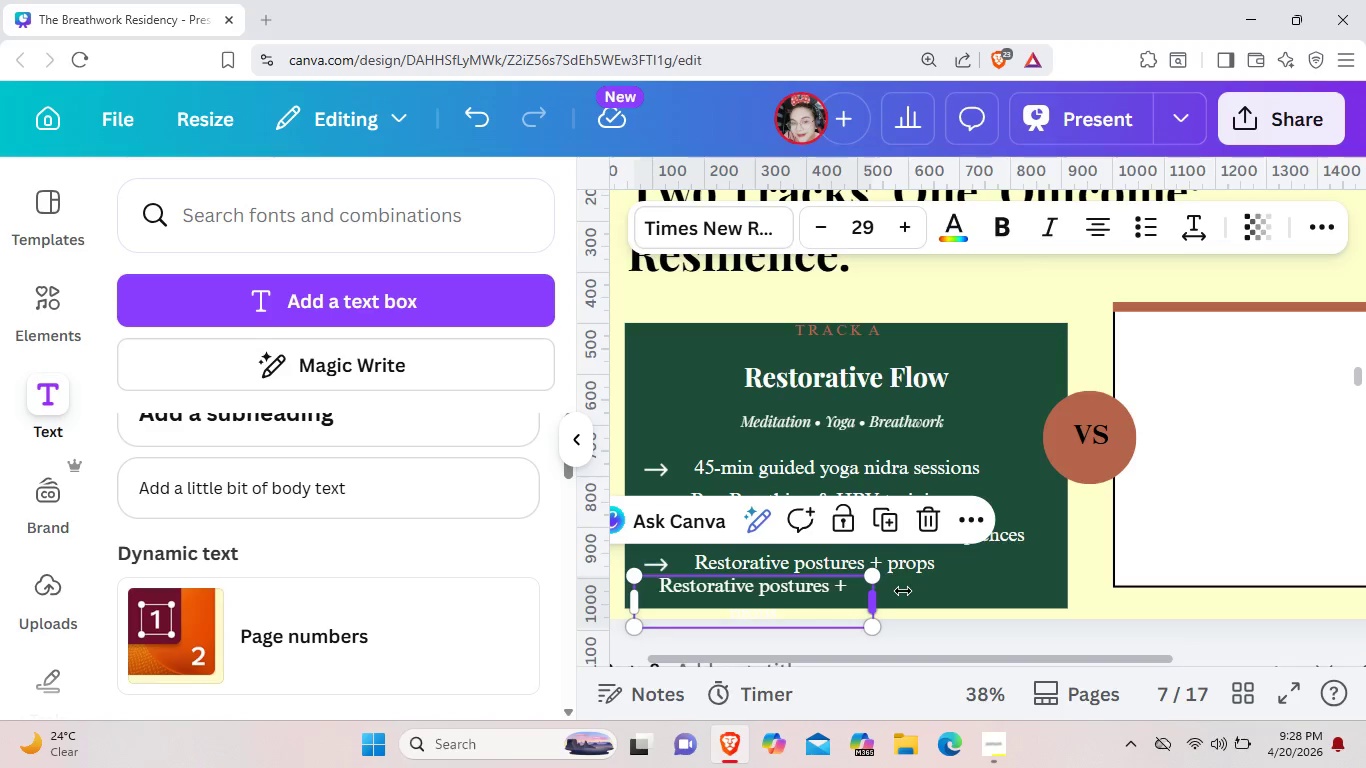 
left_click_drag(start_coordinate=[880, 591], to_coordinate=[945, 585])
 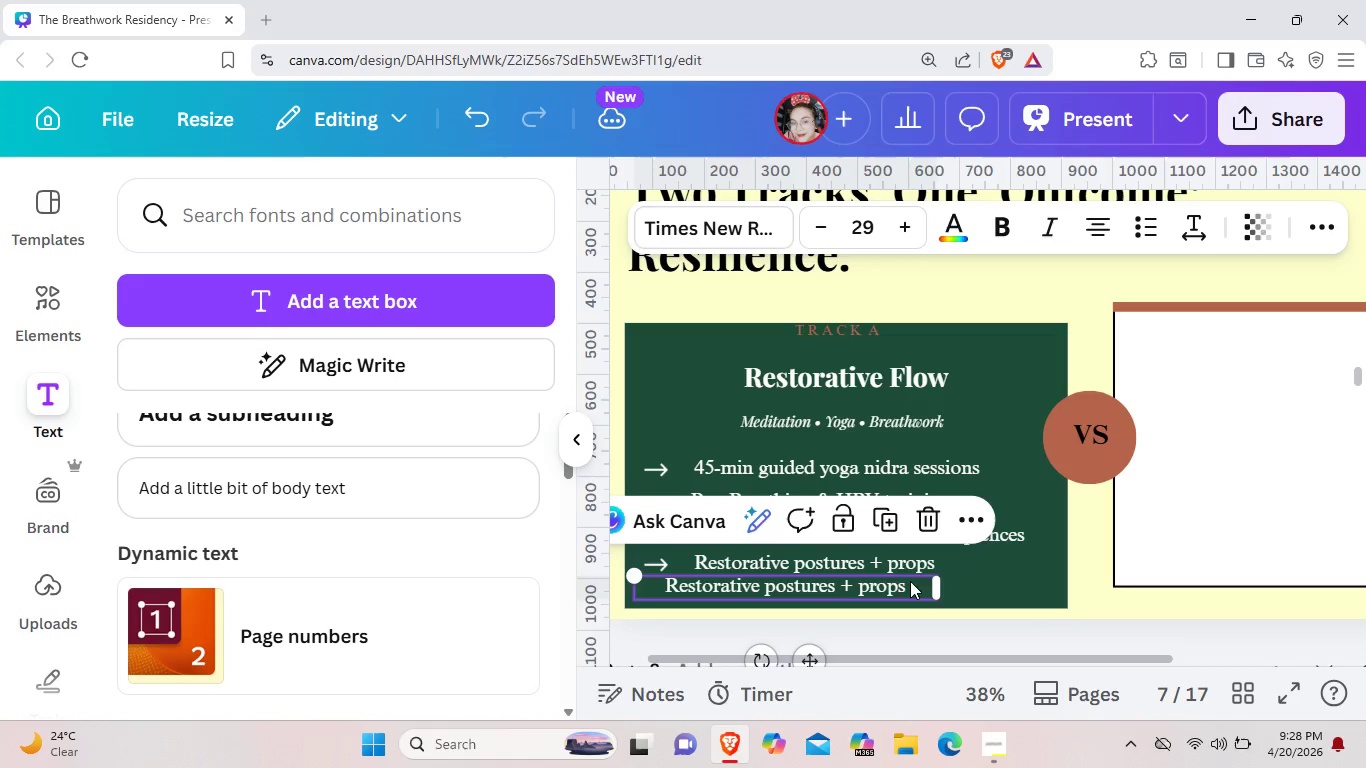 
left_click_drag(start_coordinate=[909, 580], to_coordinate=[949, 581])
 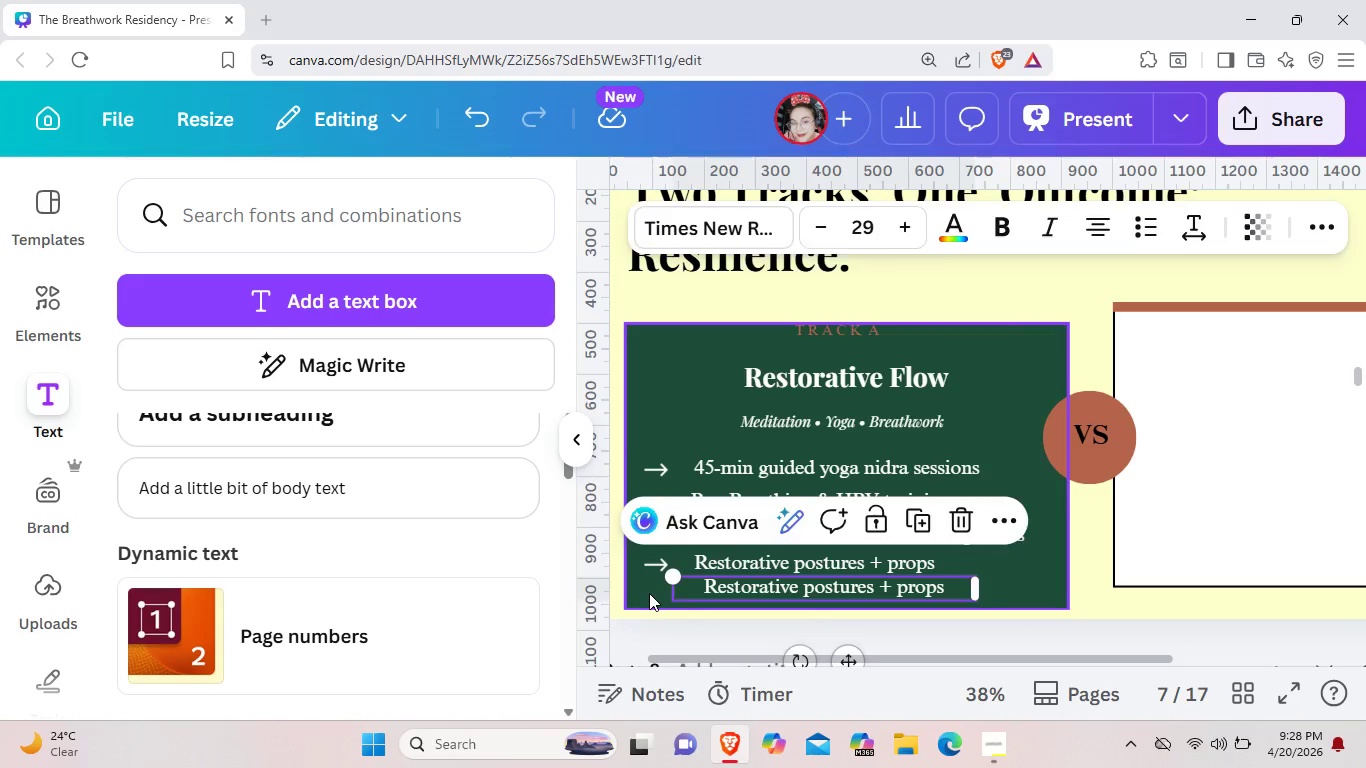 
left_click([649, 593])
 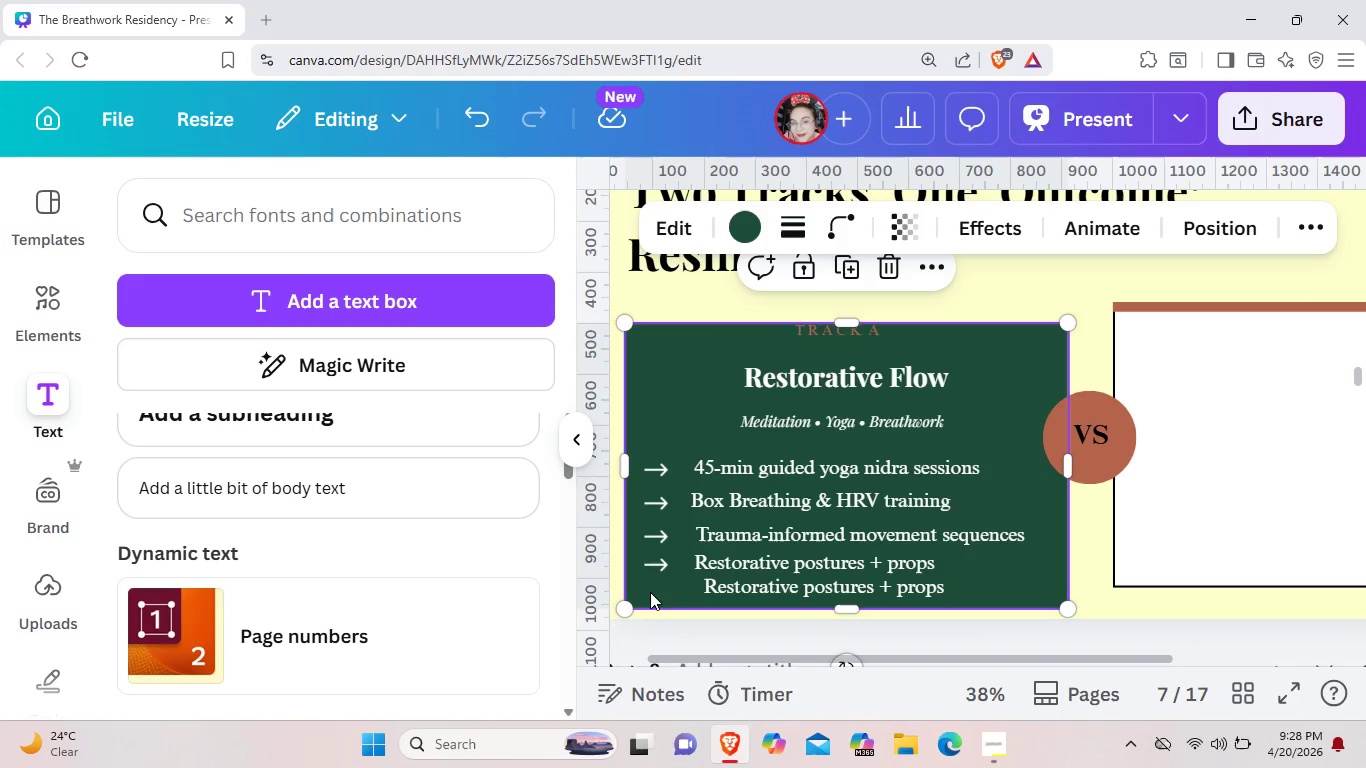 
key(Control+V)
 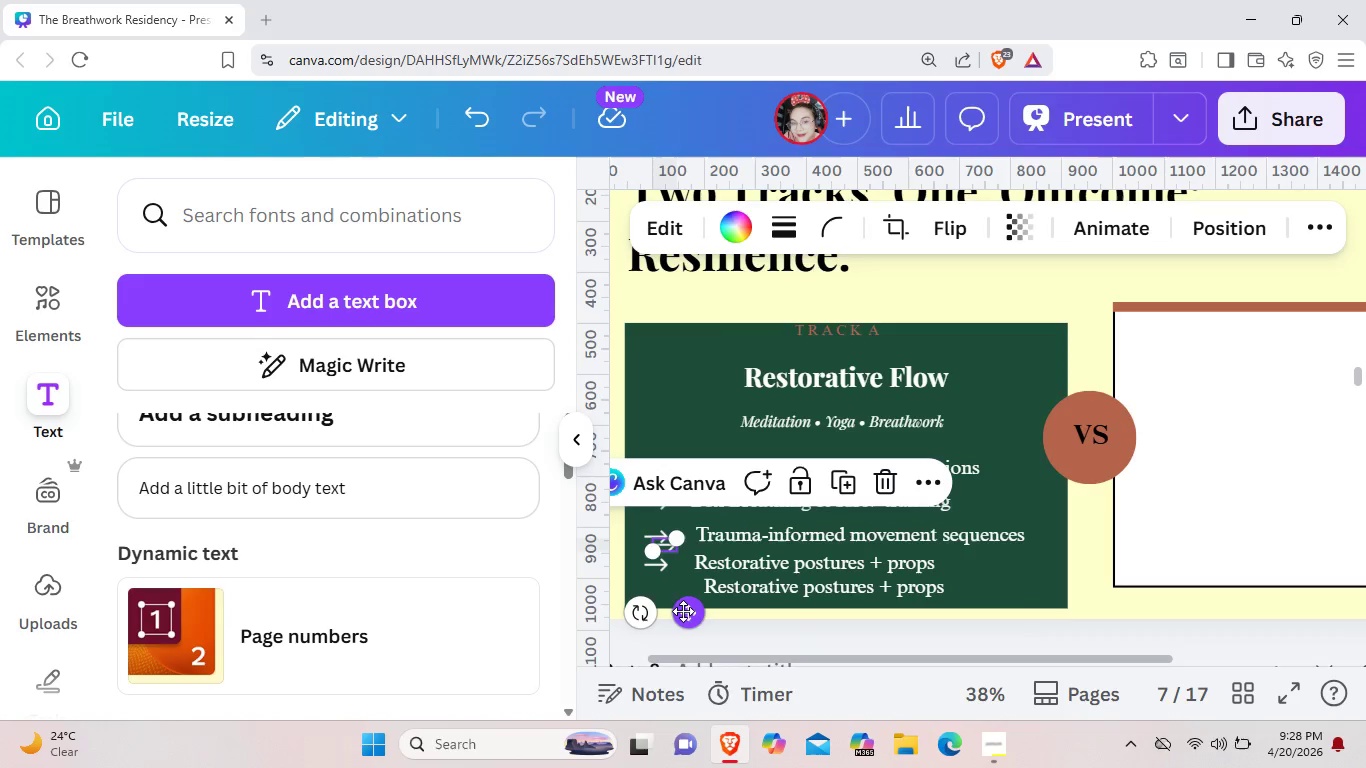 
left_click_drag(start_coordinate=[684, 609], to_coordinate=[678, 654])
 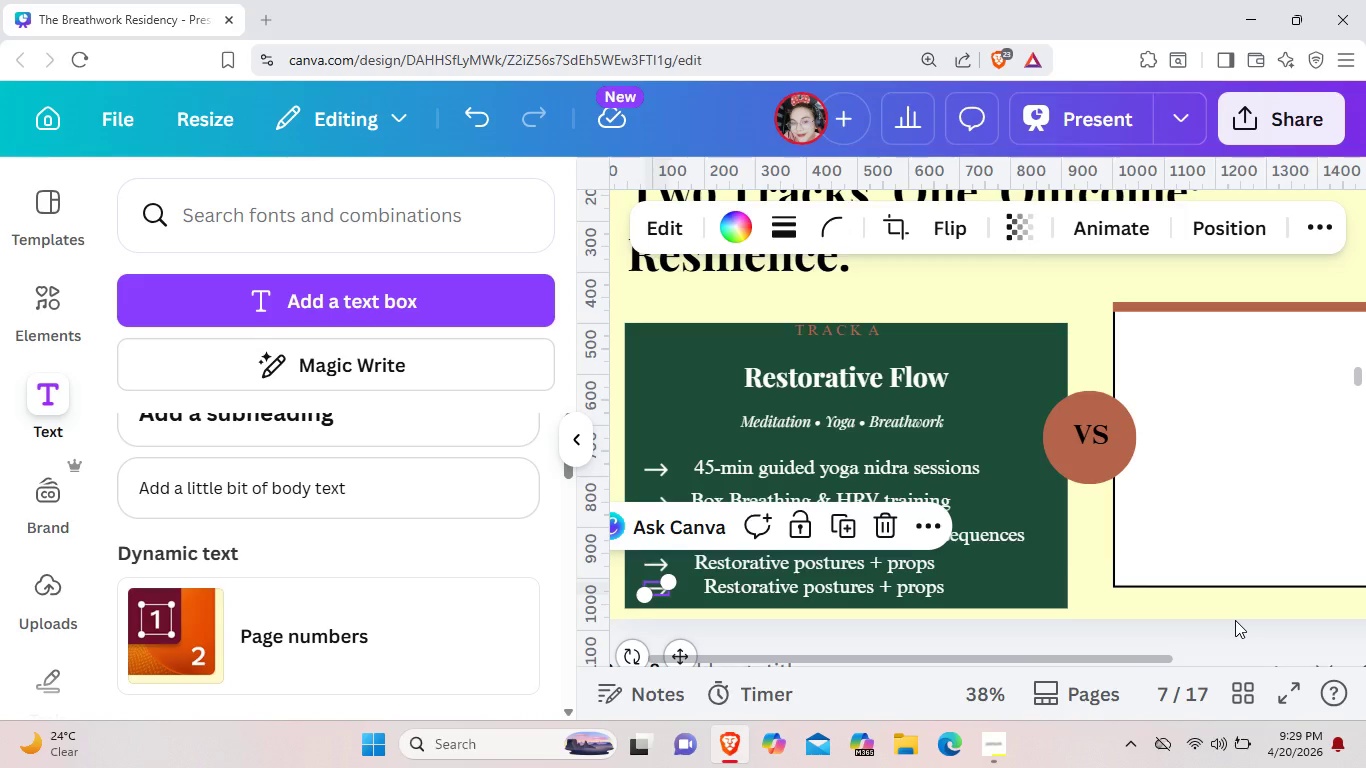 
left_click([1235, 620])
 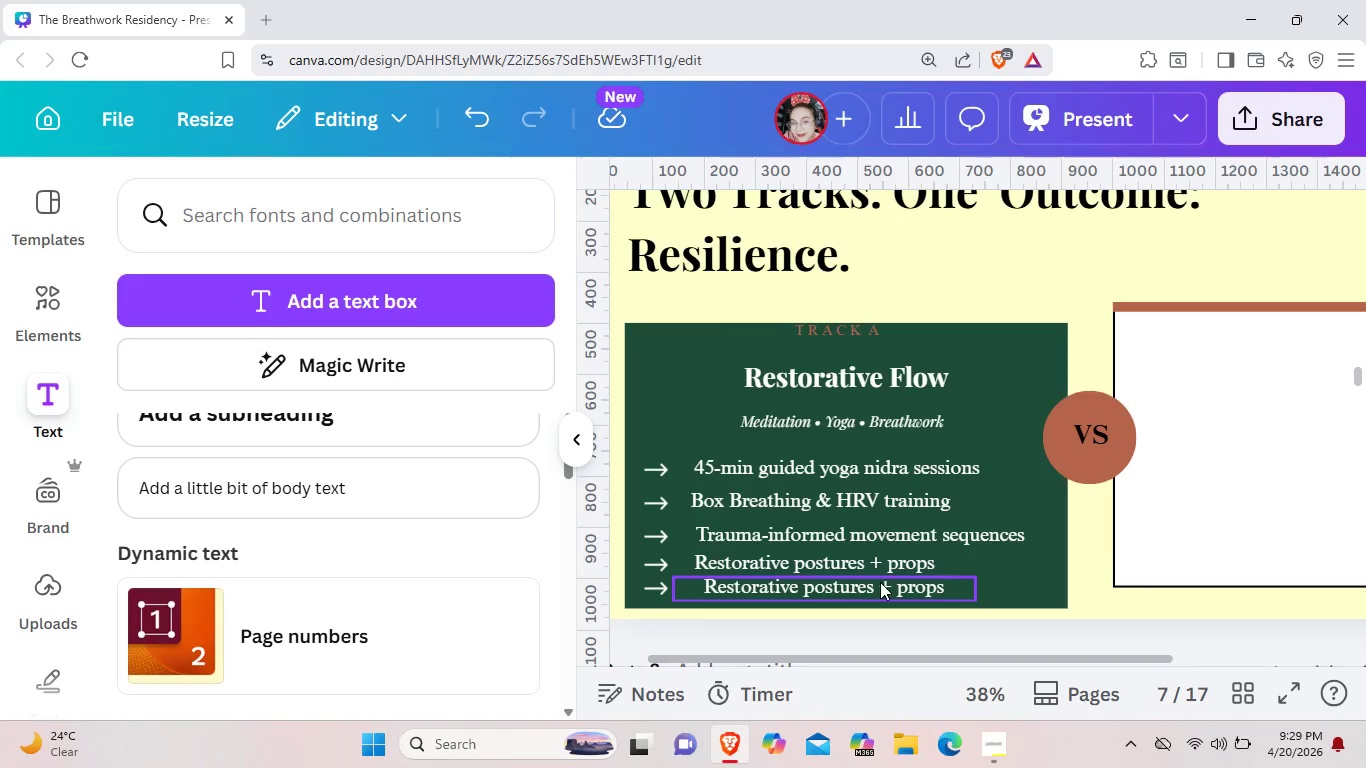 
left_click_drag(start_coordinate=[880, 583], to_coordinate=[868, 590])
 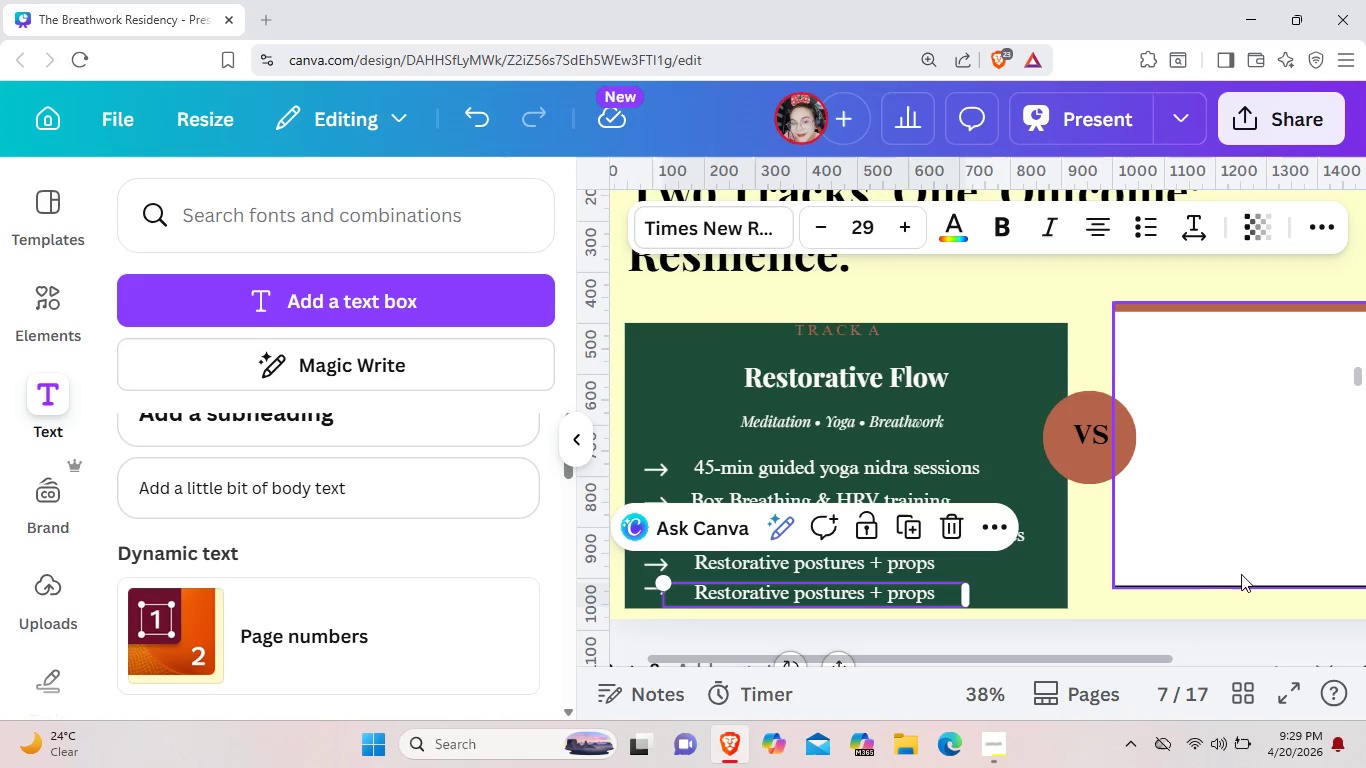 
left_click([1177, 604])
 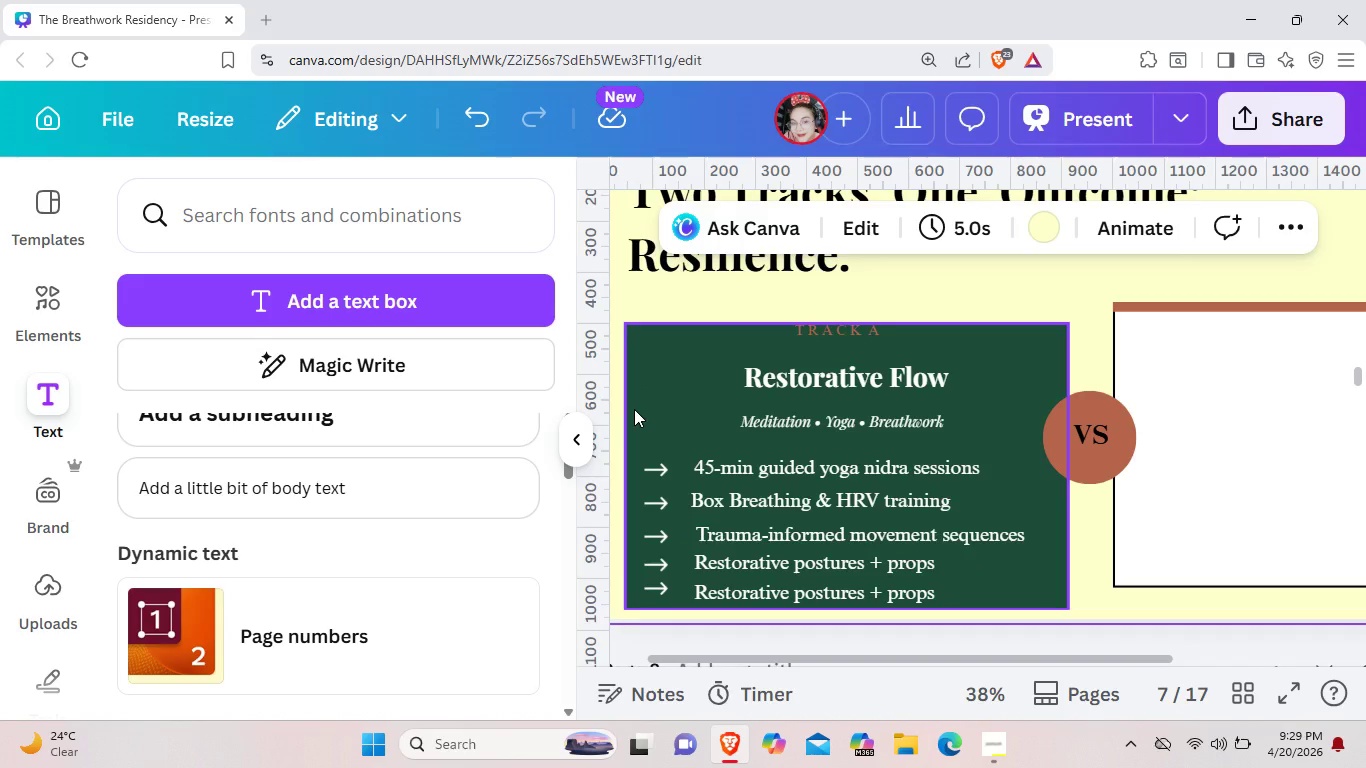 
left_click_drag(start_coordinate=[715, 528], to_coordinate=[708, 527])
 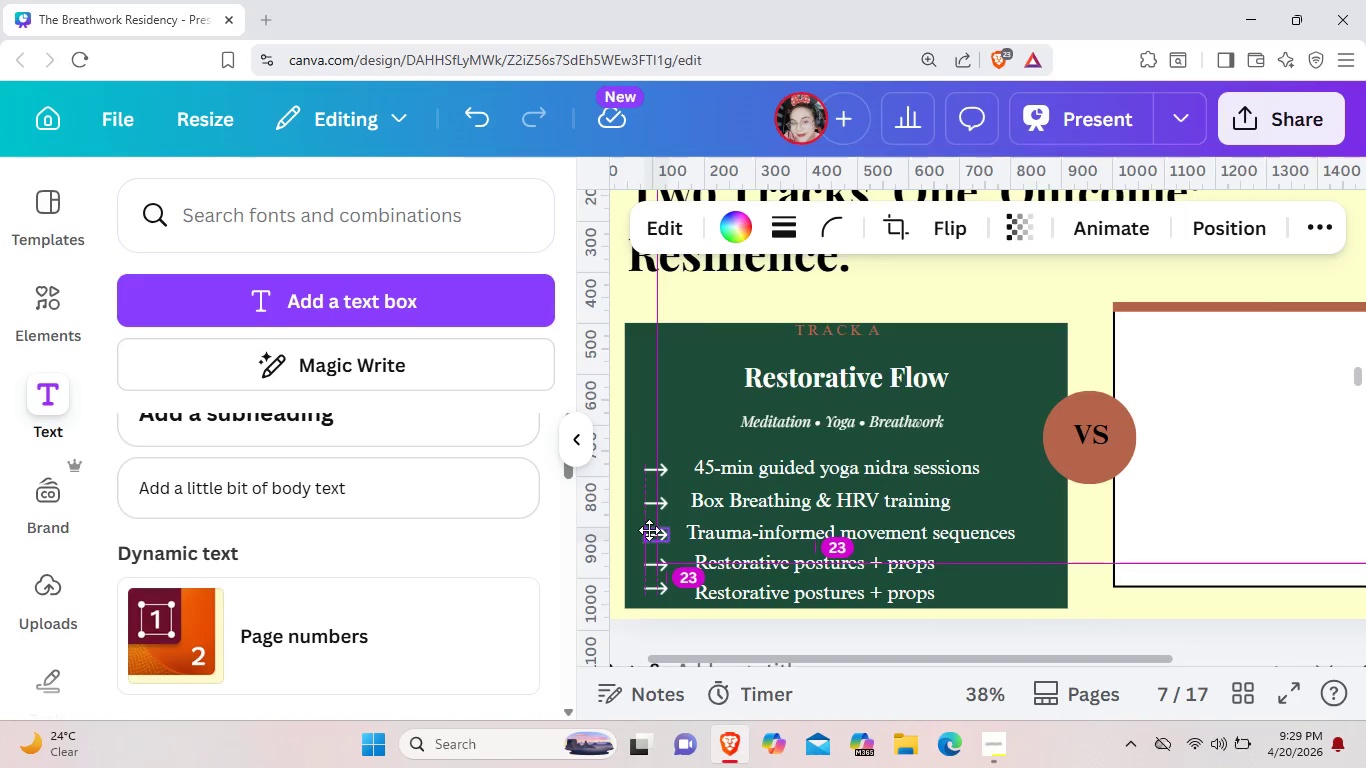 
wait(5.2)
 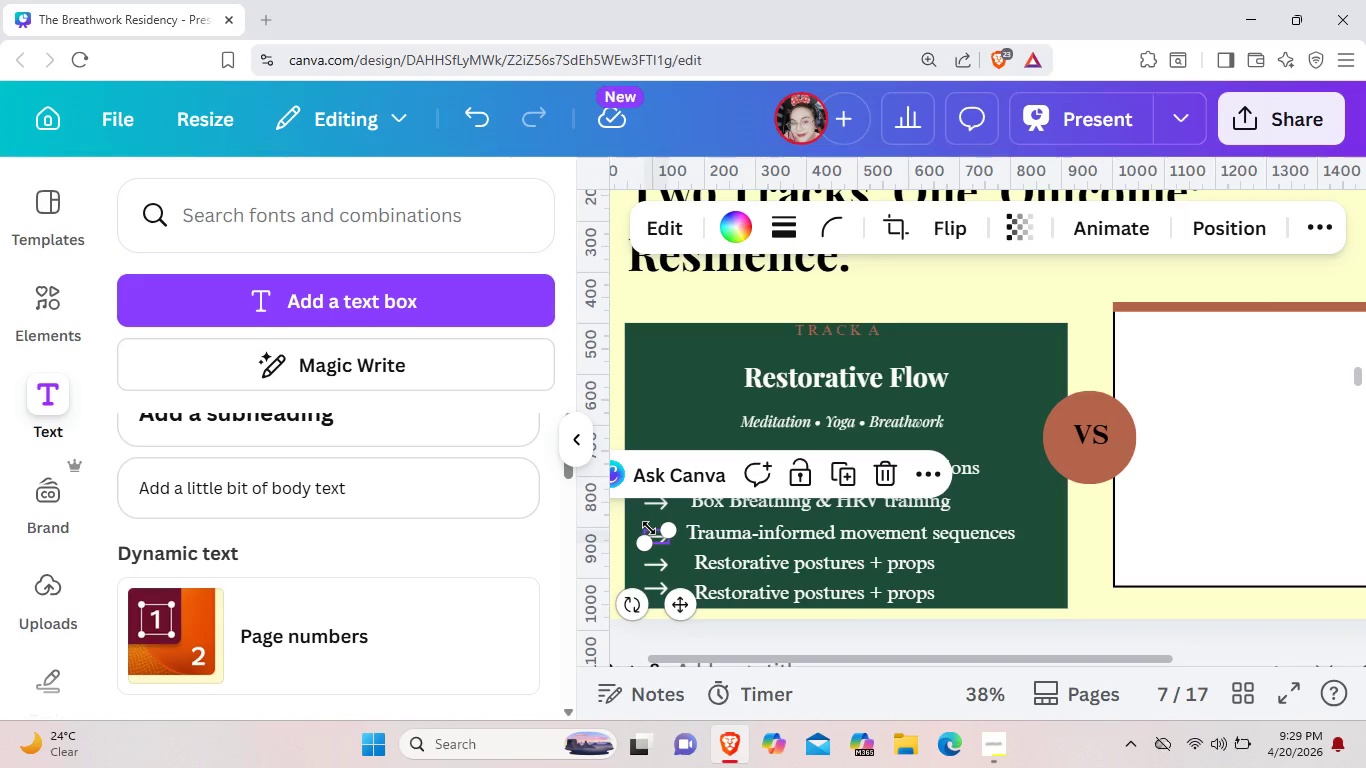 
left_click([1025, 586])
 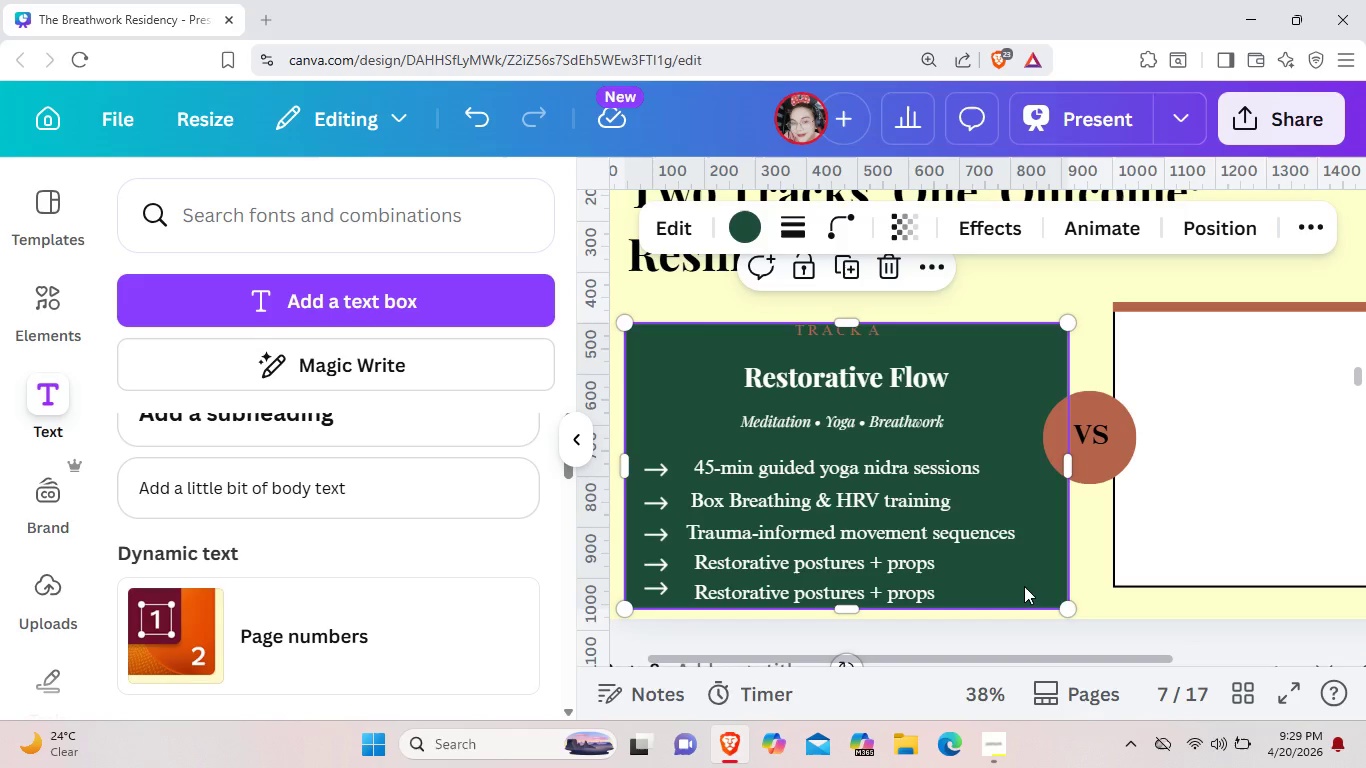 
left_click_drag(start_coordinate=[1024, 586], to_coordinate=[1028, 569])
 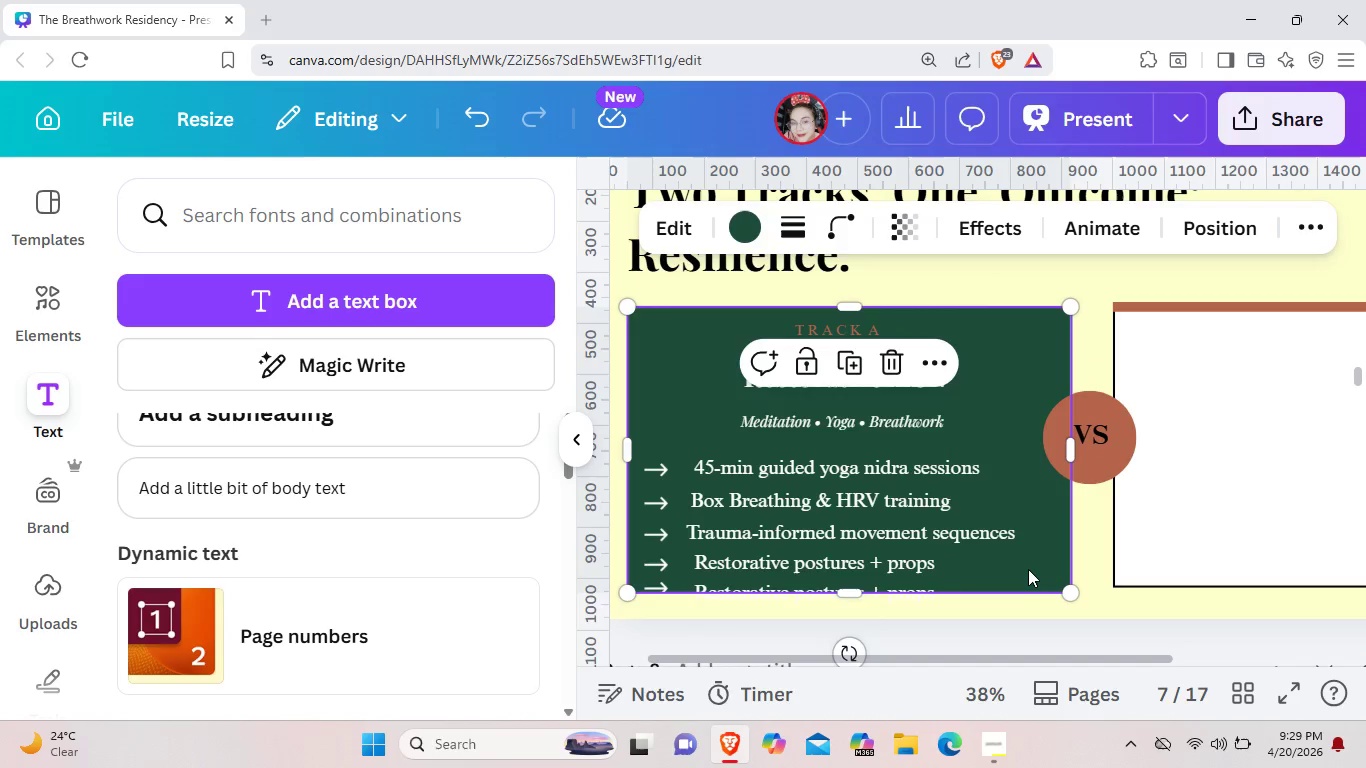 
right_click([1028, 569])
 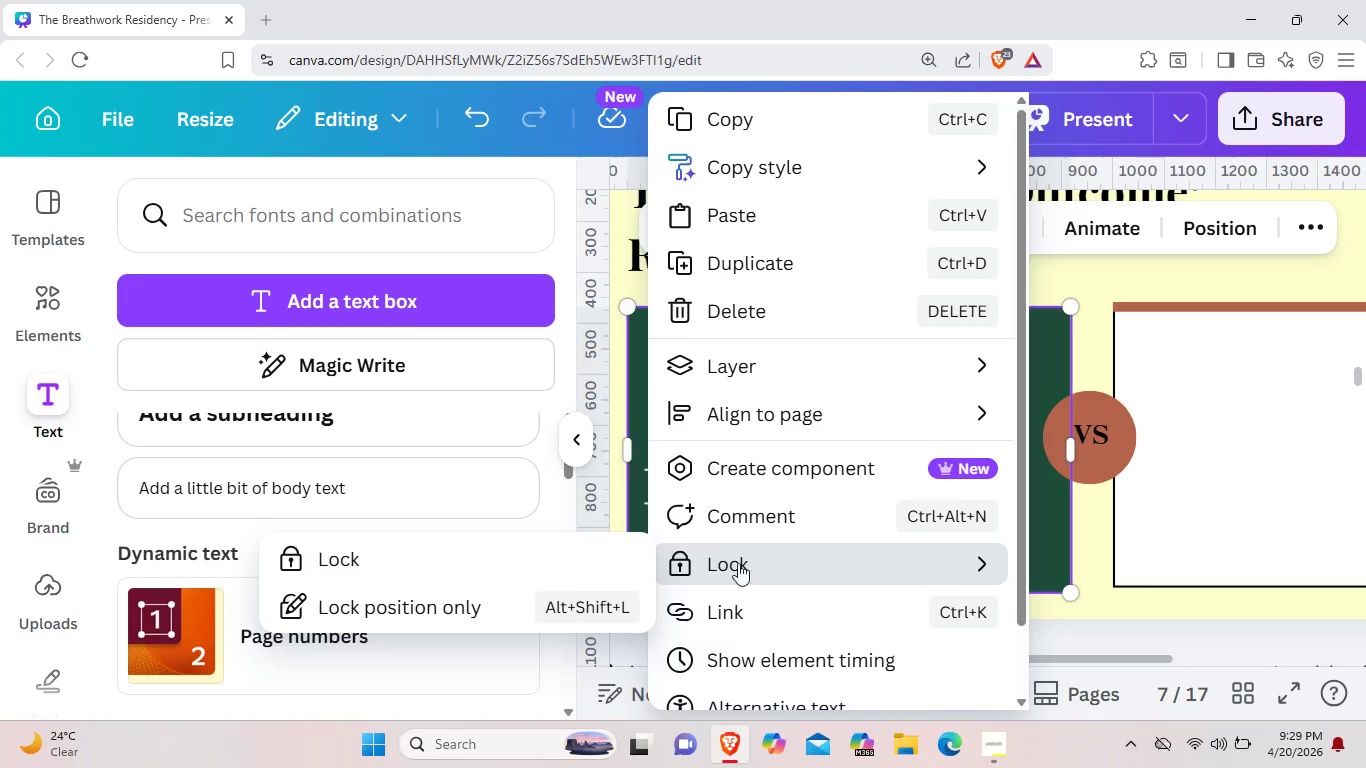 
left_click([480, 596])
 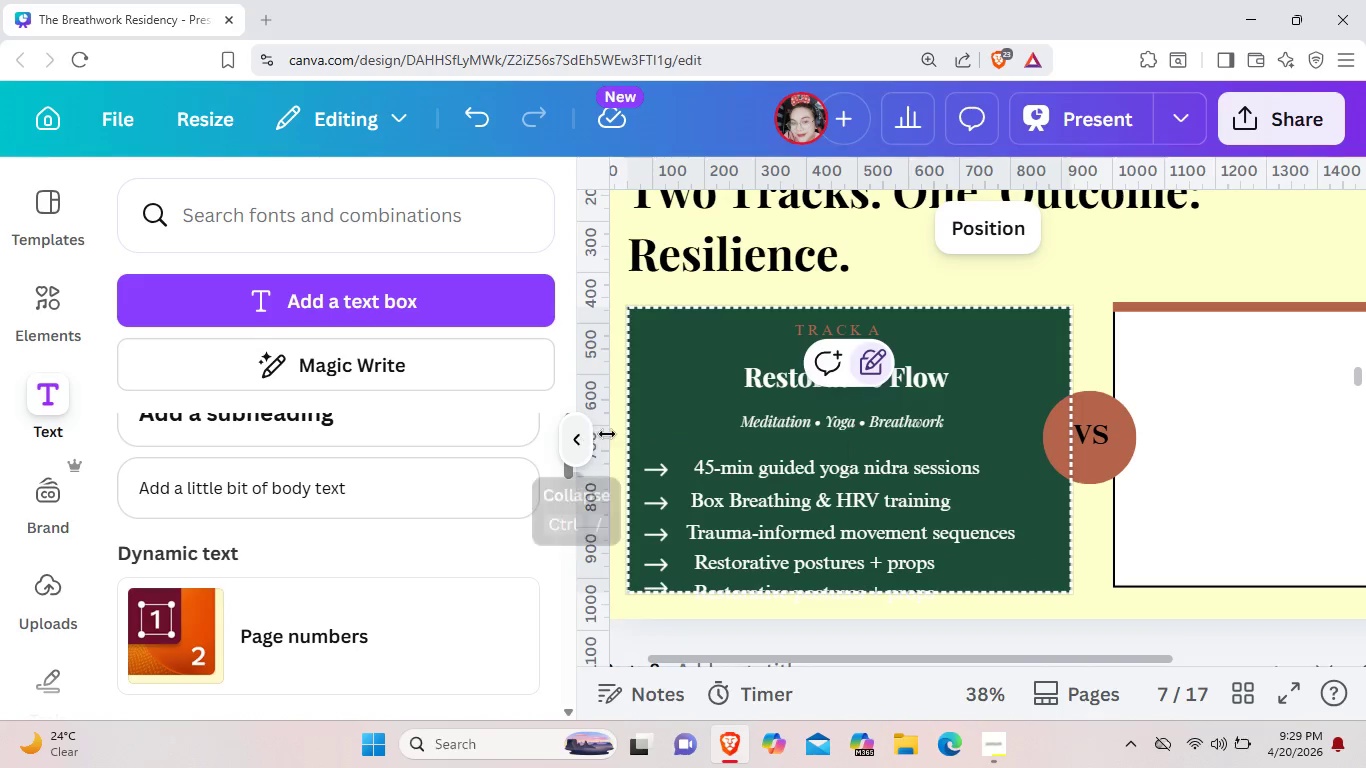 
left_click_drag(start_coordinate=[642, 433], to_coordinate=[1002, 587])
 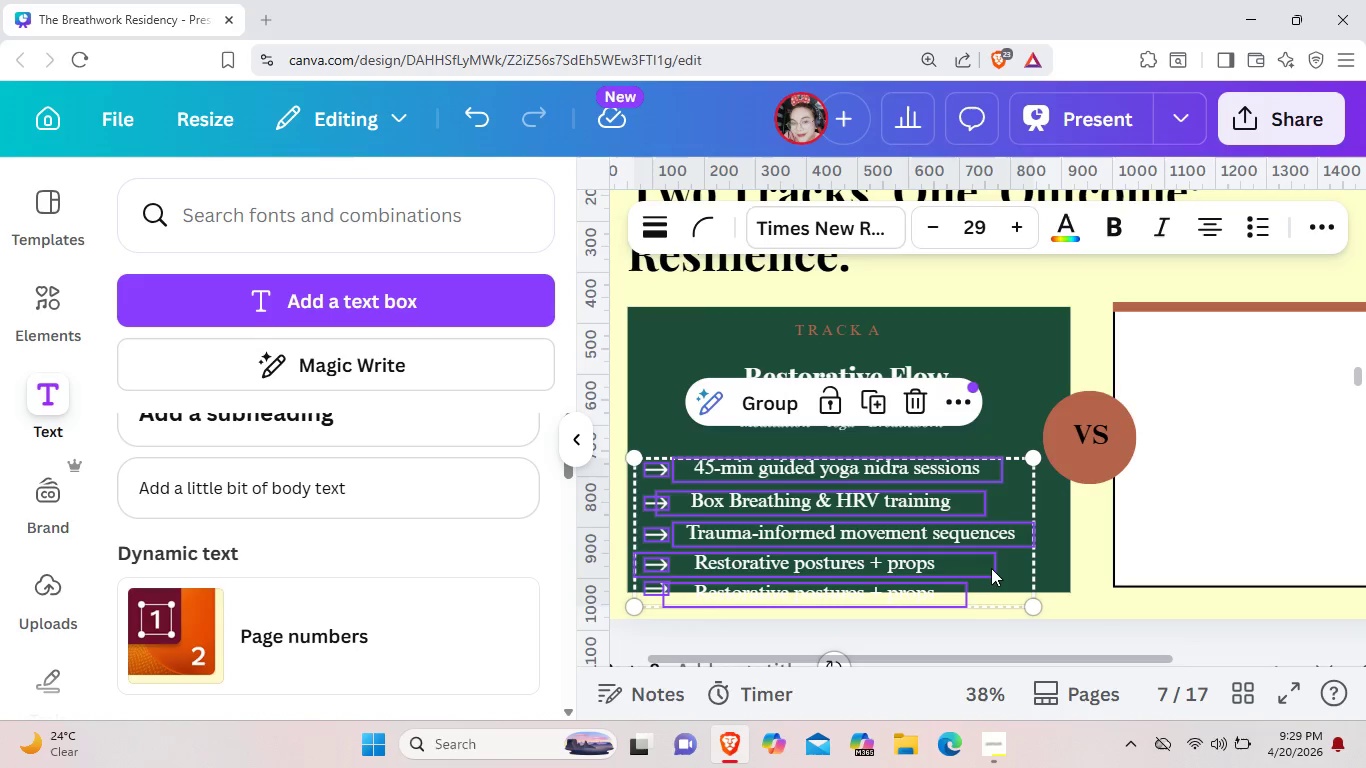 
left_click_drag(start_coordinate=[991, 568], to_coordinate=[994, 547])
 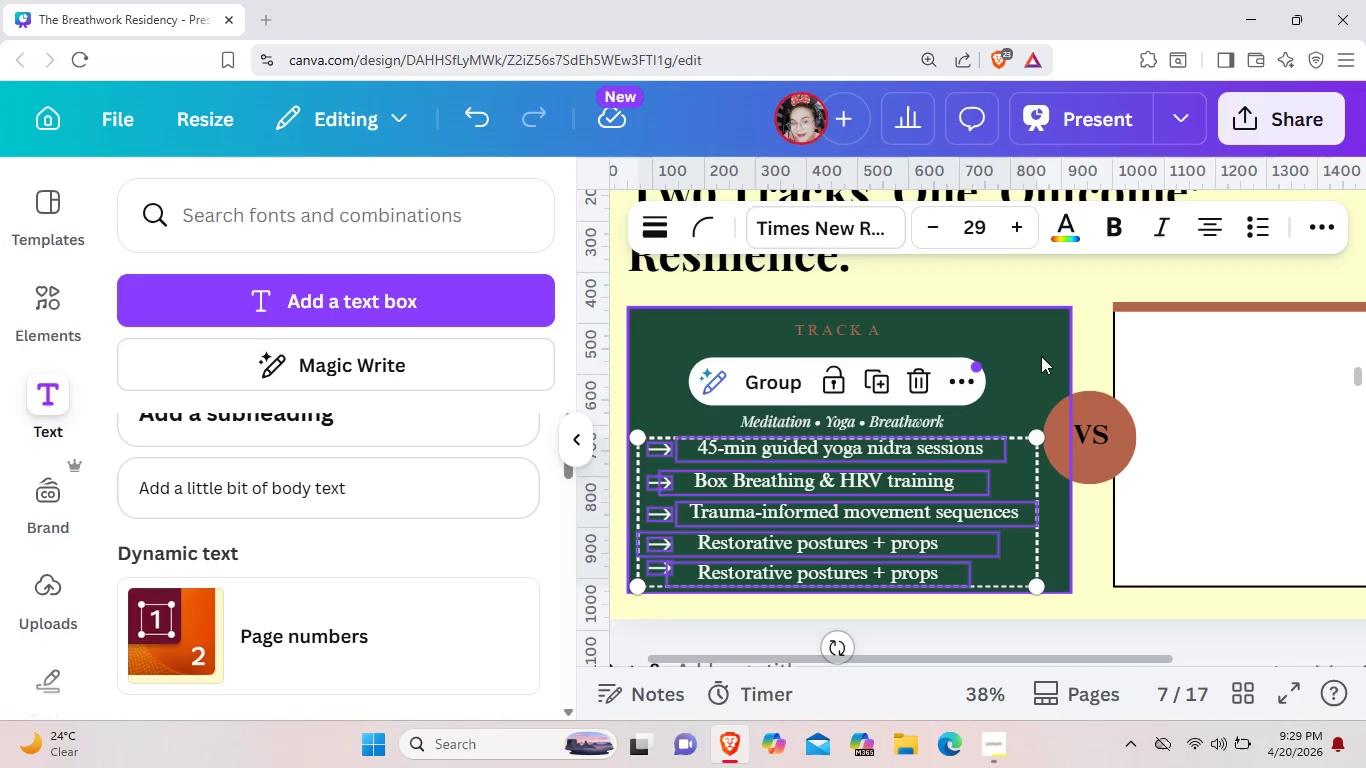 
mouse_move([1002, 383])
 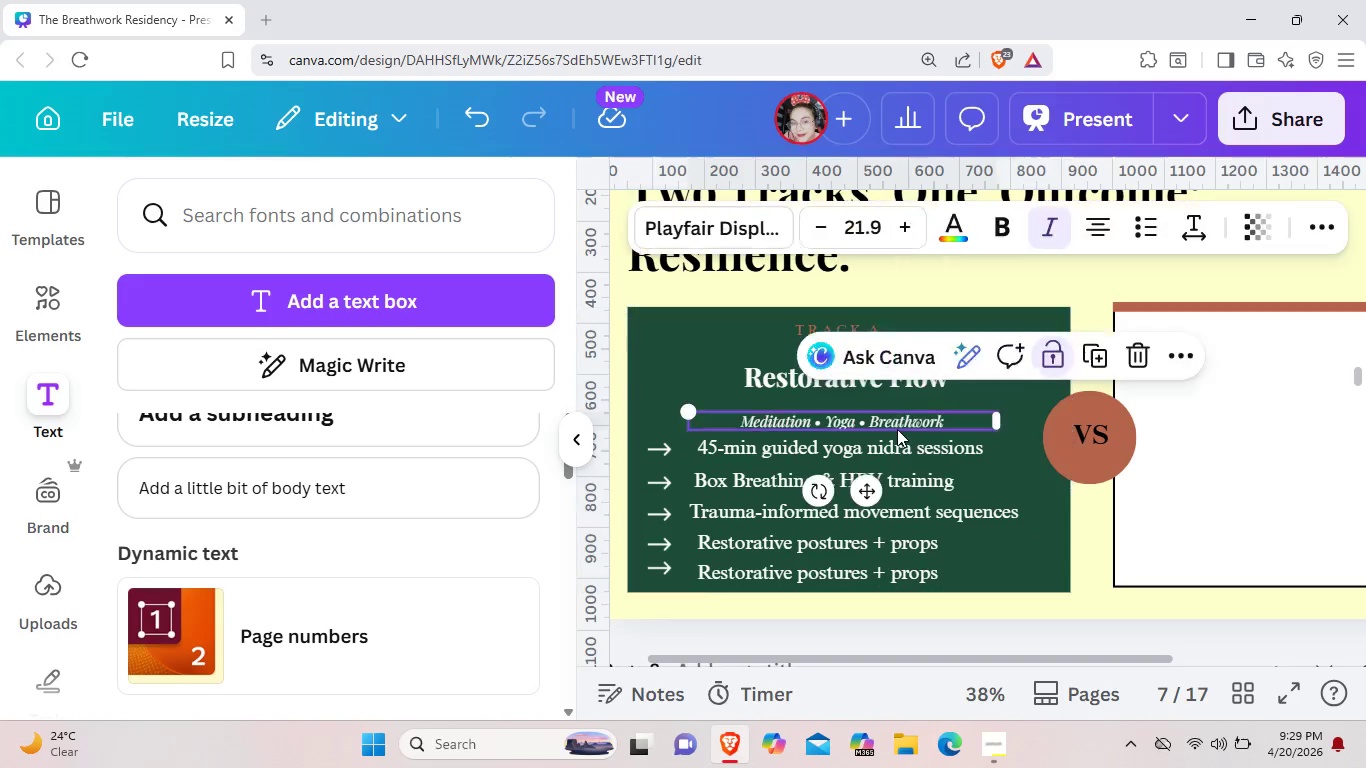 
left_click_drag(start_coordinate=[897, 428], to_coordinate=[896, 418])
 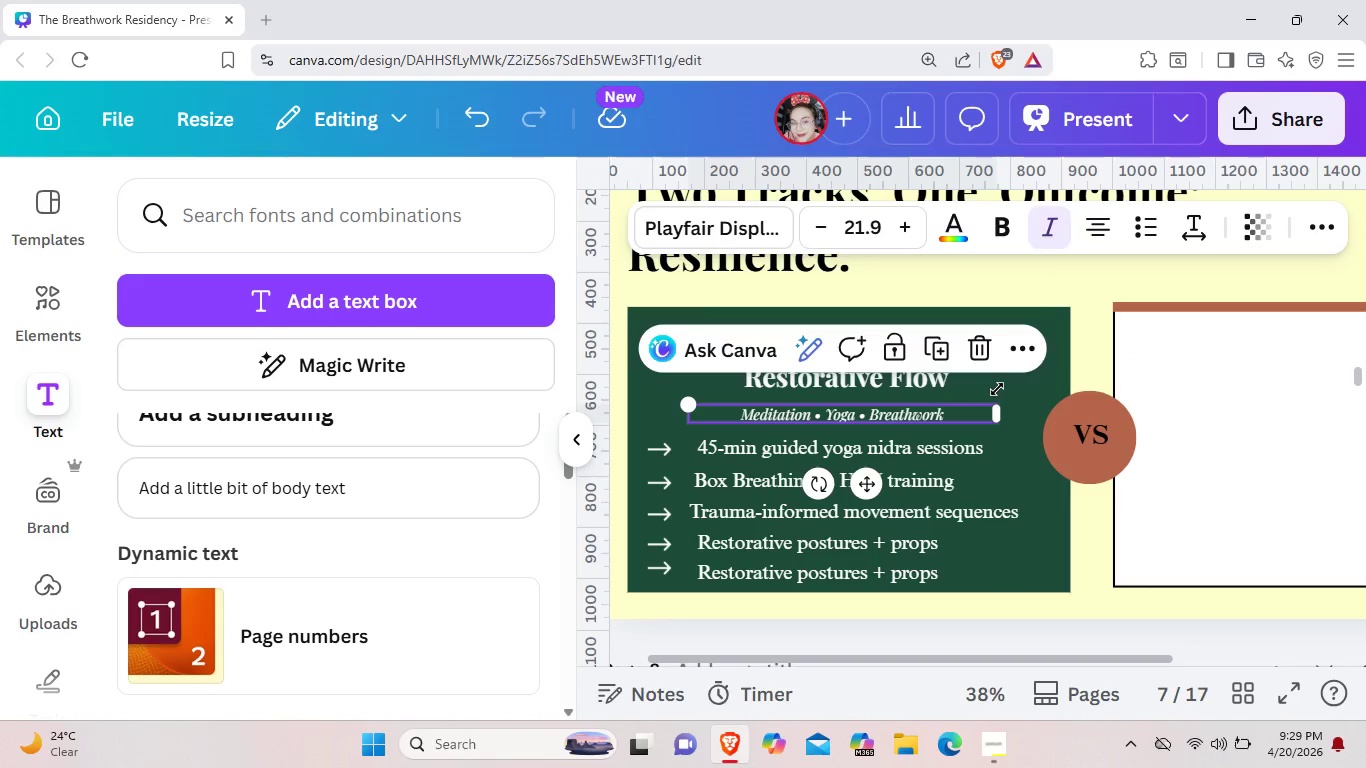 
left_click([997, 389])
 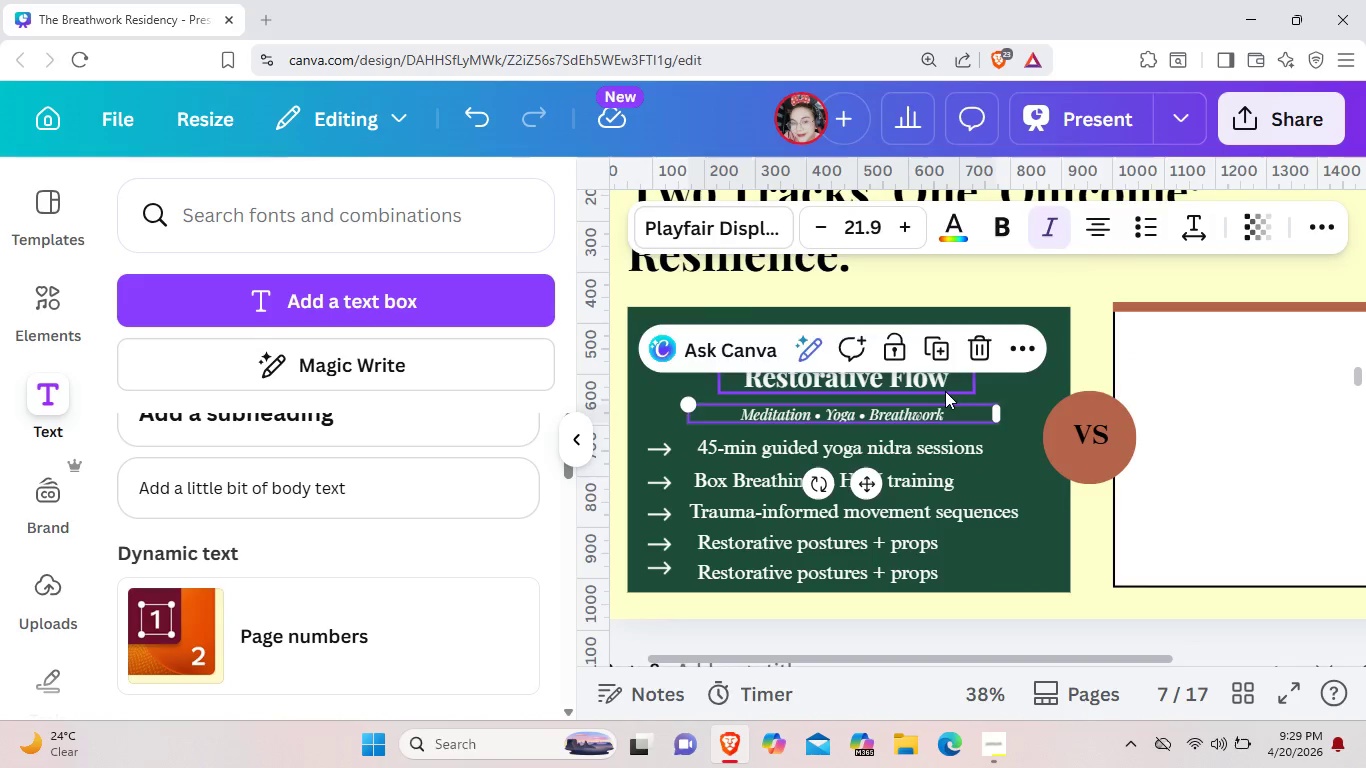 
left_click_drag(start_coordinate=[945, 391], to_coordinate=[936, 381])
 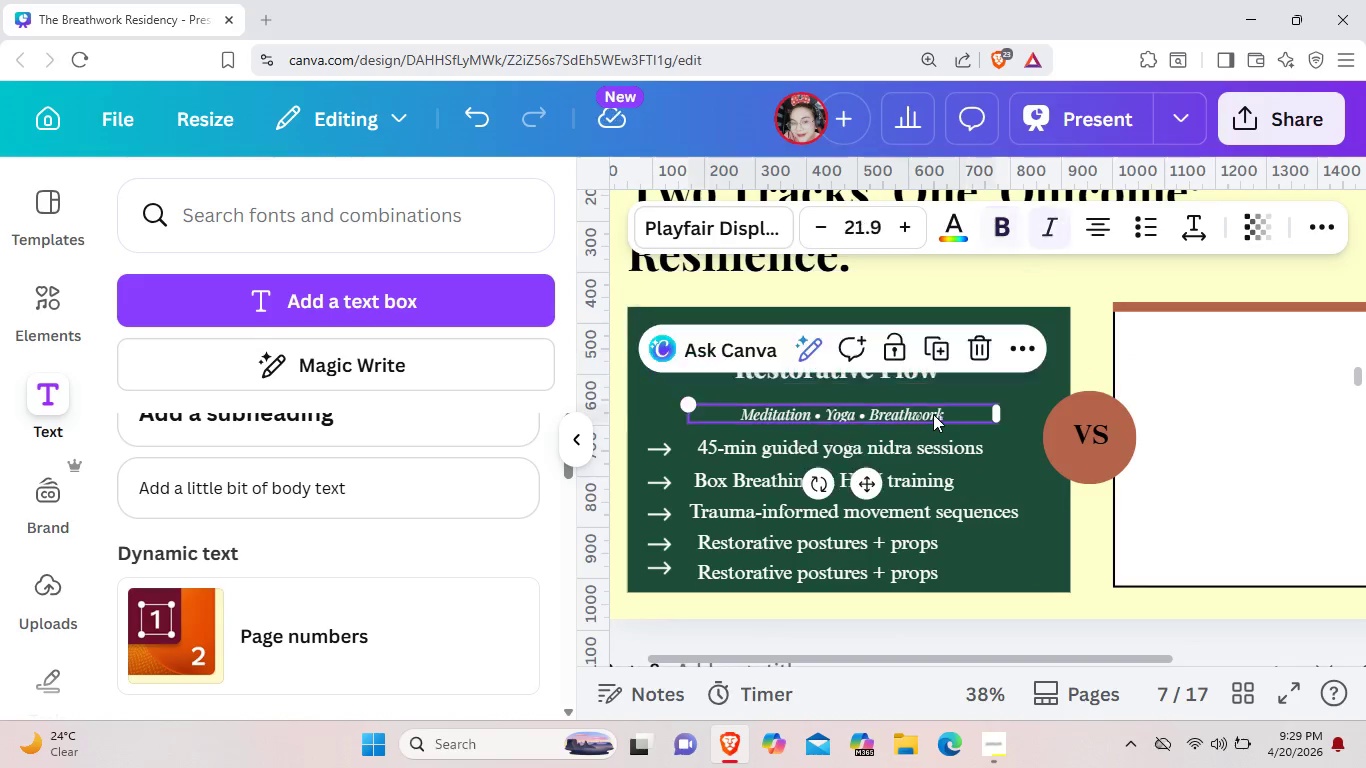 
left_click_drag(start_coordinate=[933, 416], to_coordinate=[933, 405])
 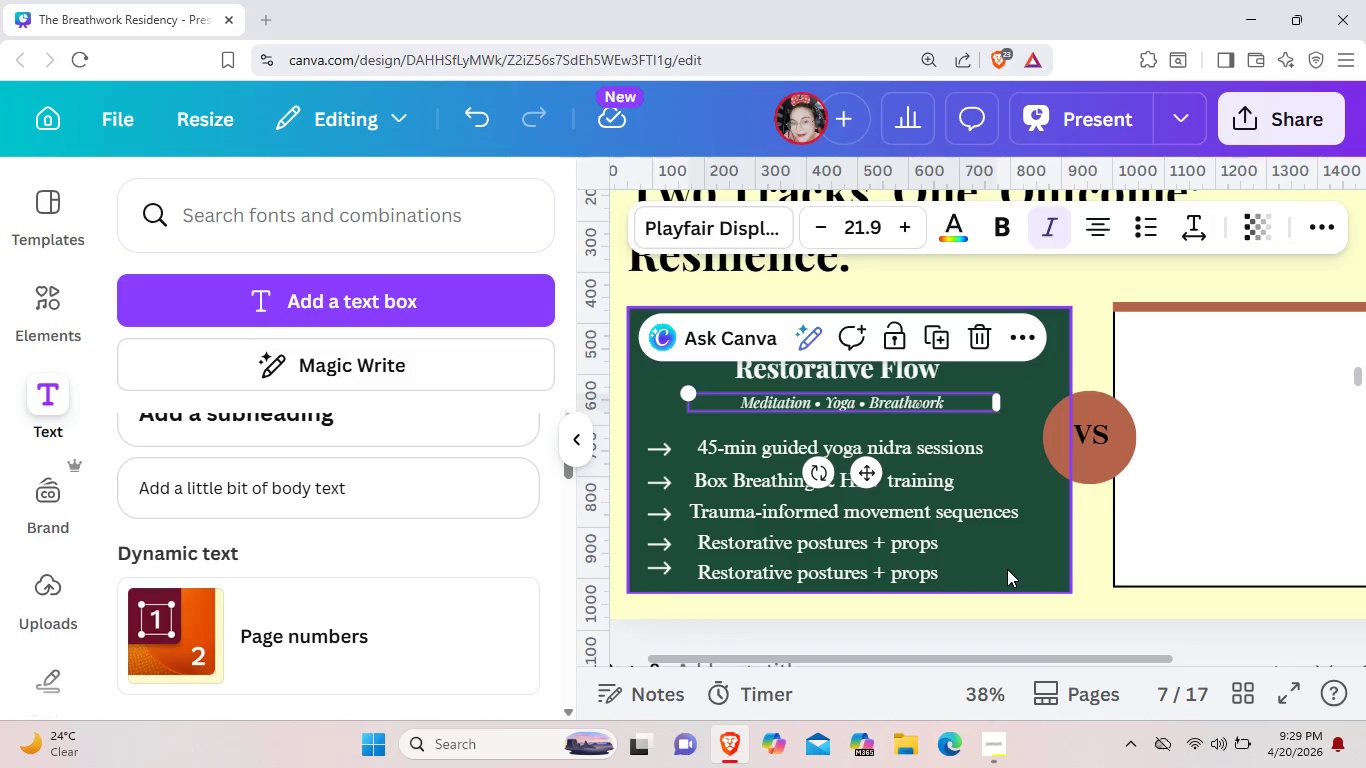 
left_click_drag(start_coordinate=[1007, 569], to_coordinate=[672, 430])
 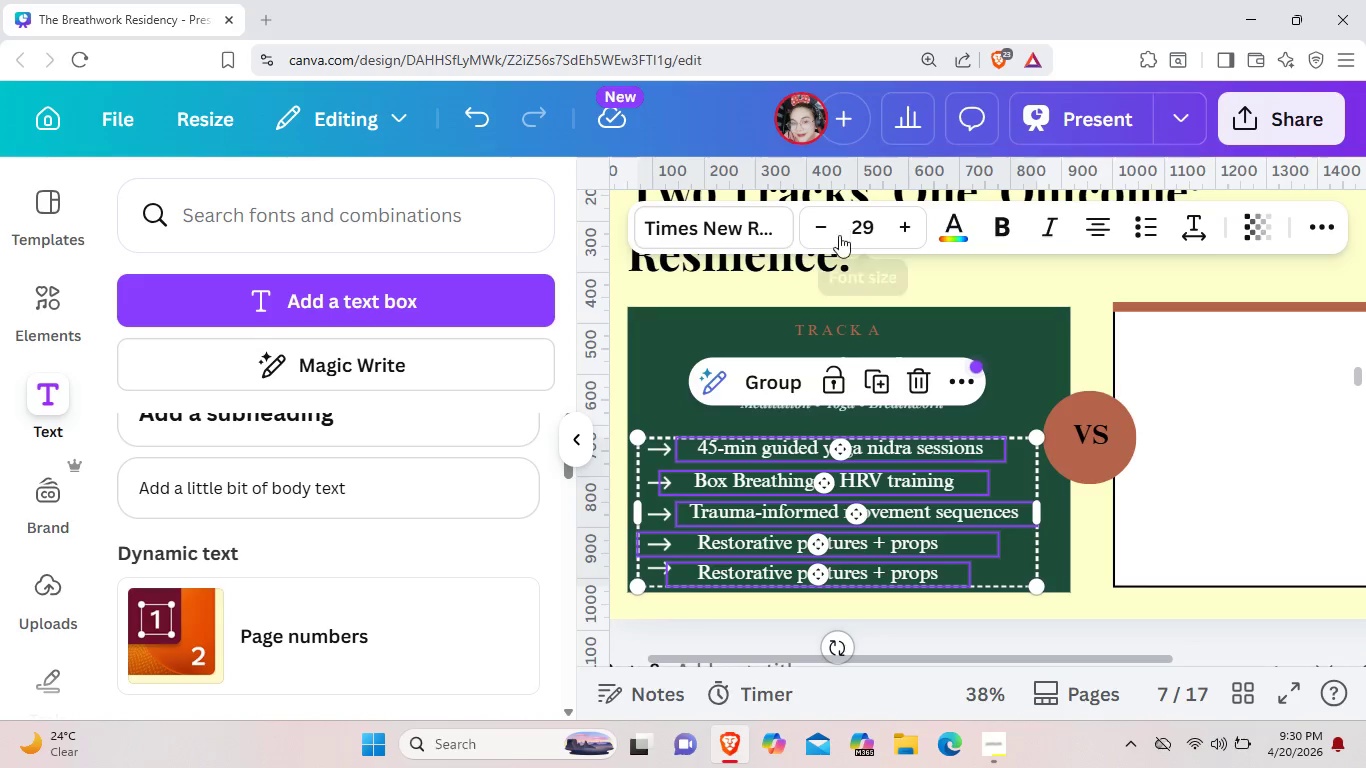 
left_click([818, 222])
 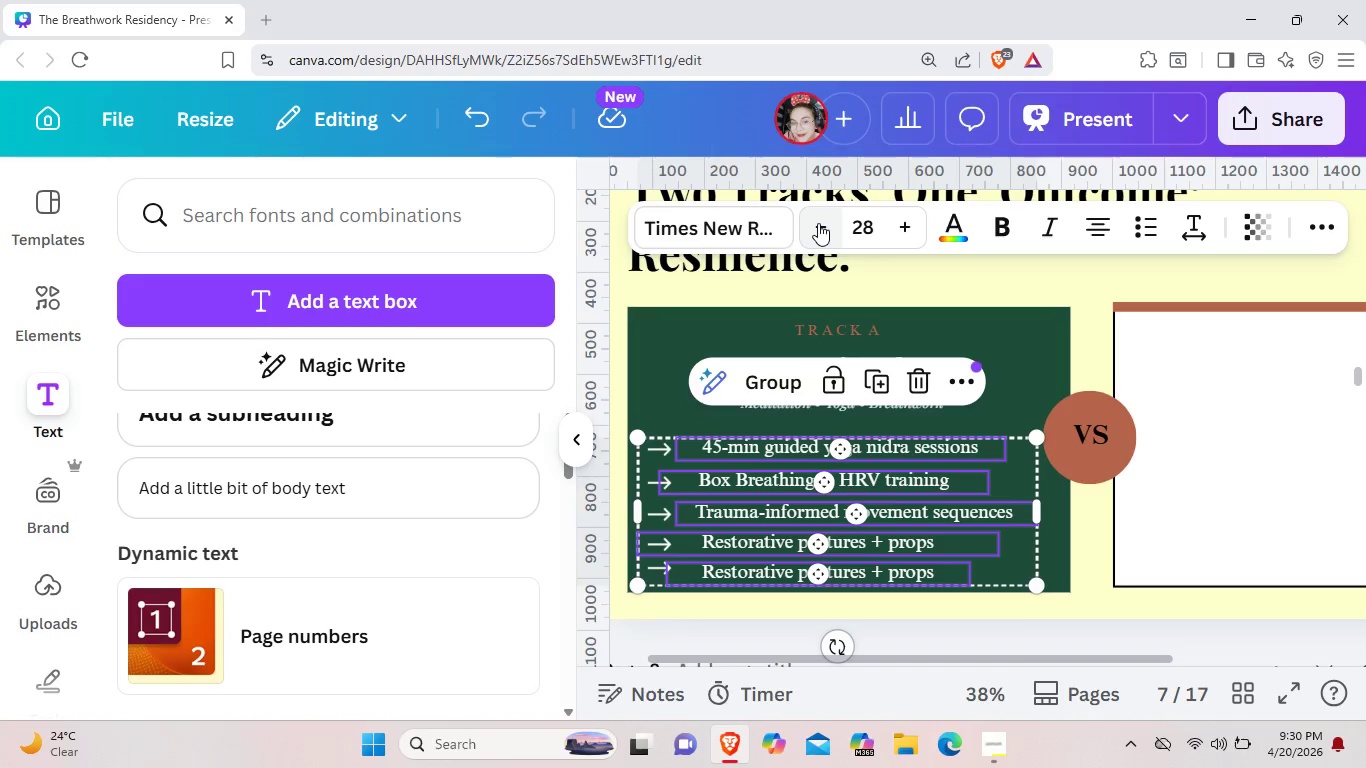 
wait(6.47)
 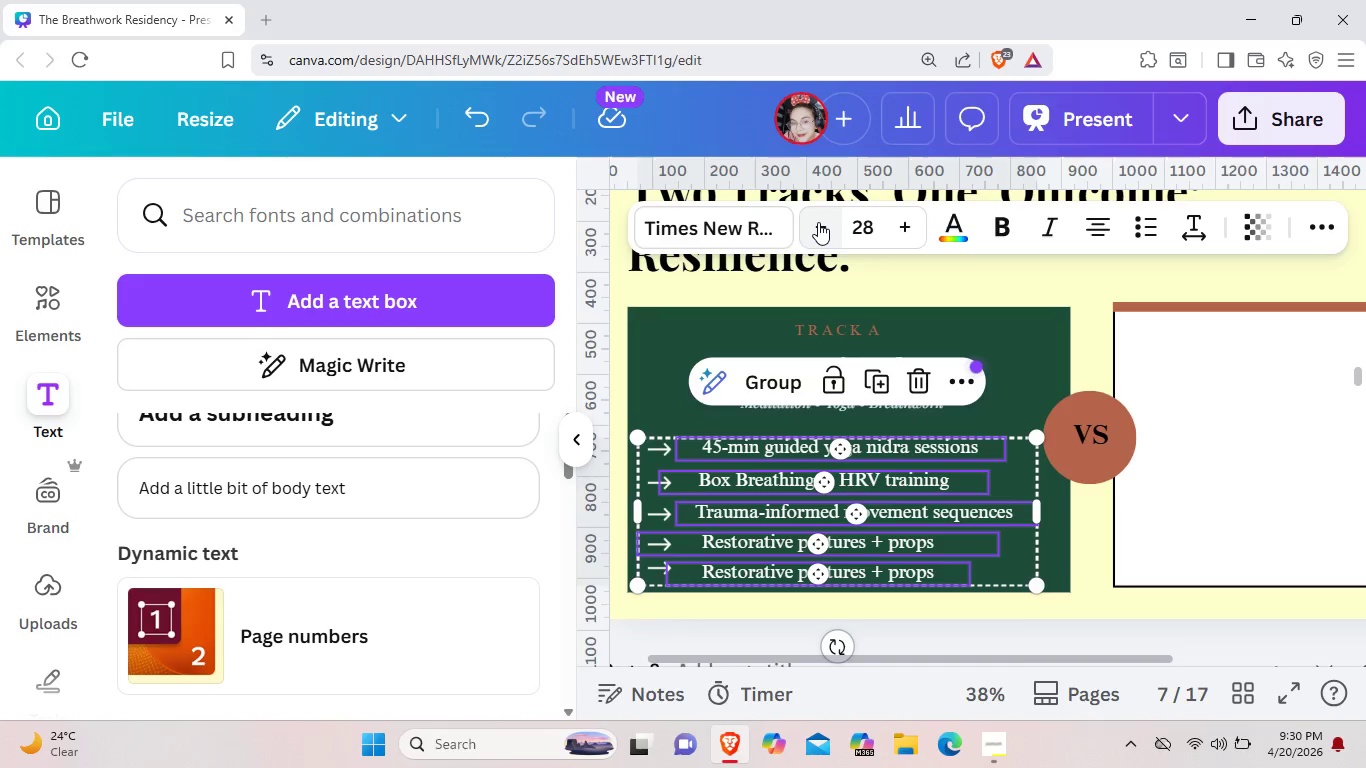 
left_click([1109, 593])
 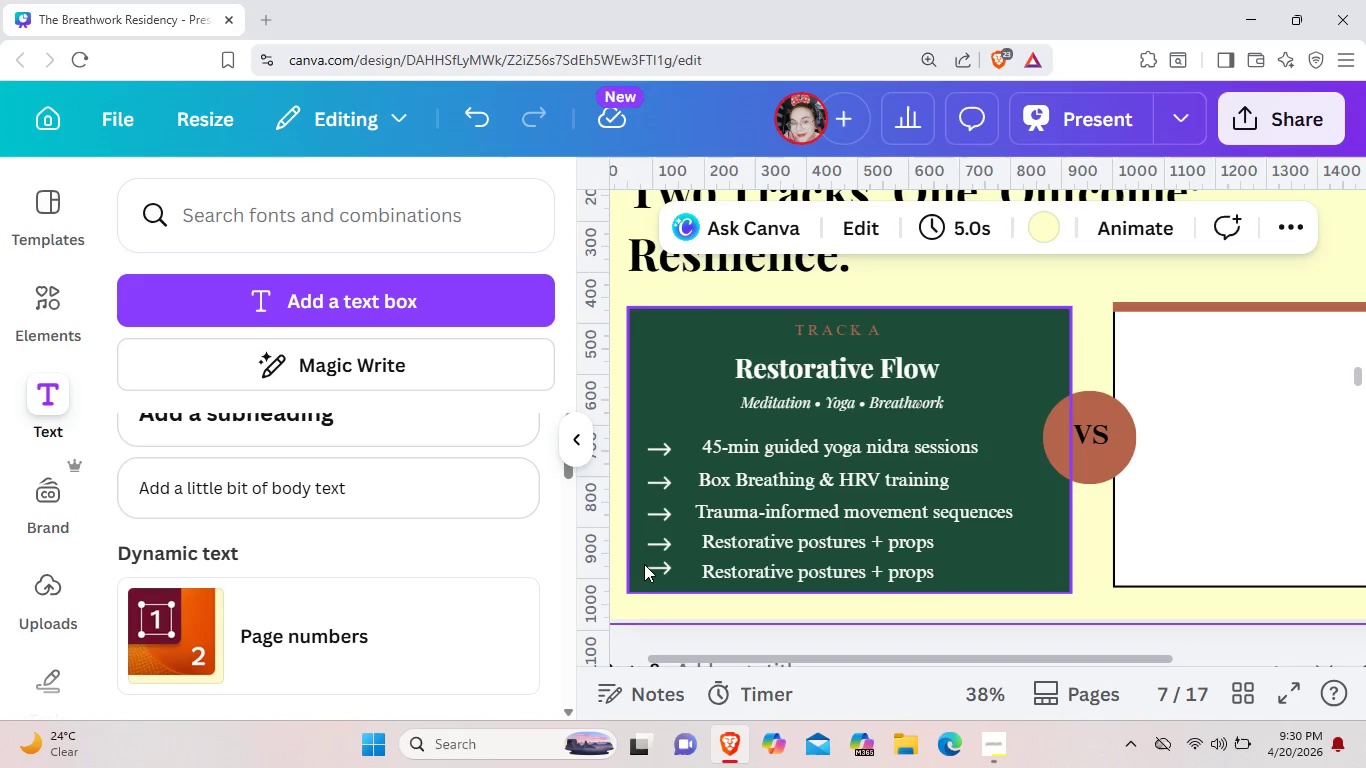 
left_click([653, 564])
 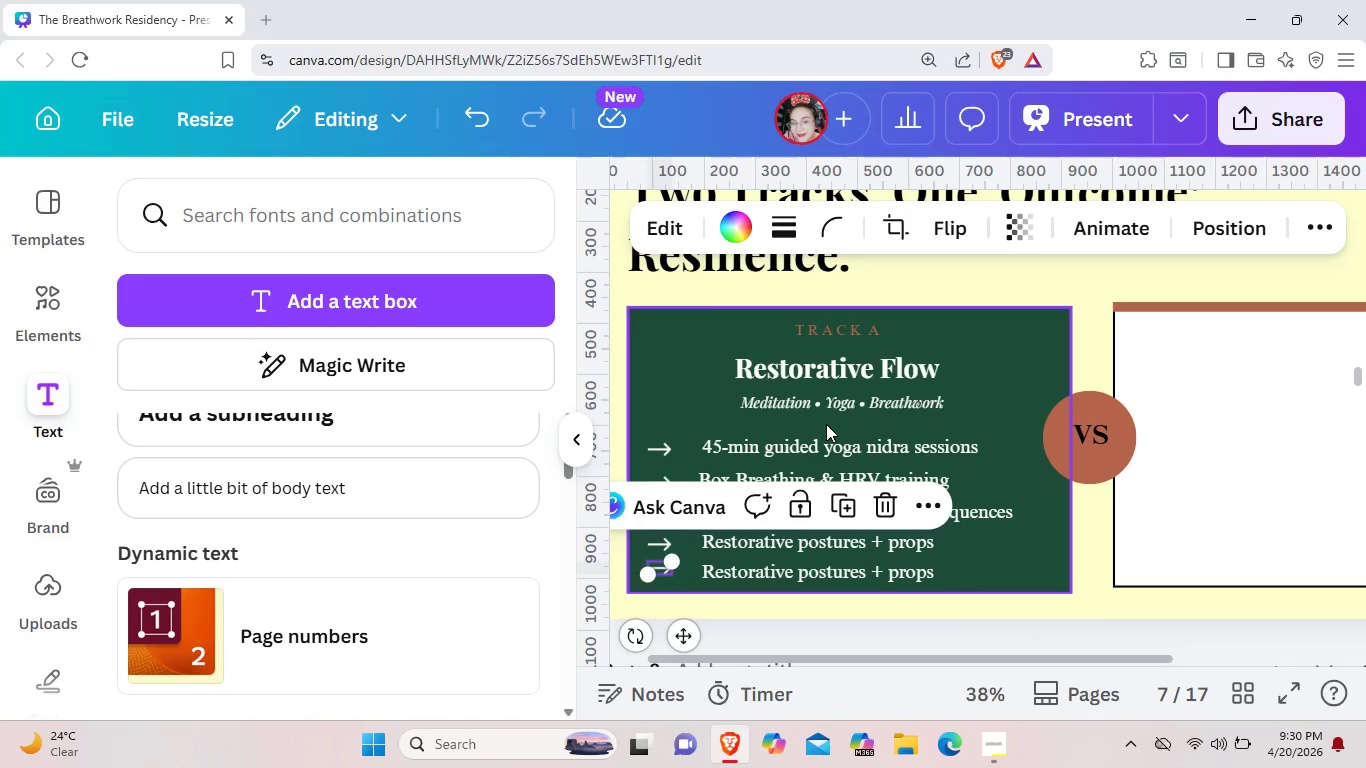 
key(ArrowDown)
 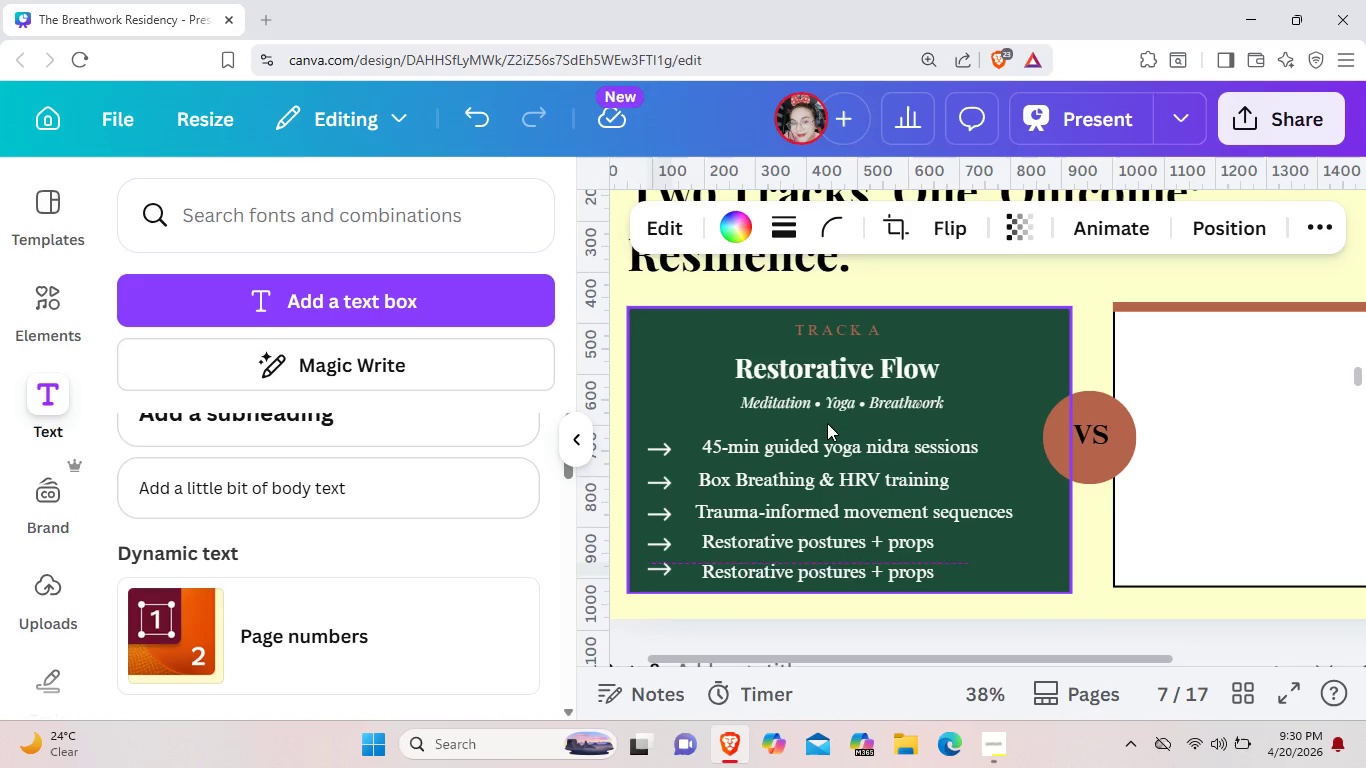 
key(ArrowDown)
 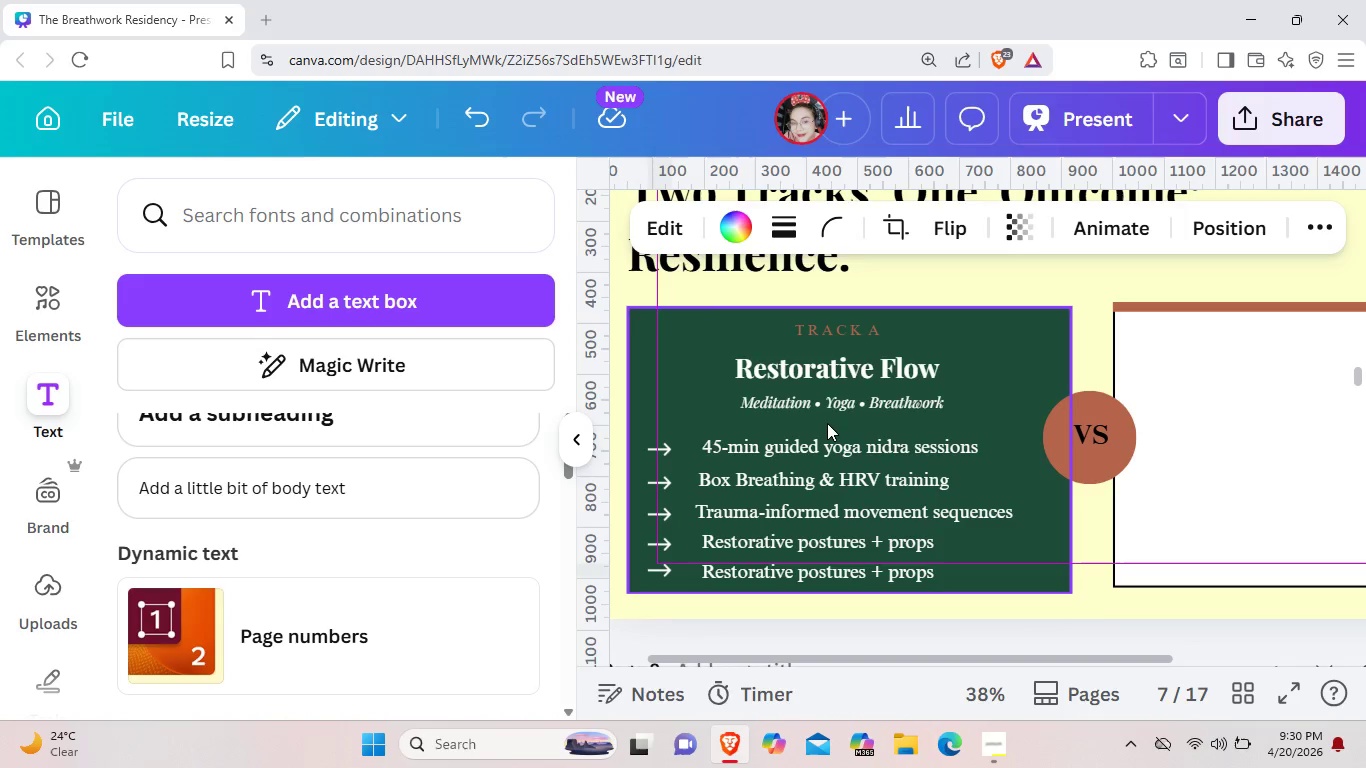 
key(ArrowDown)
 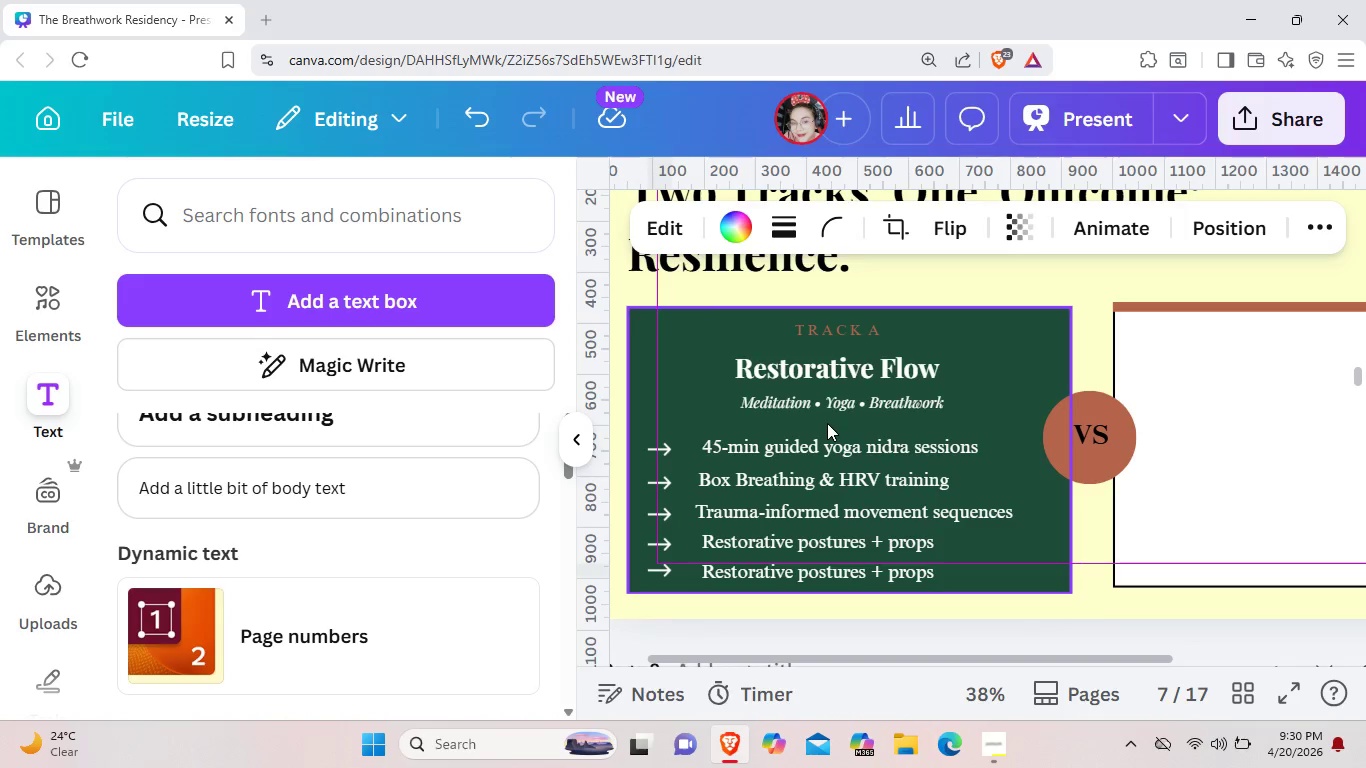 
key(ArrowDown)
 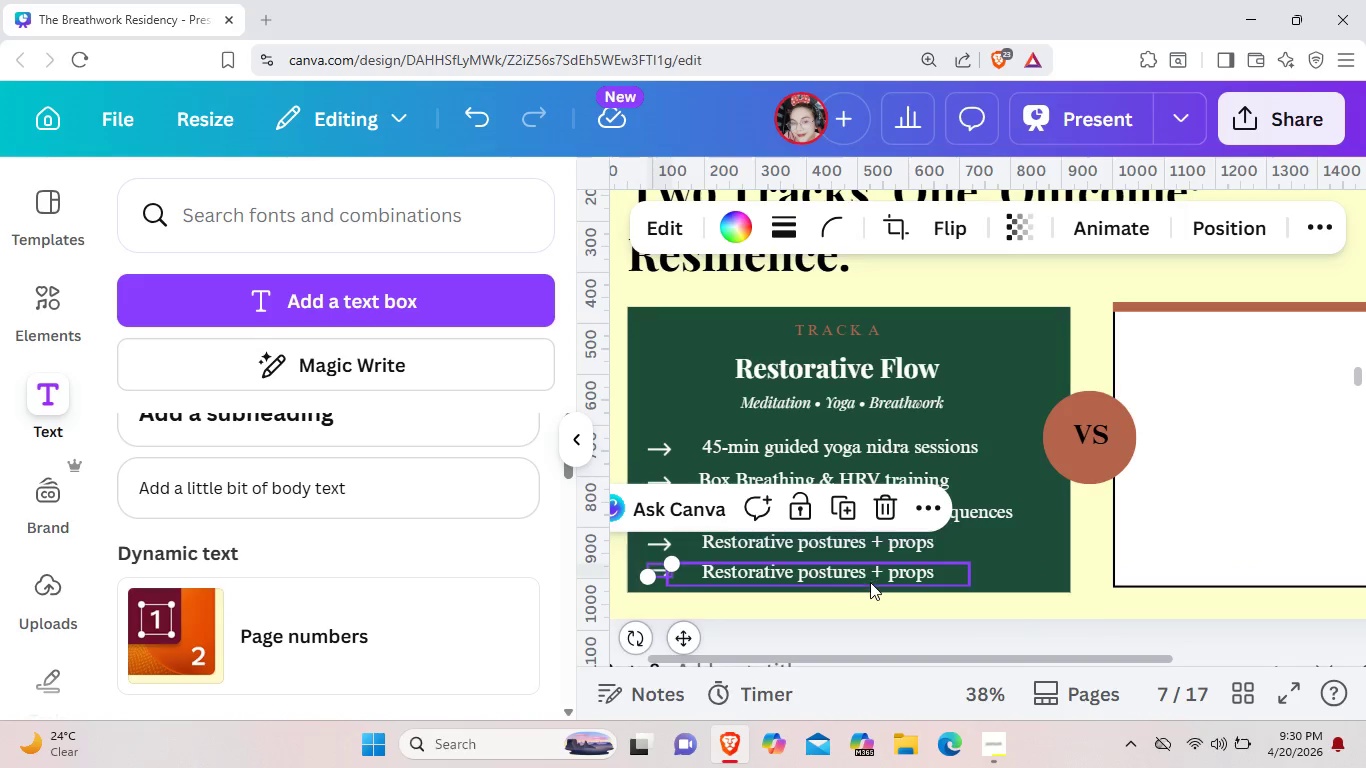 
left_click([875, 579])
 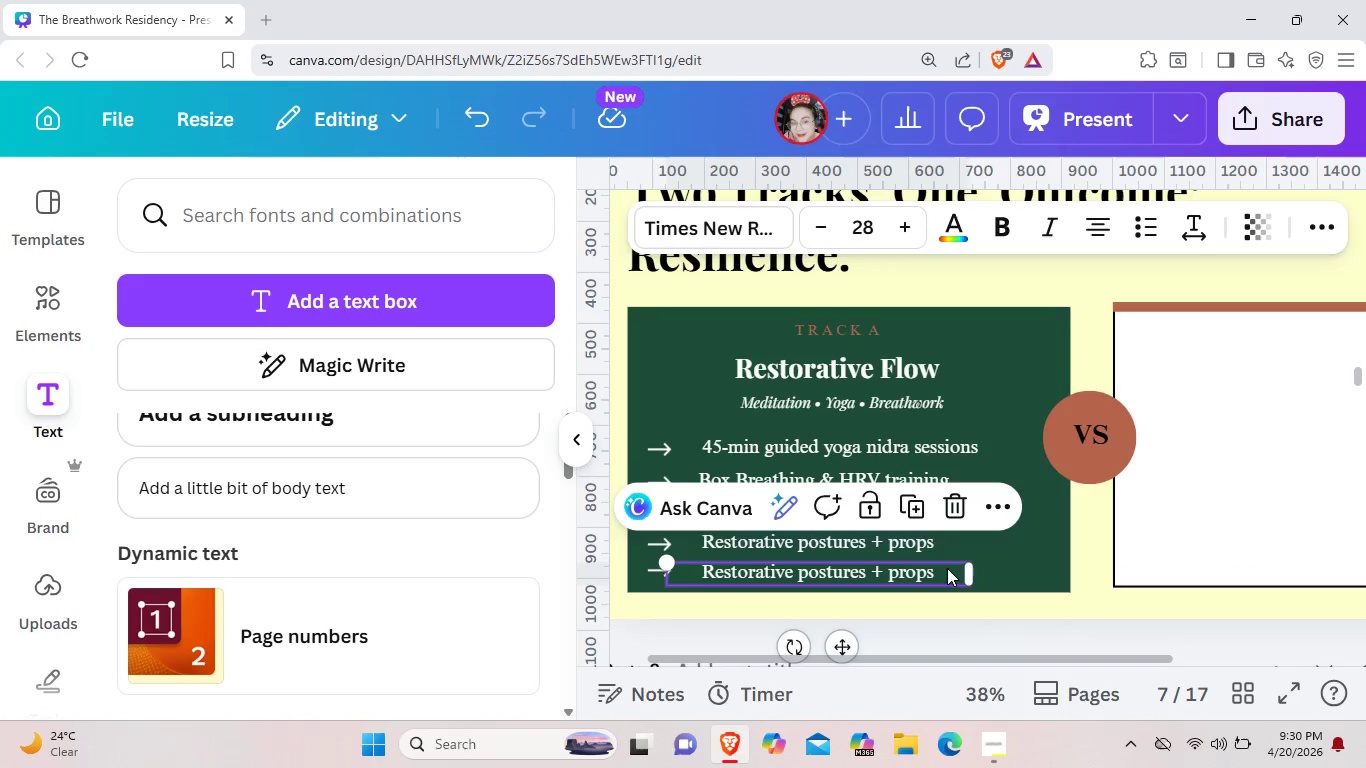 
double_click([947, 568])
 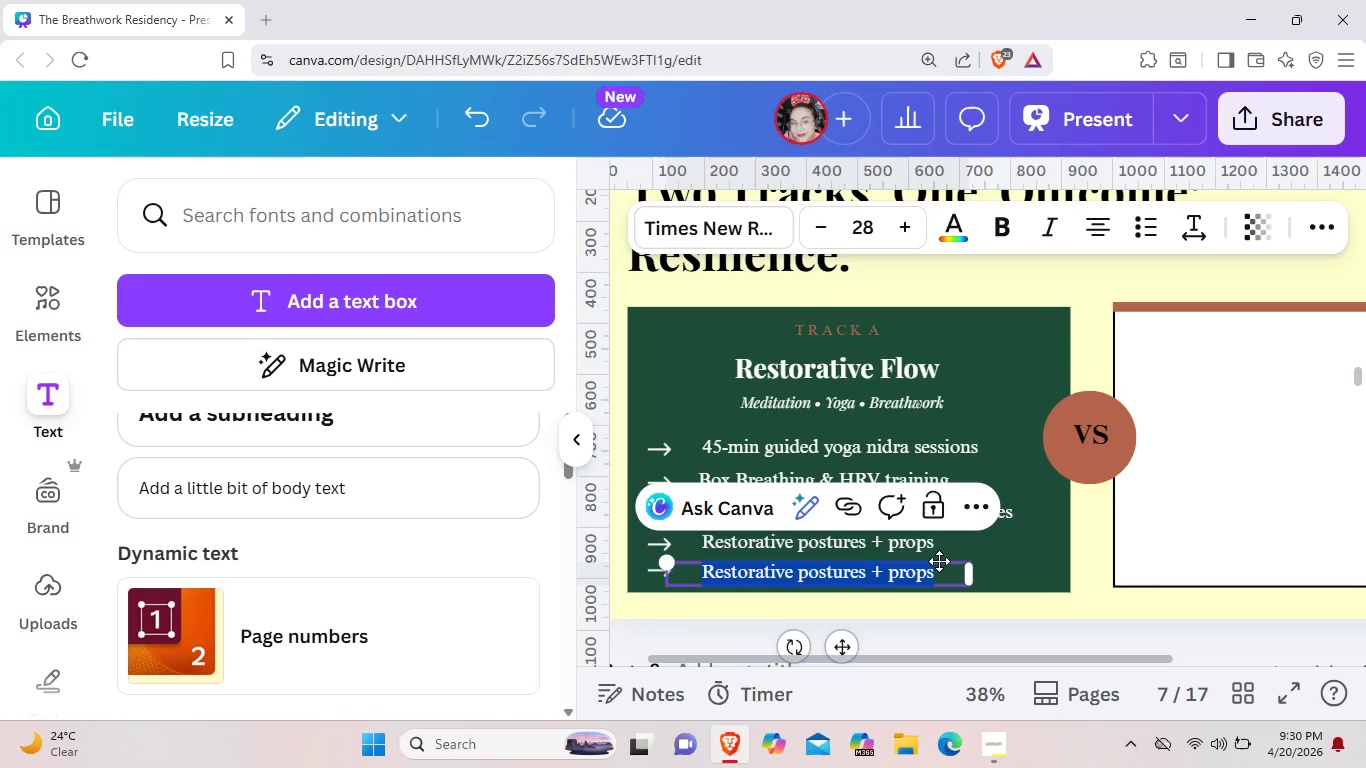 
wait(9.89)
 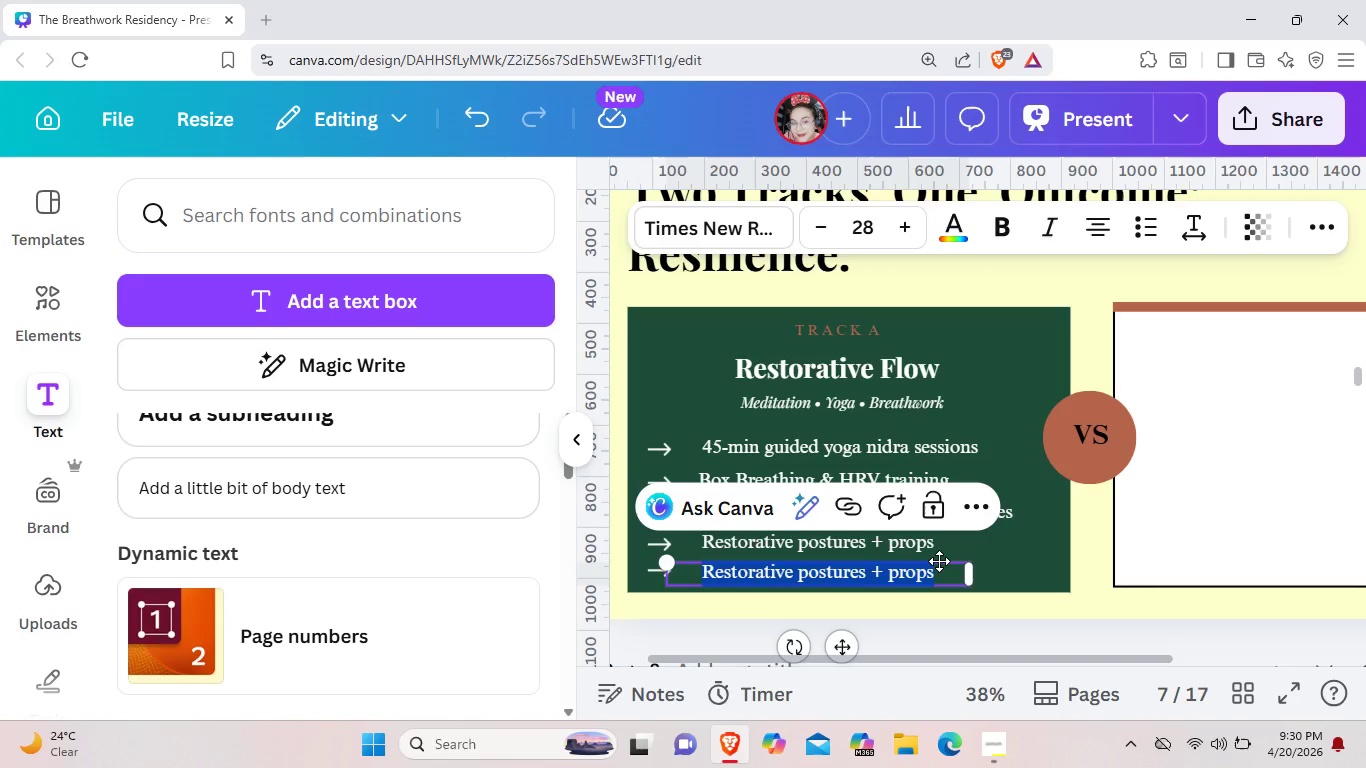 
key(Backspace)
type(Weekly group meditation circles)
 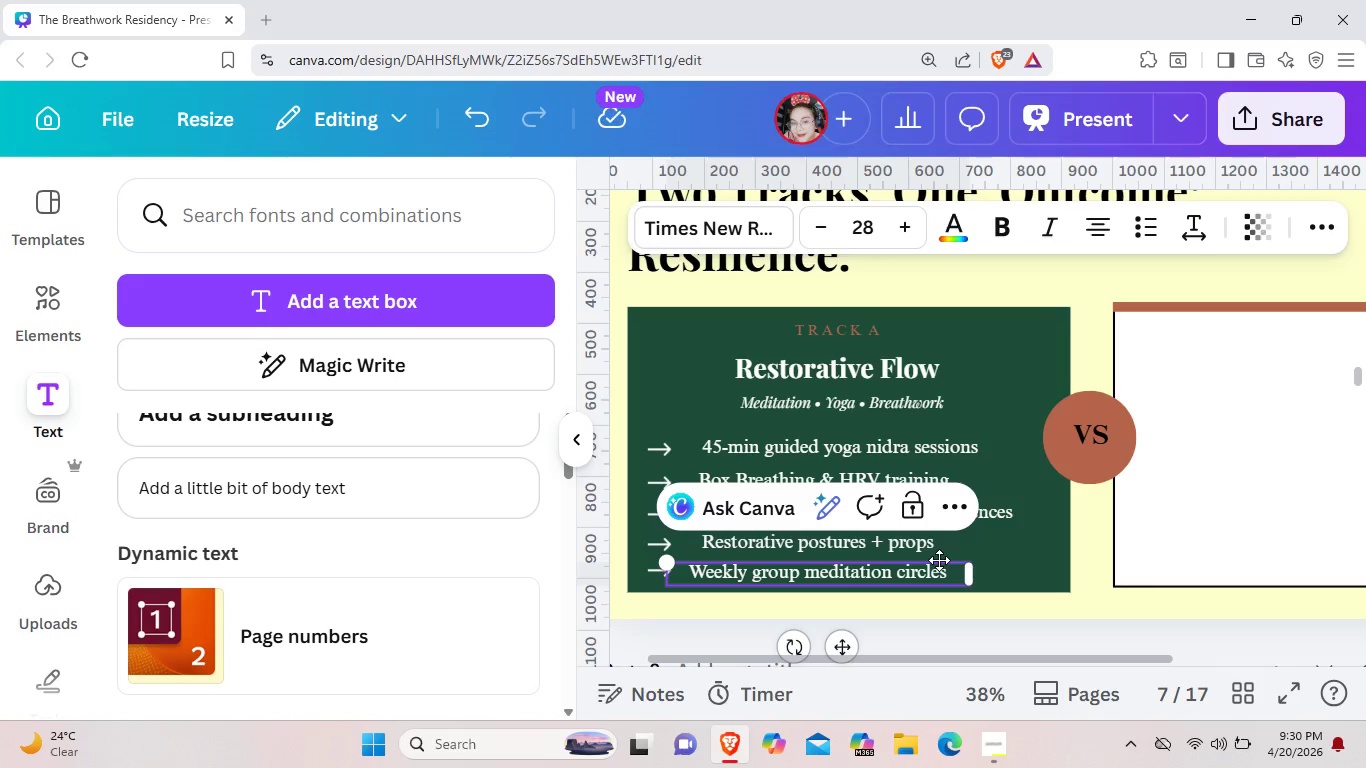 
left_click([1037, 566])
 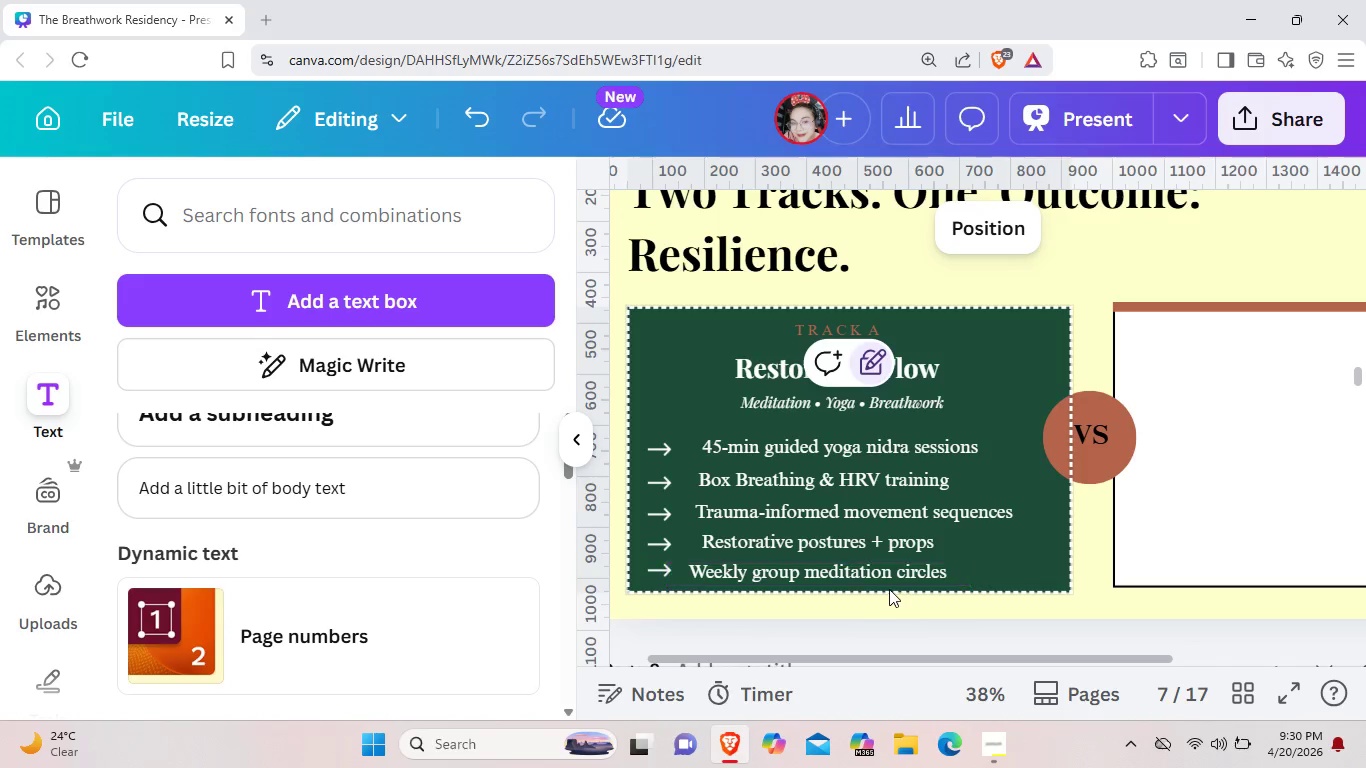 
left_click_drag(start_coordinate=[893, 577], to_coordinate=[906, 576])
 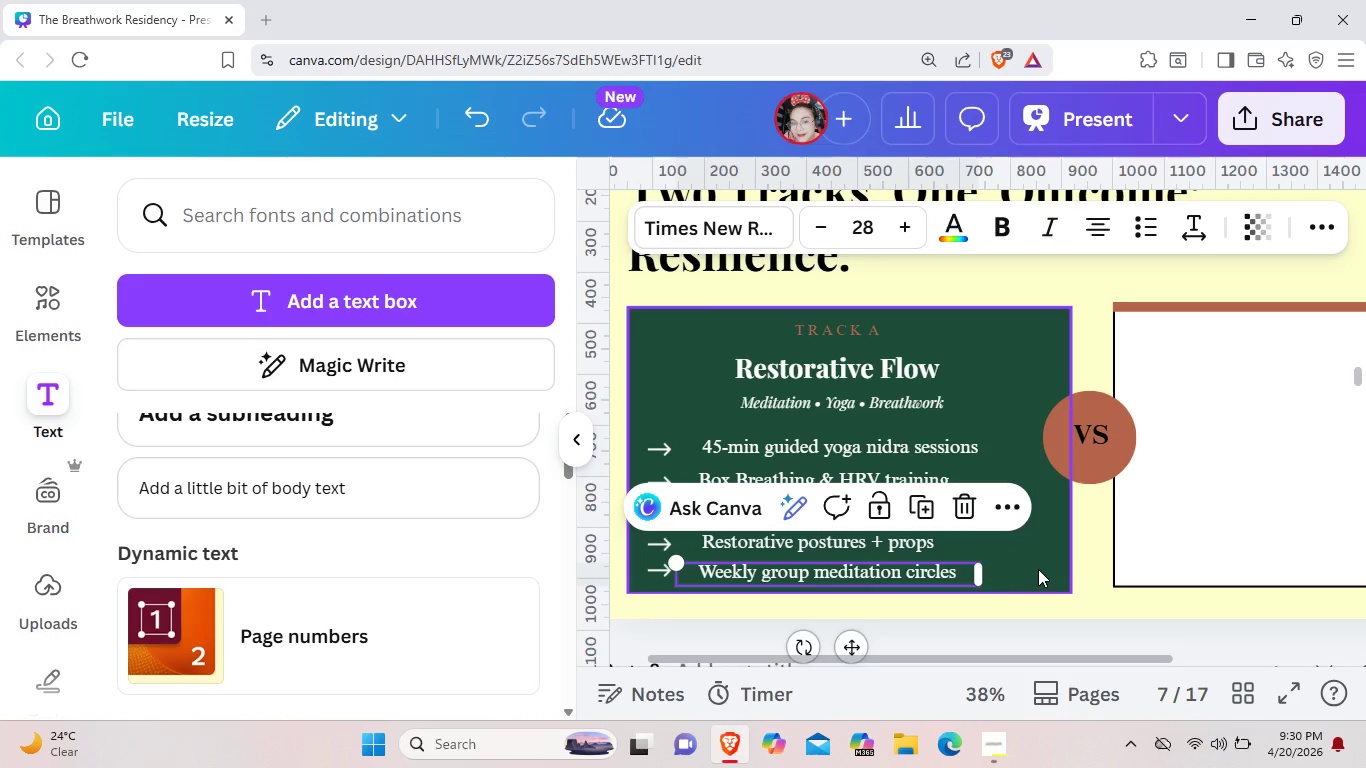 
left_click([1038, 569])
 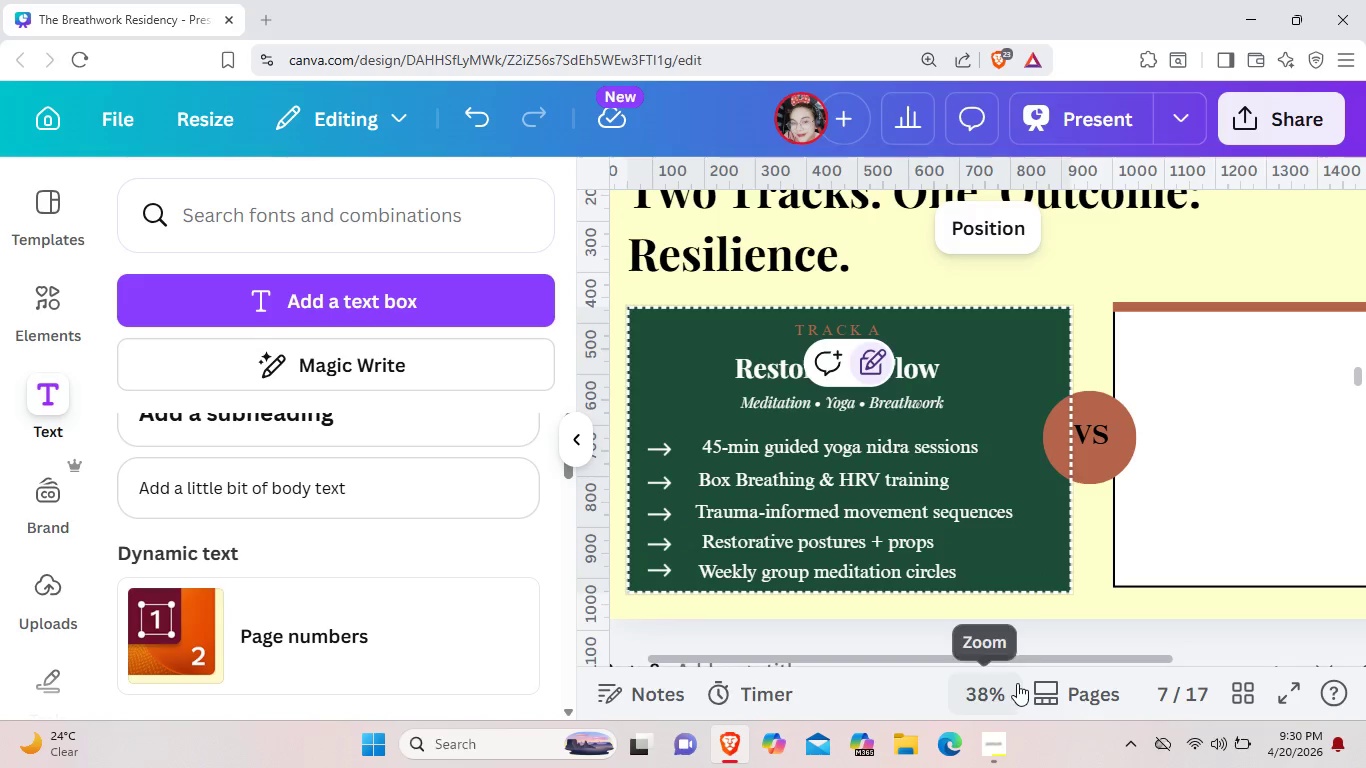 
left_click_drag(start_coordinate=[1018, 677], to_coordinate=[1166, 683])
 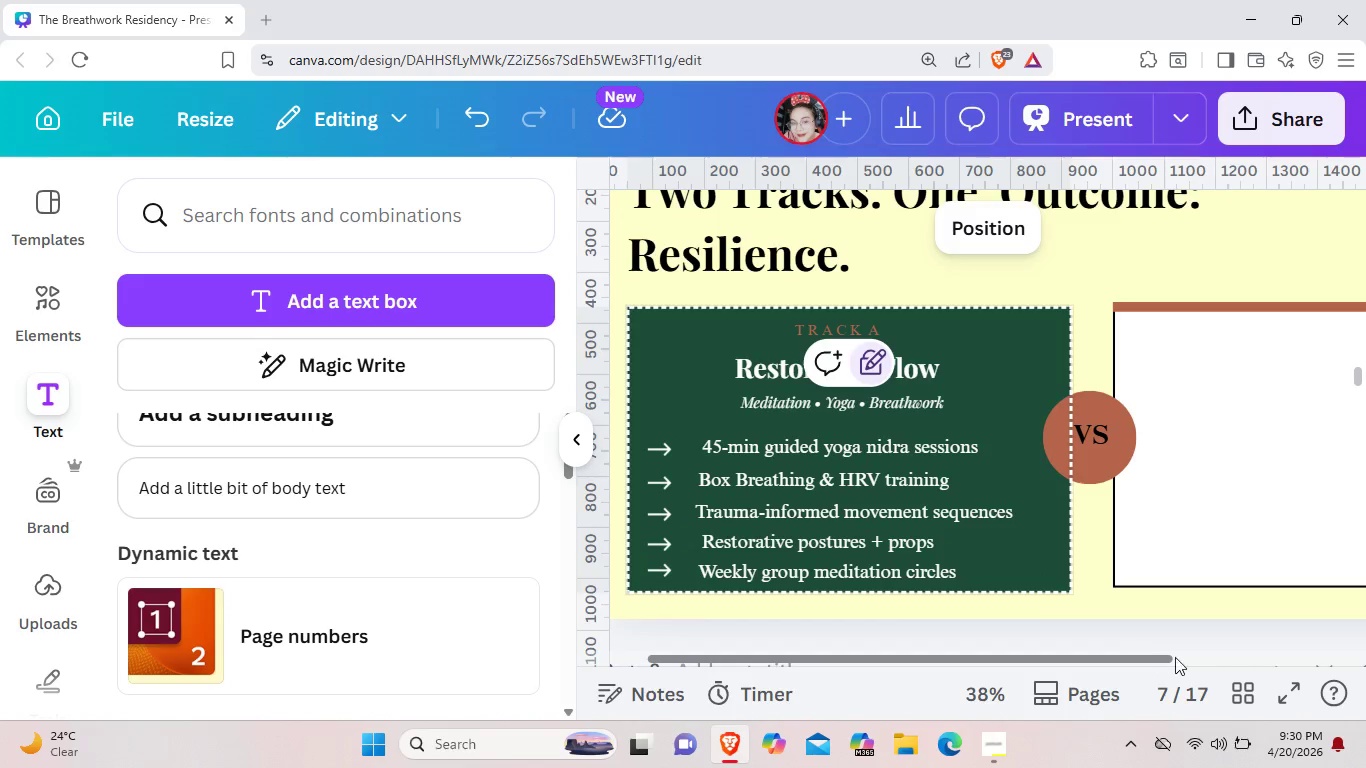 
left_click_drag(start_coordinate=[1148, 654], to_coordinate=[1365, 639])
 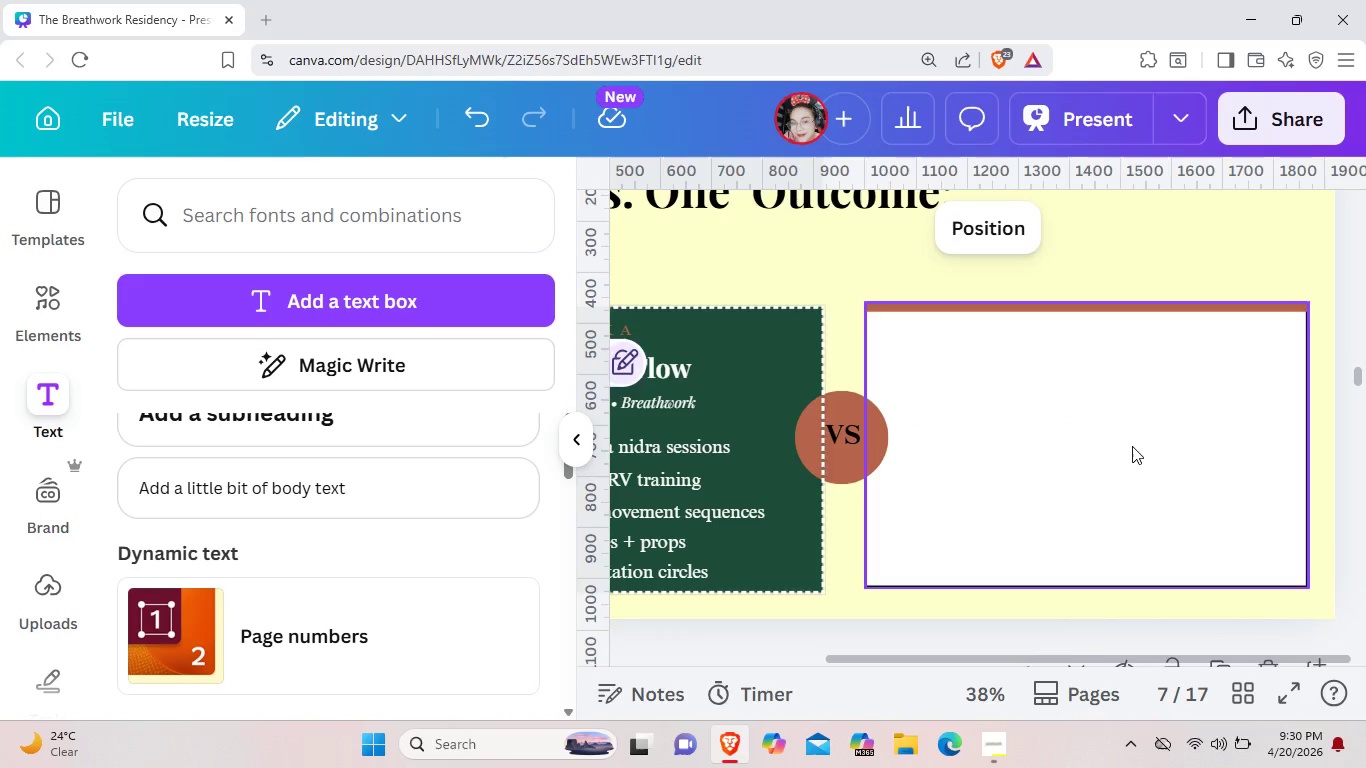 
left_click([1132, 446])
 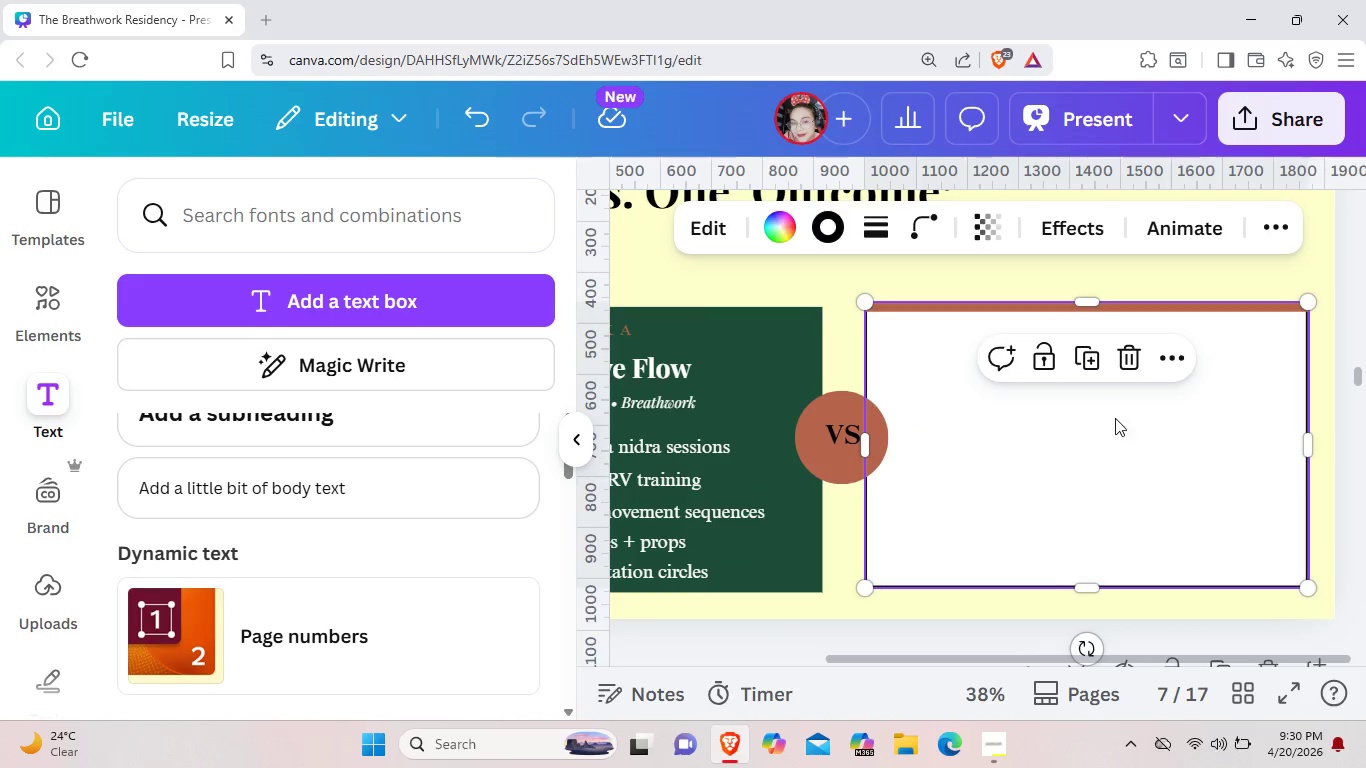 
wait(6.22)
 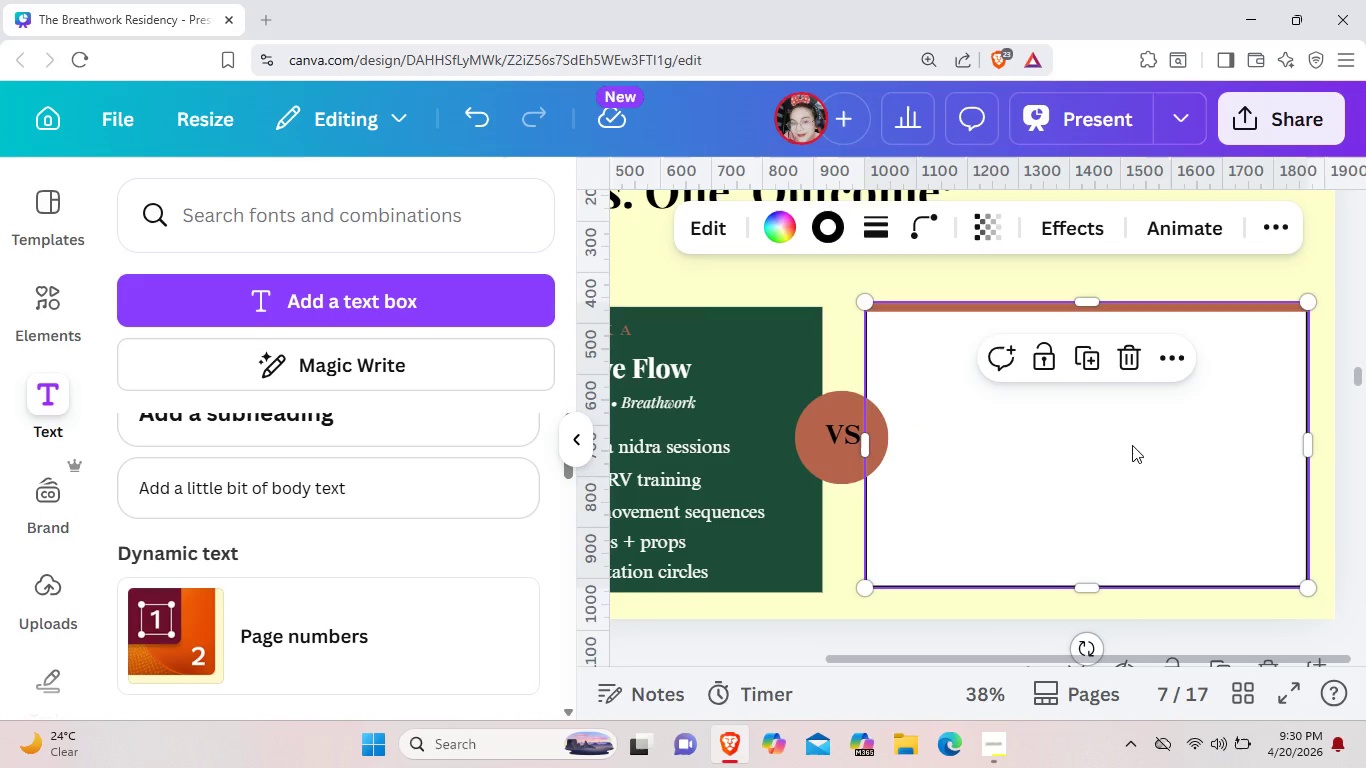 
left_click([634, 329])
 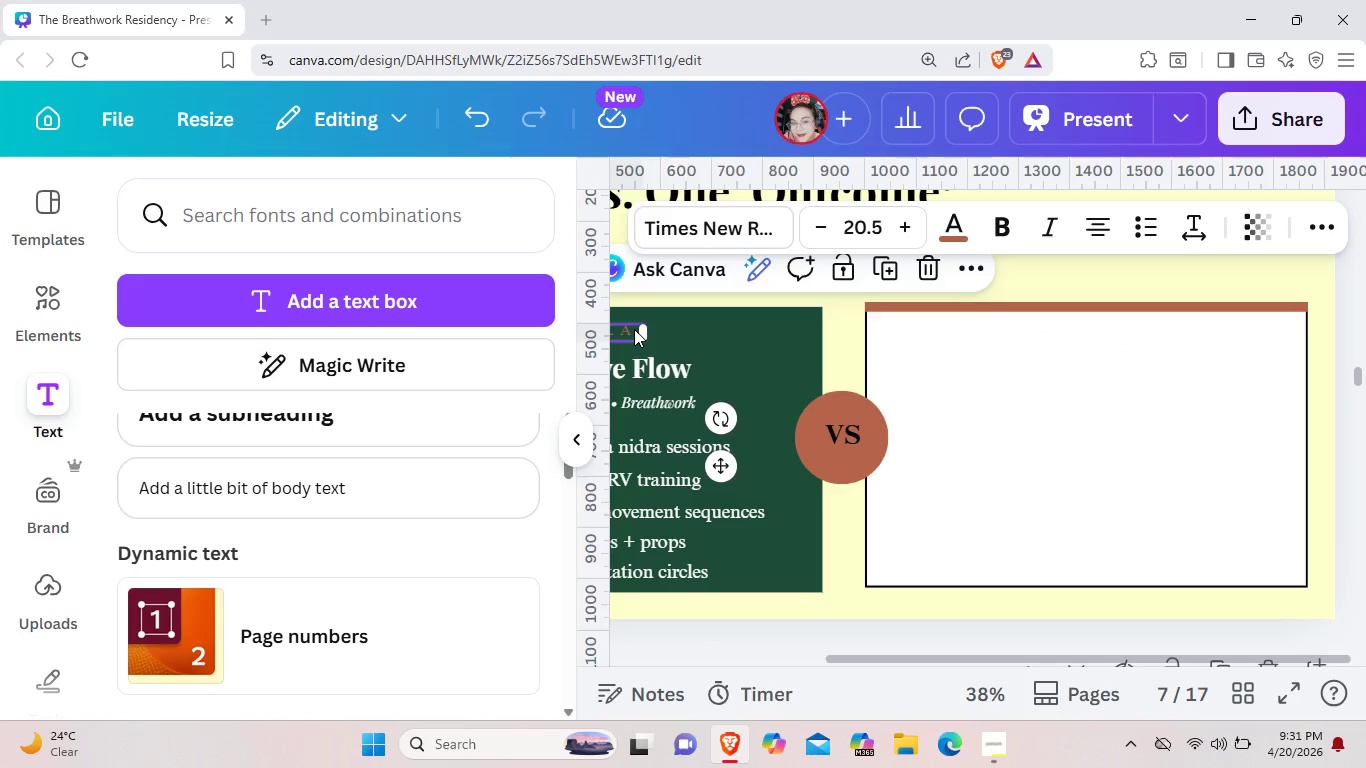 
key(Control+C)
 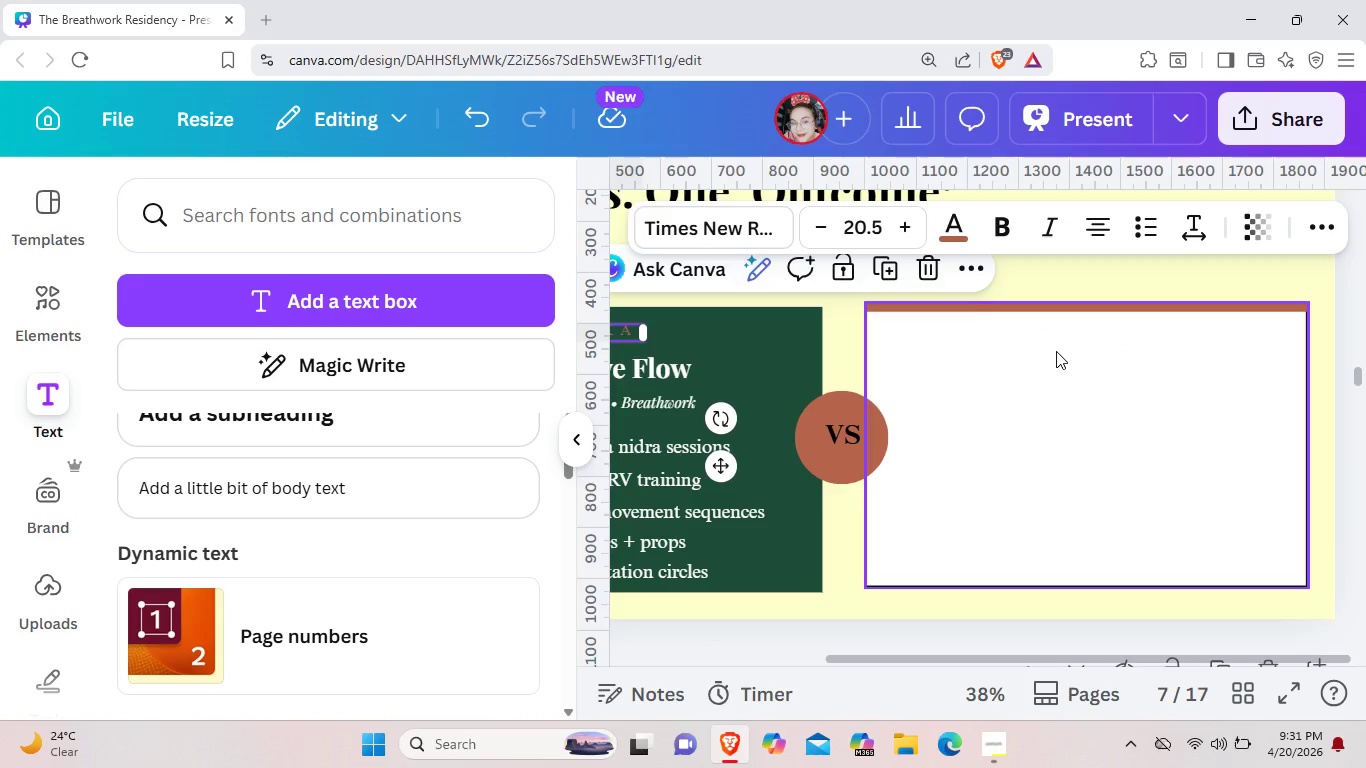 
left_click([1056, 351])
 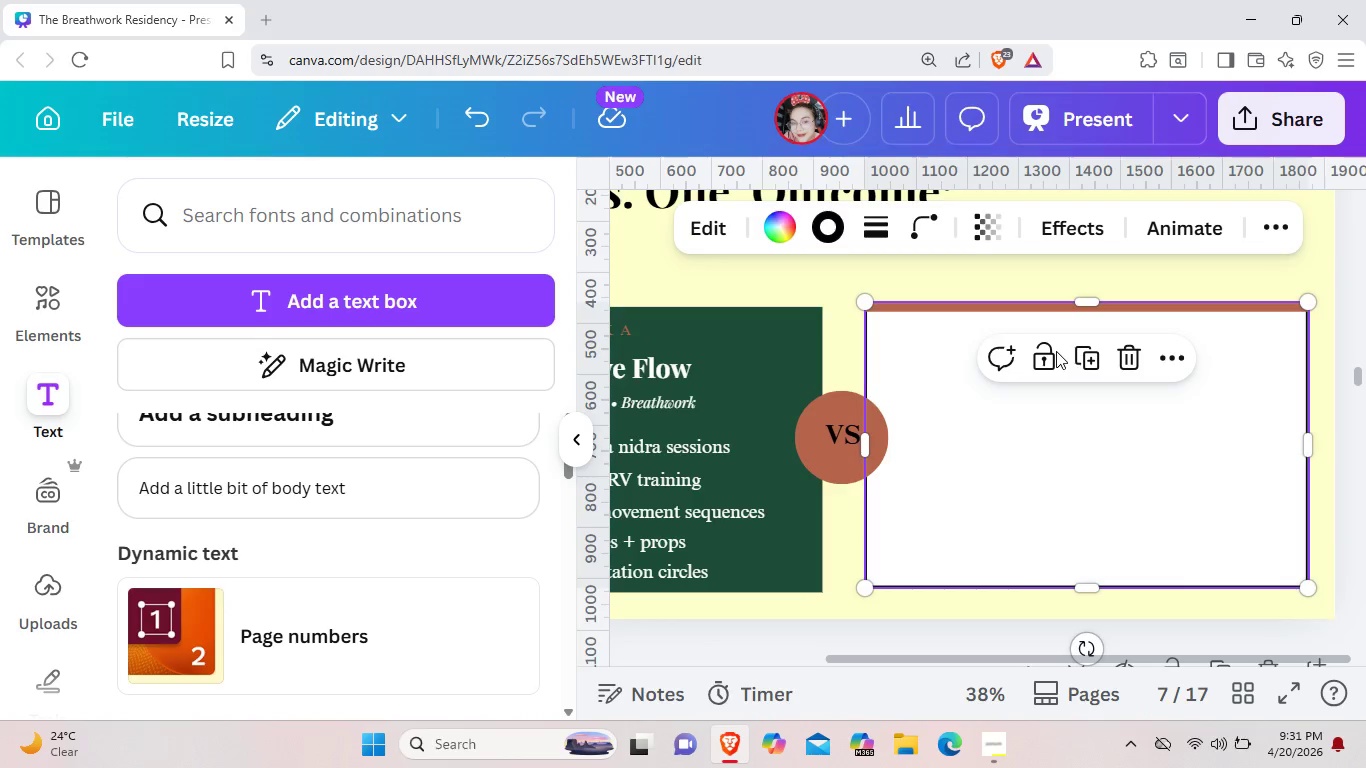 
key(Control+V)
 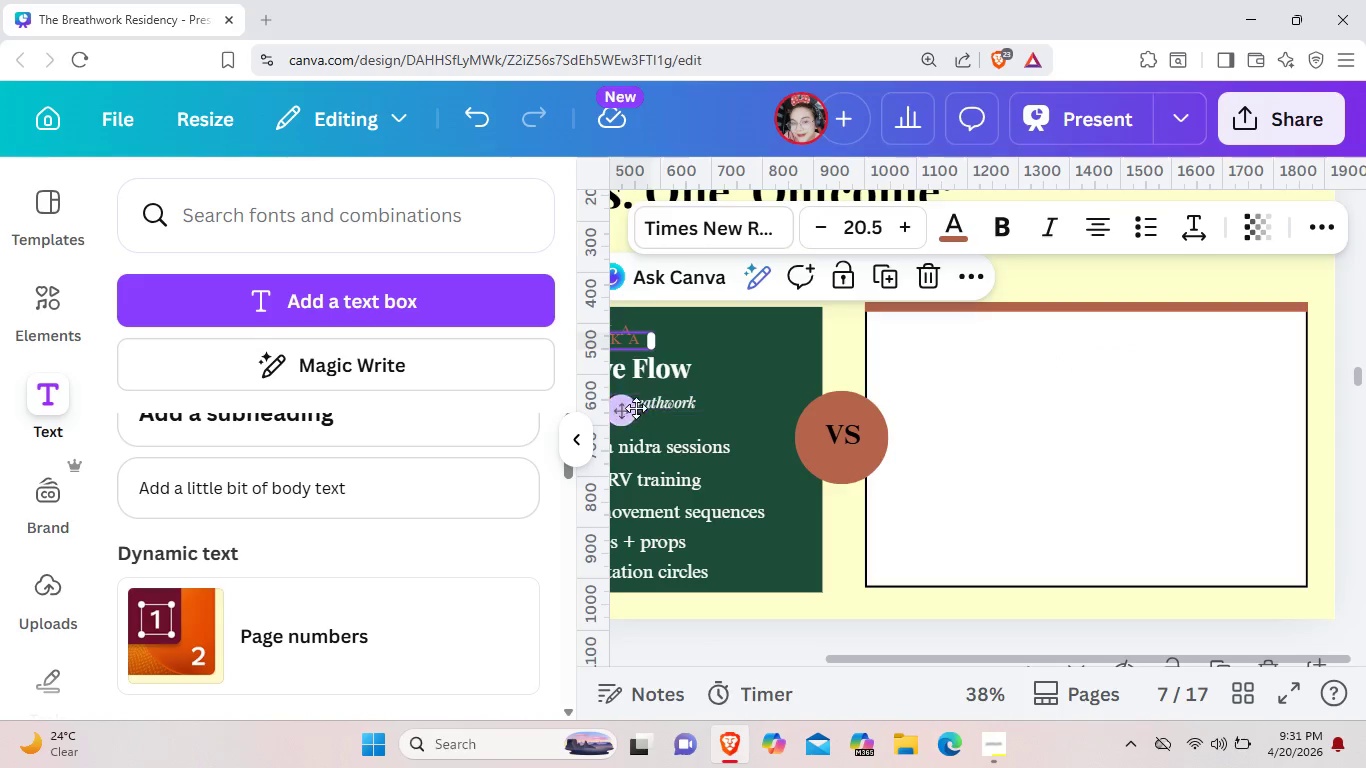 
left_click_drag(start_coordinate=[626, 407], to_coordinate=[1117, 409])
 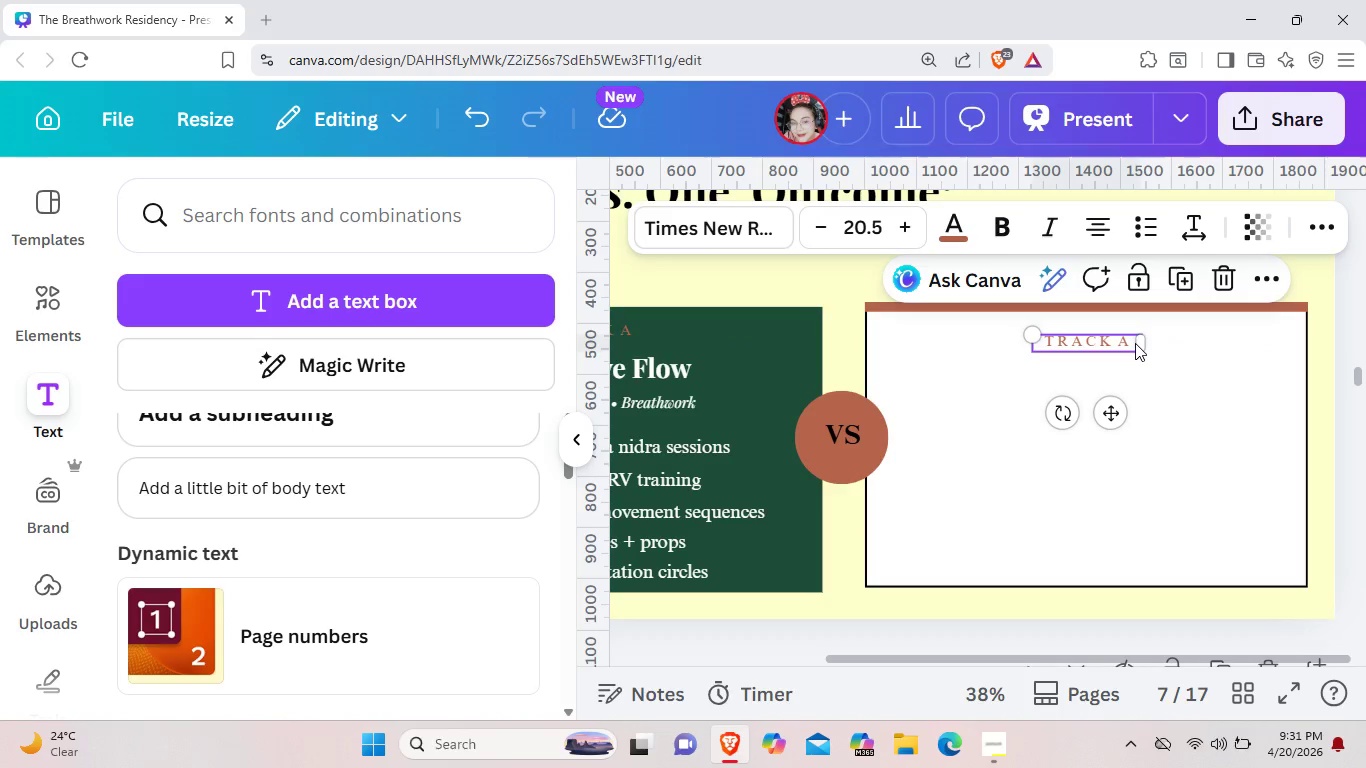 
left_click([1135, 343])
 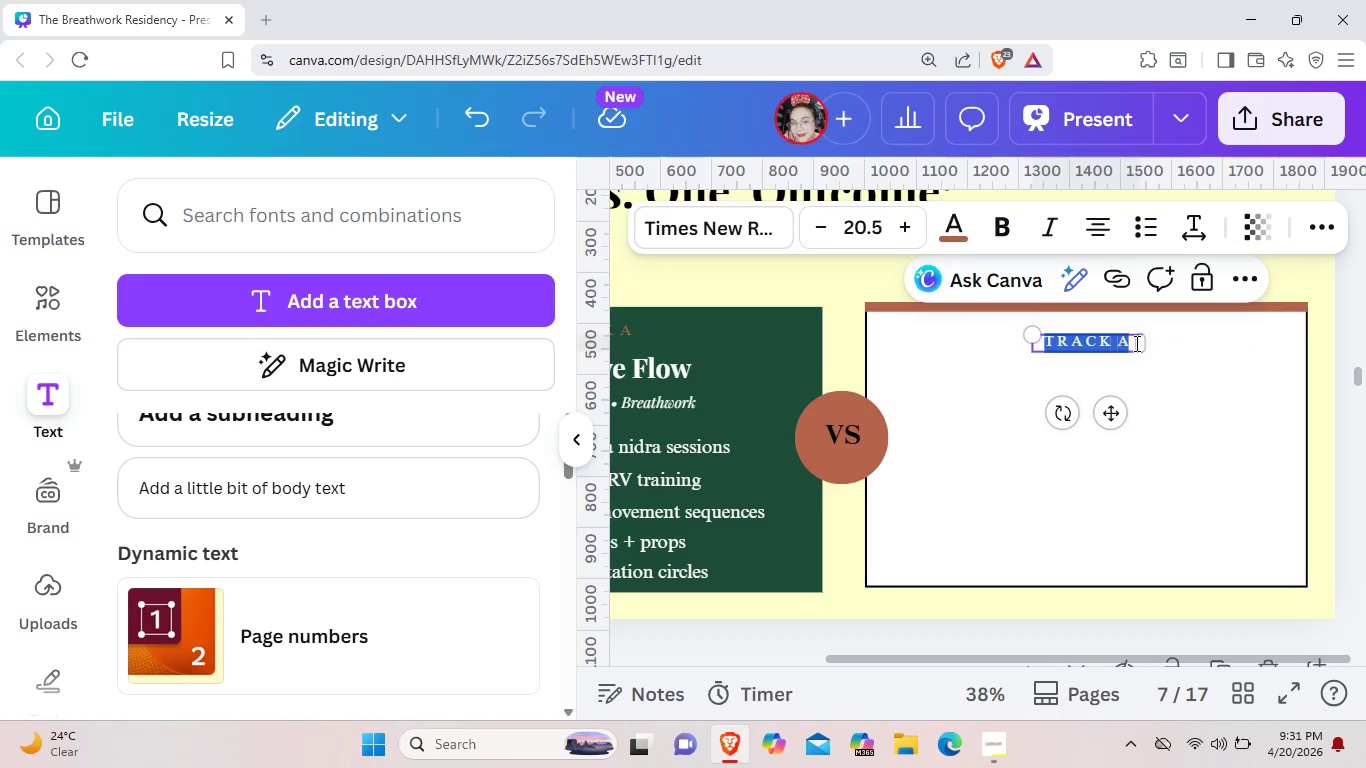 
left_click([1135, 343])
 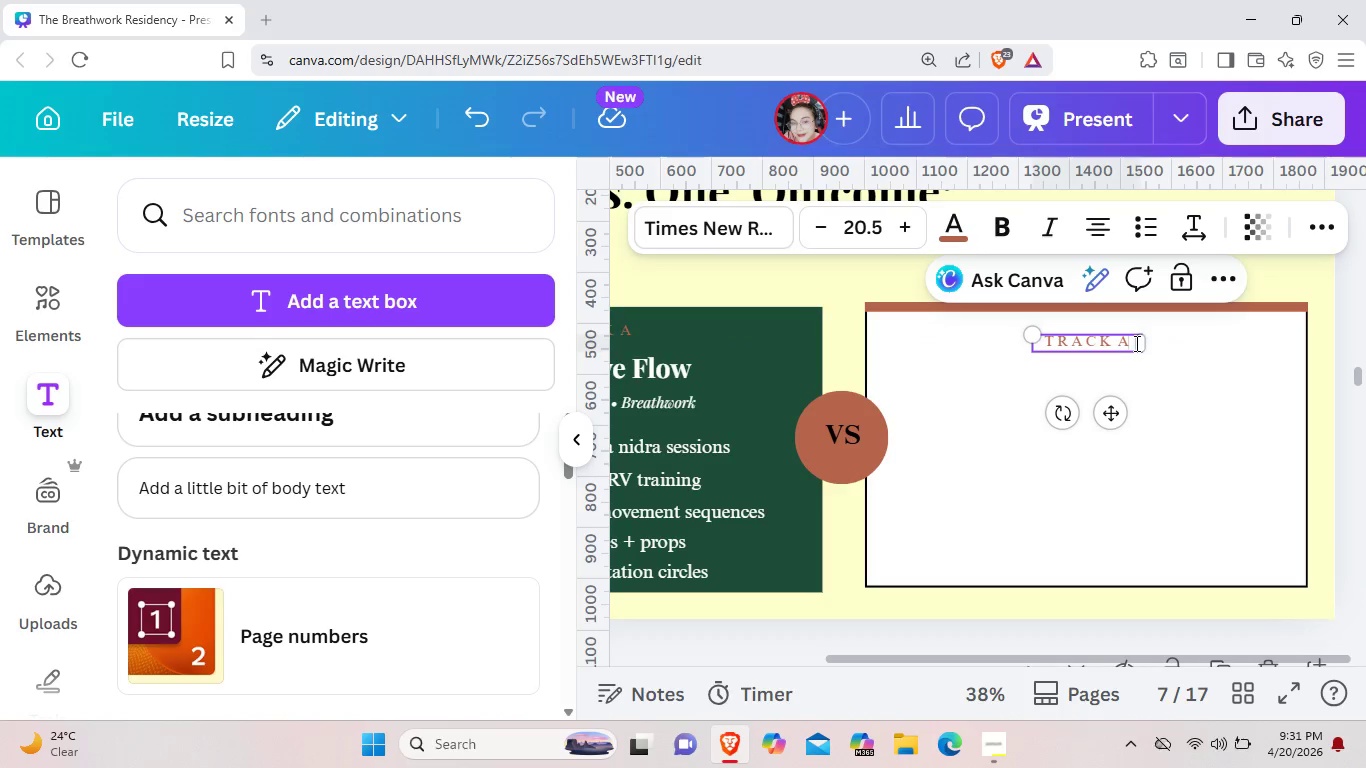 
key(Backspace)
 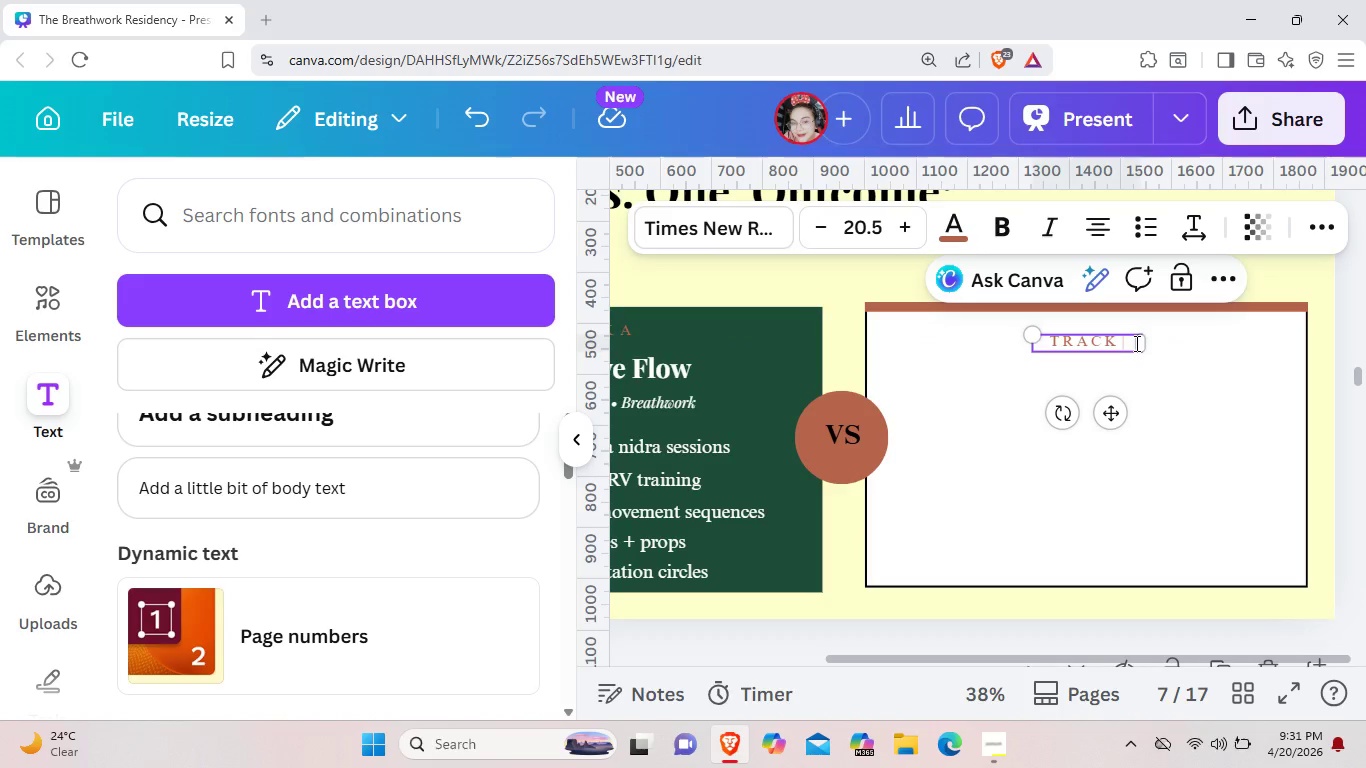 
key(Shift+B)
 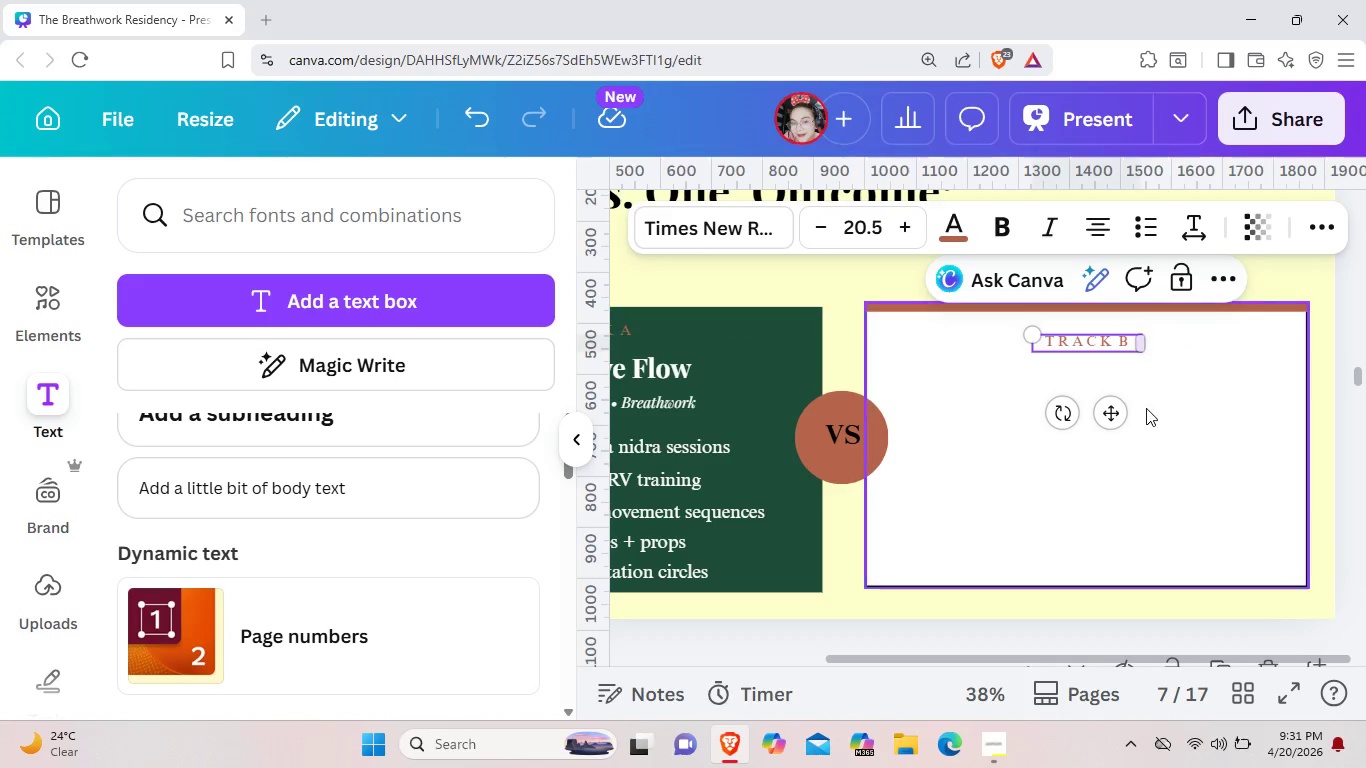 
left_click([1146, 409])
 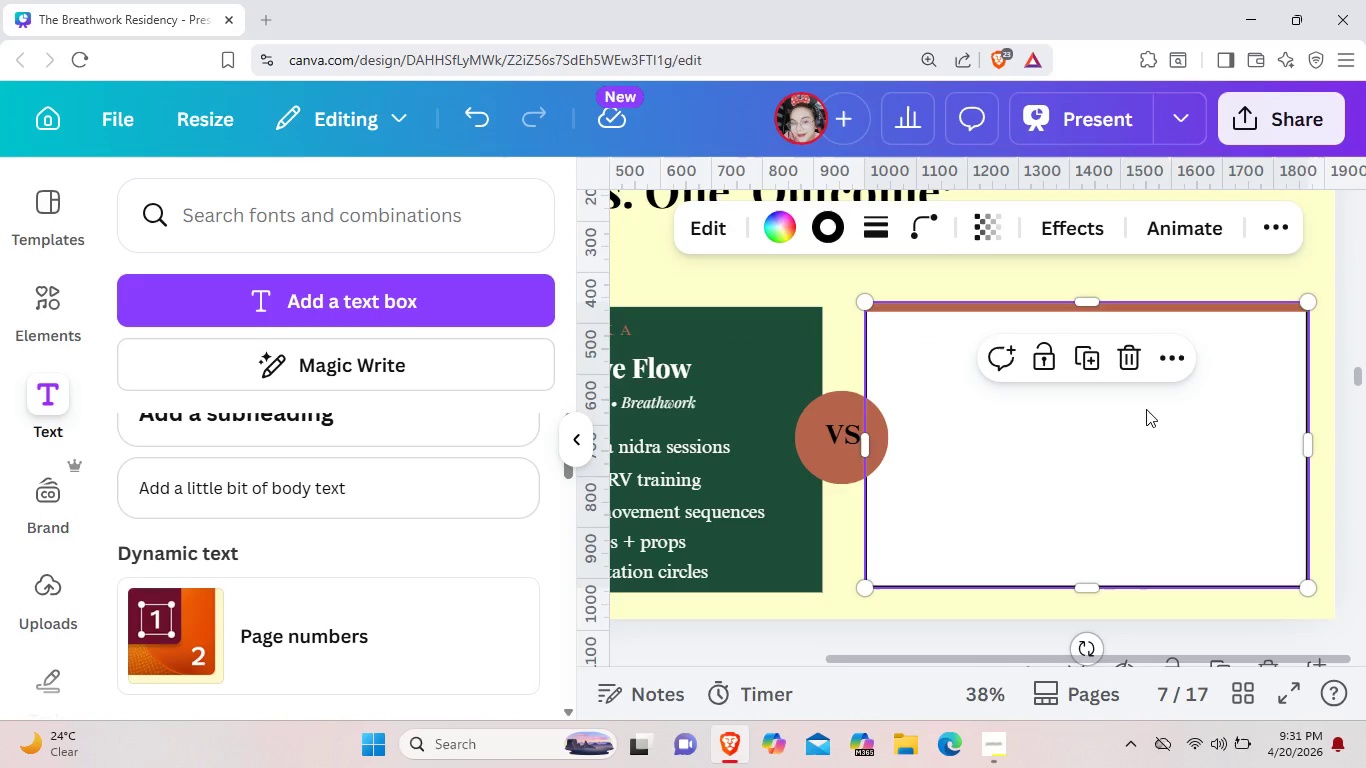 
left_click([1146, 409])
 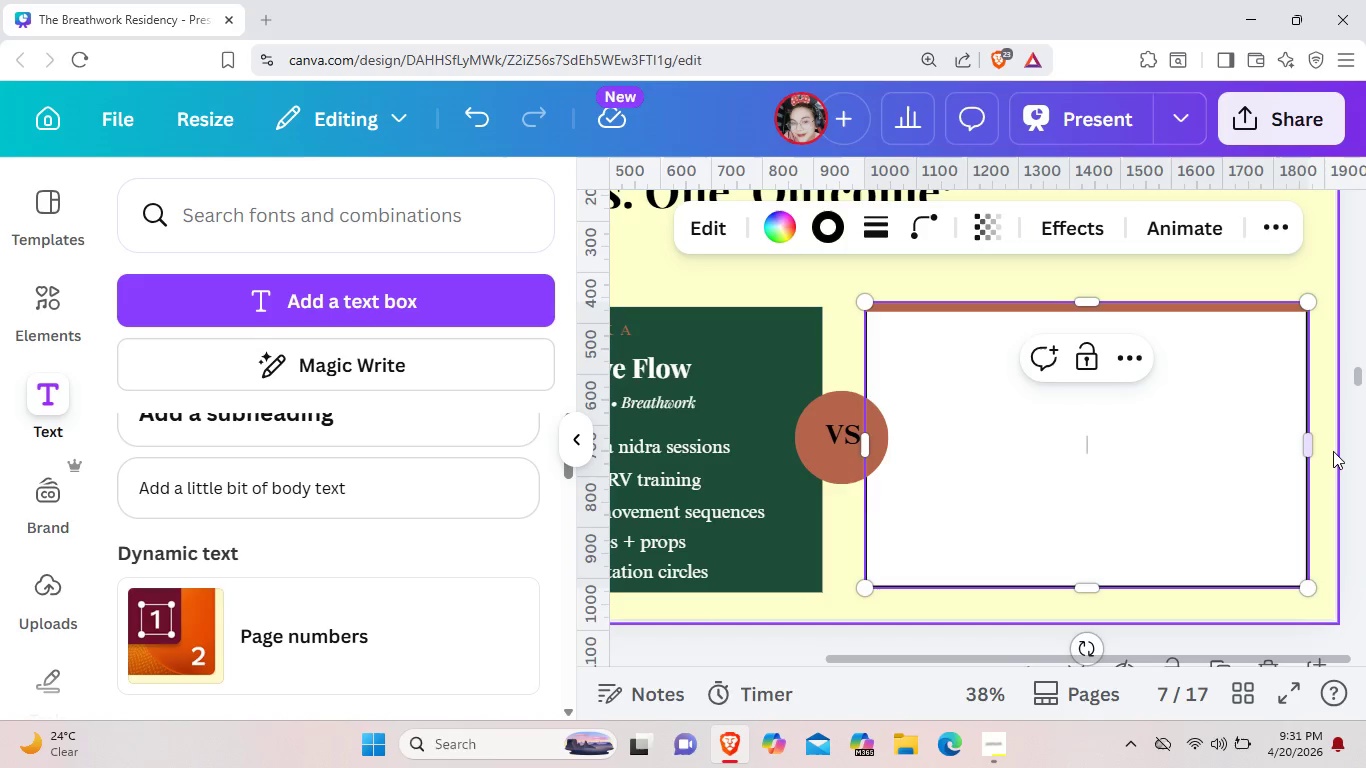 
left_click([1333, 451])
 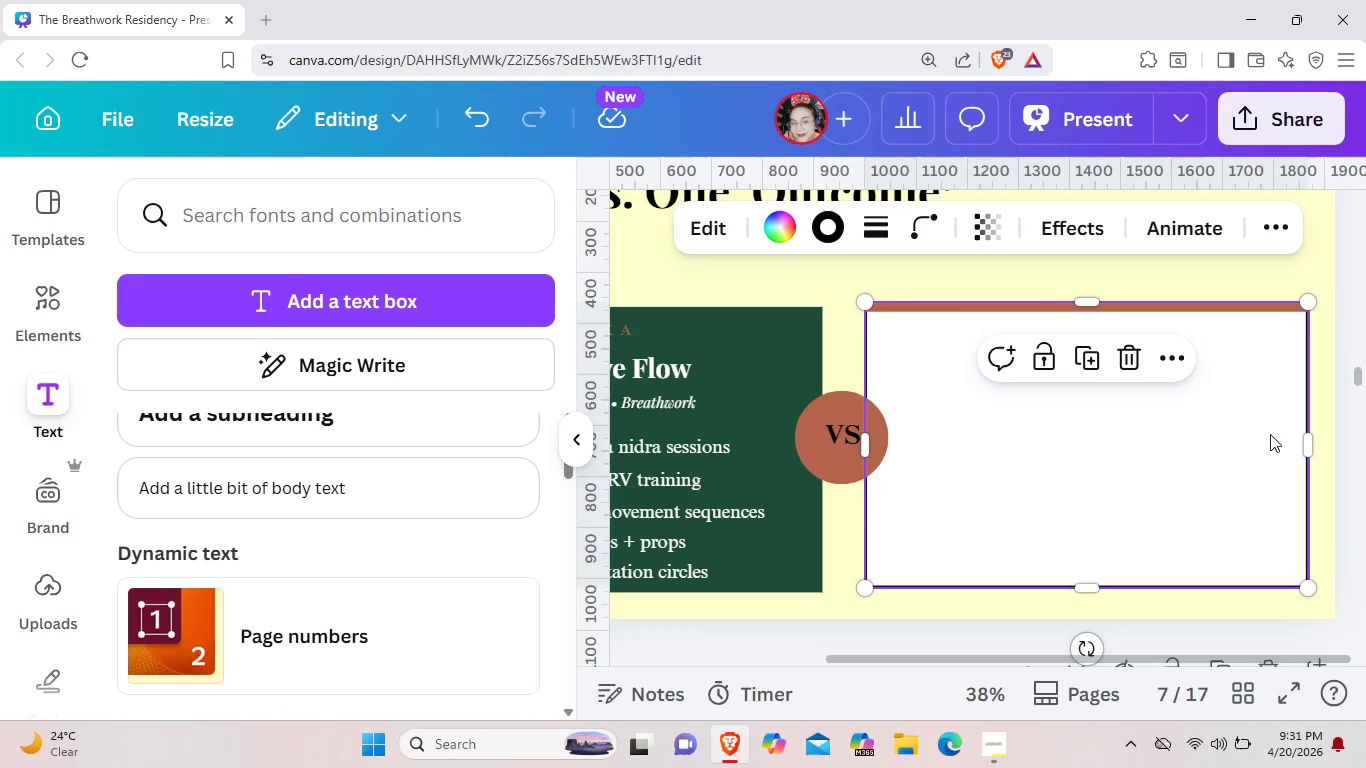 
right_click([1270, 434])
 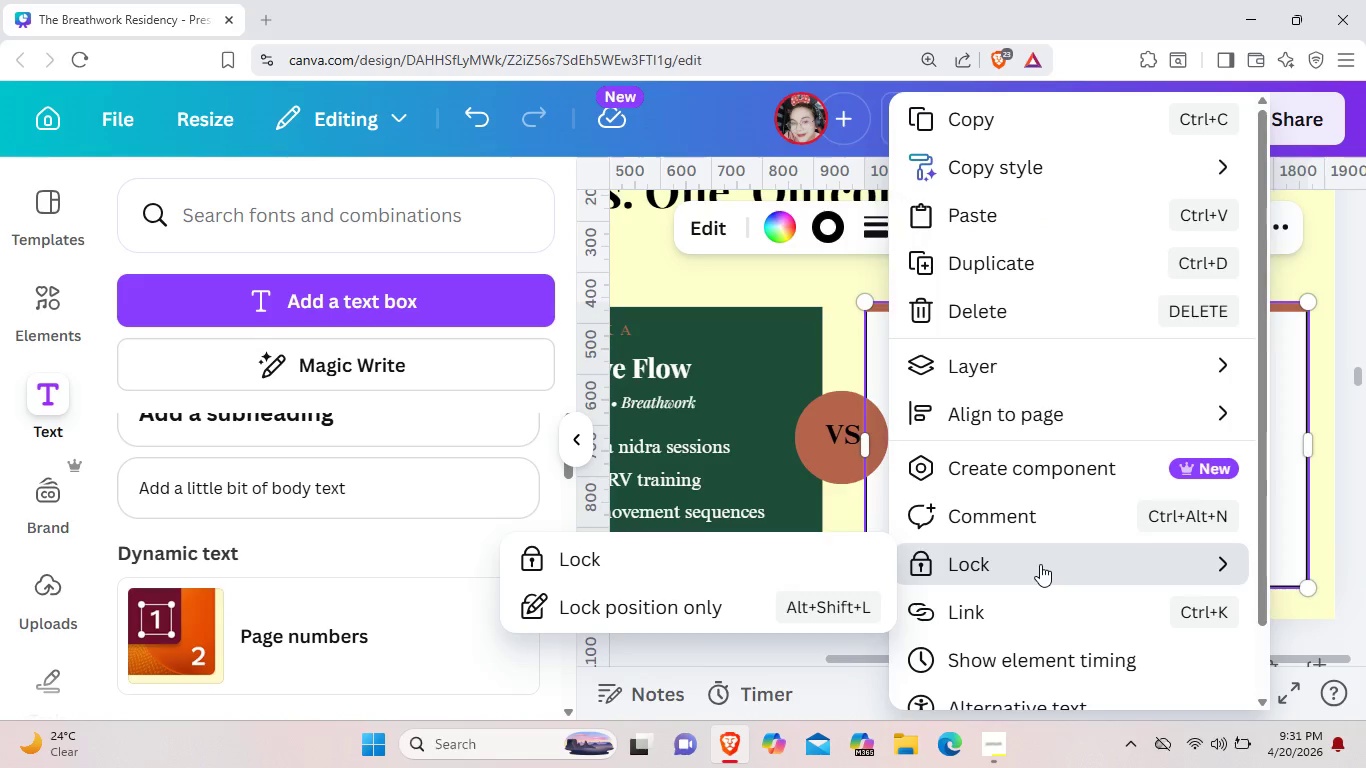 
left_click([760, 600])
 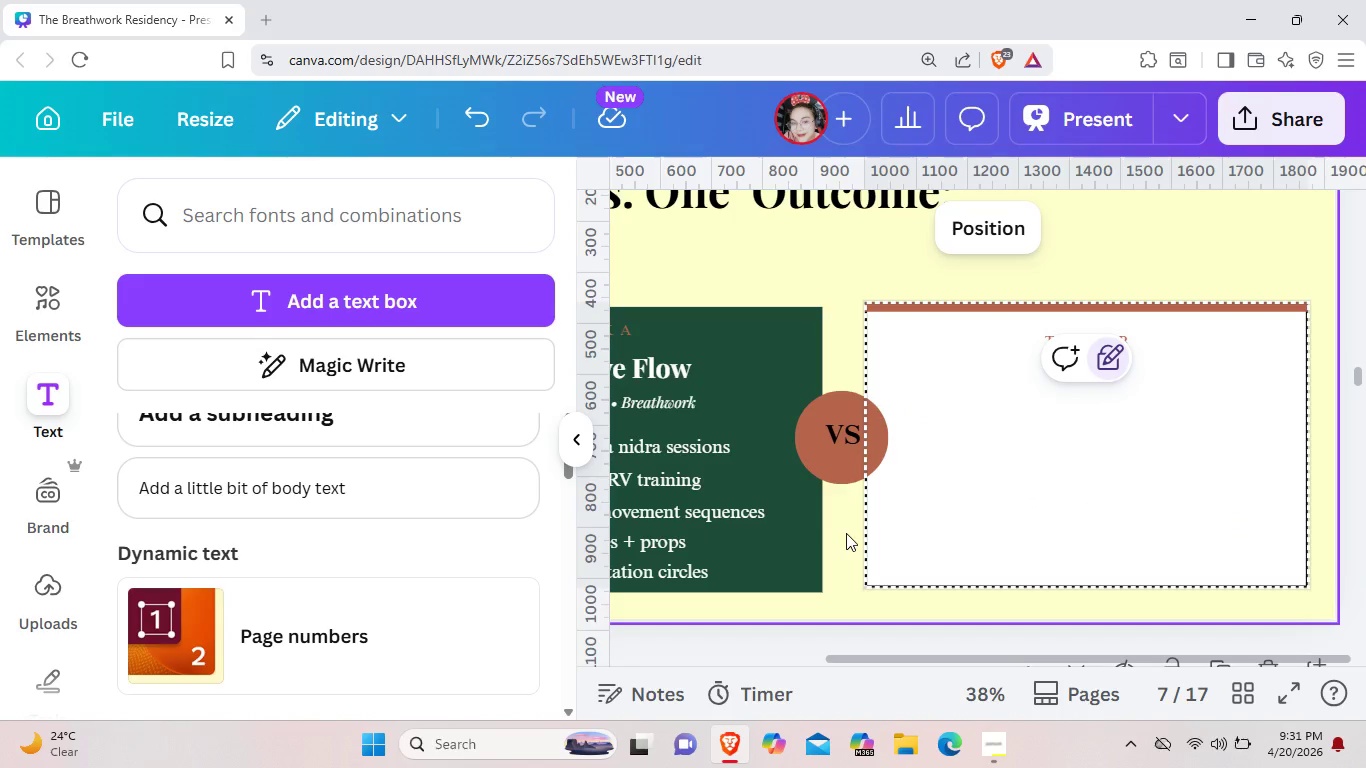 
left_click([840, 533])
 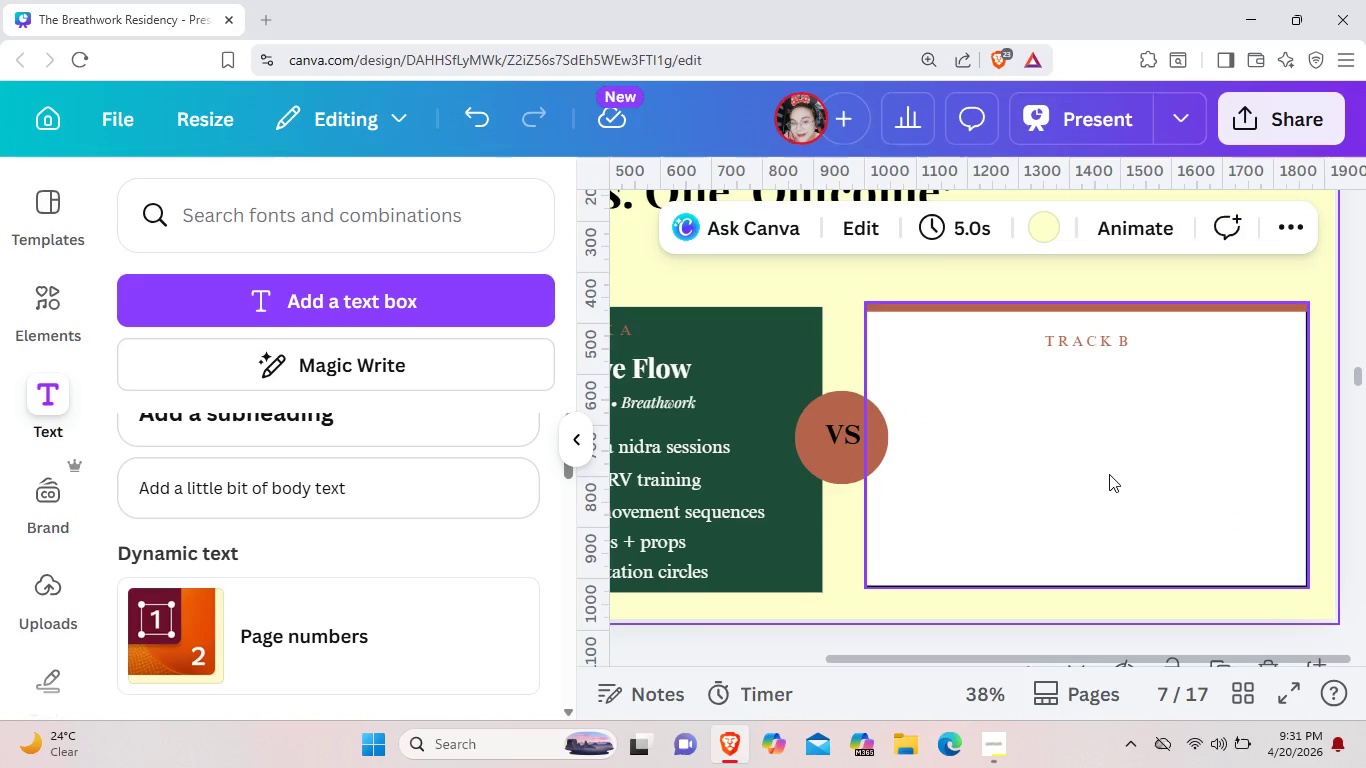 
left_click([1109, 474])
 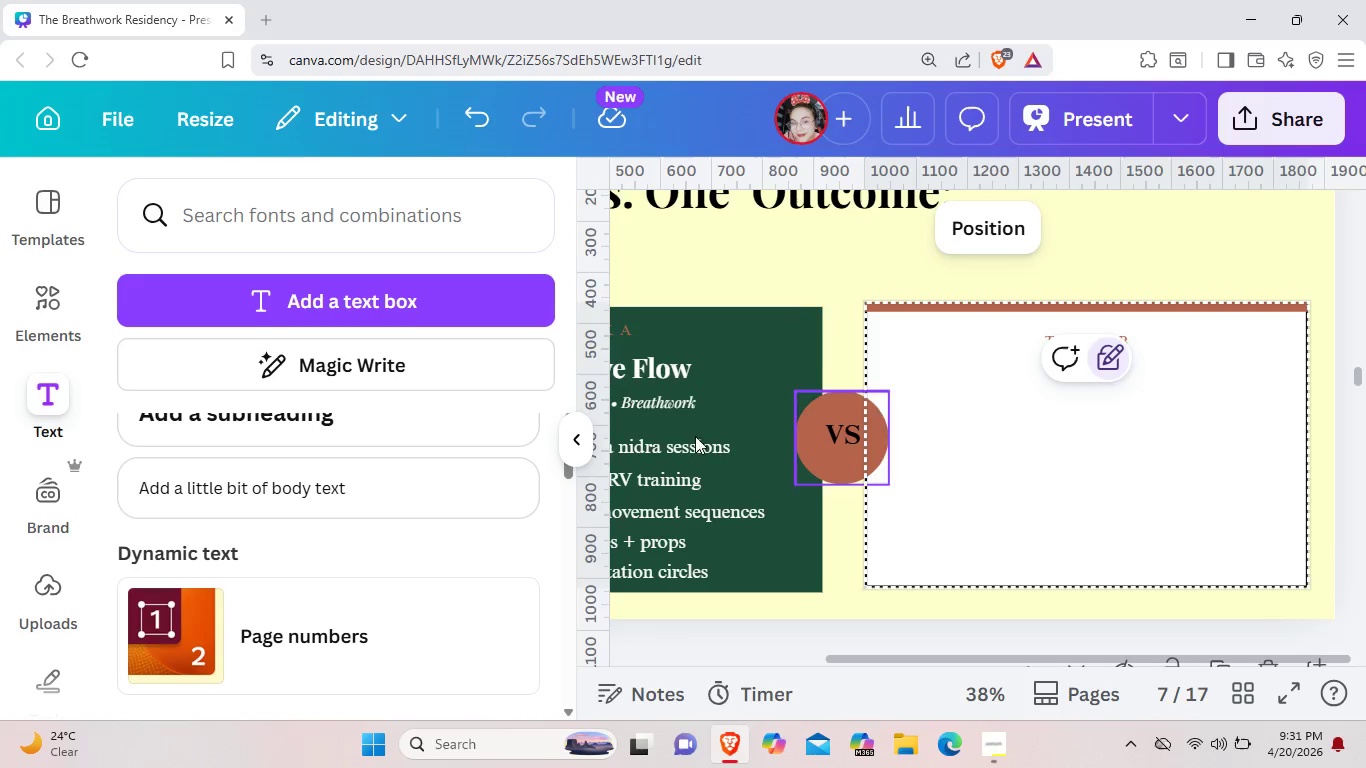 
left_click([585, 440])
 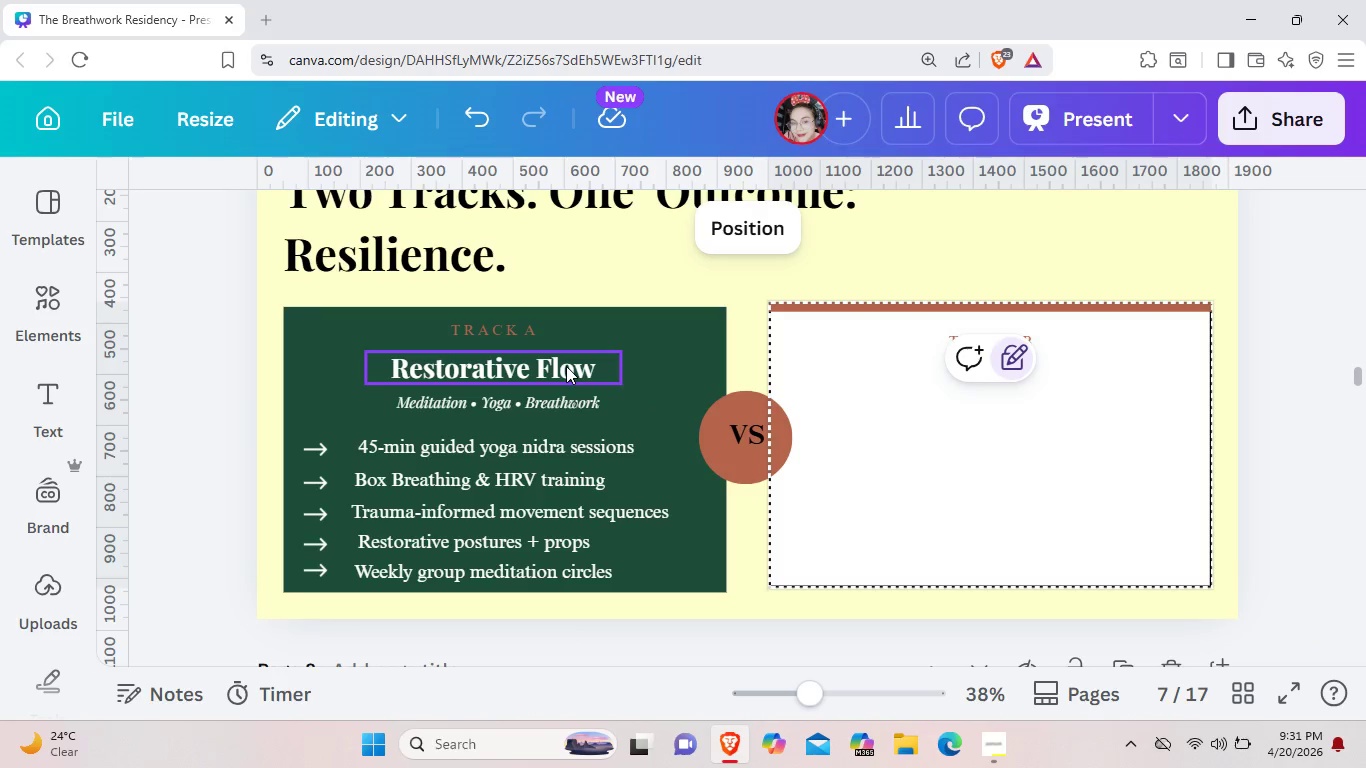 
left_click([566, 366])
 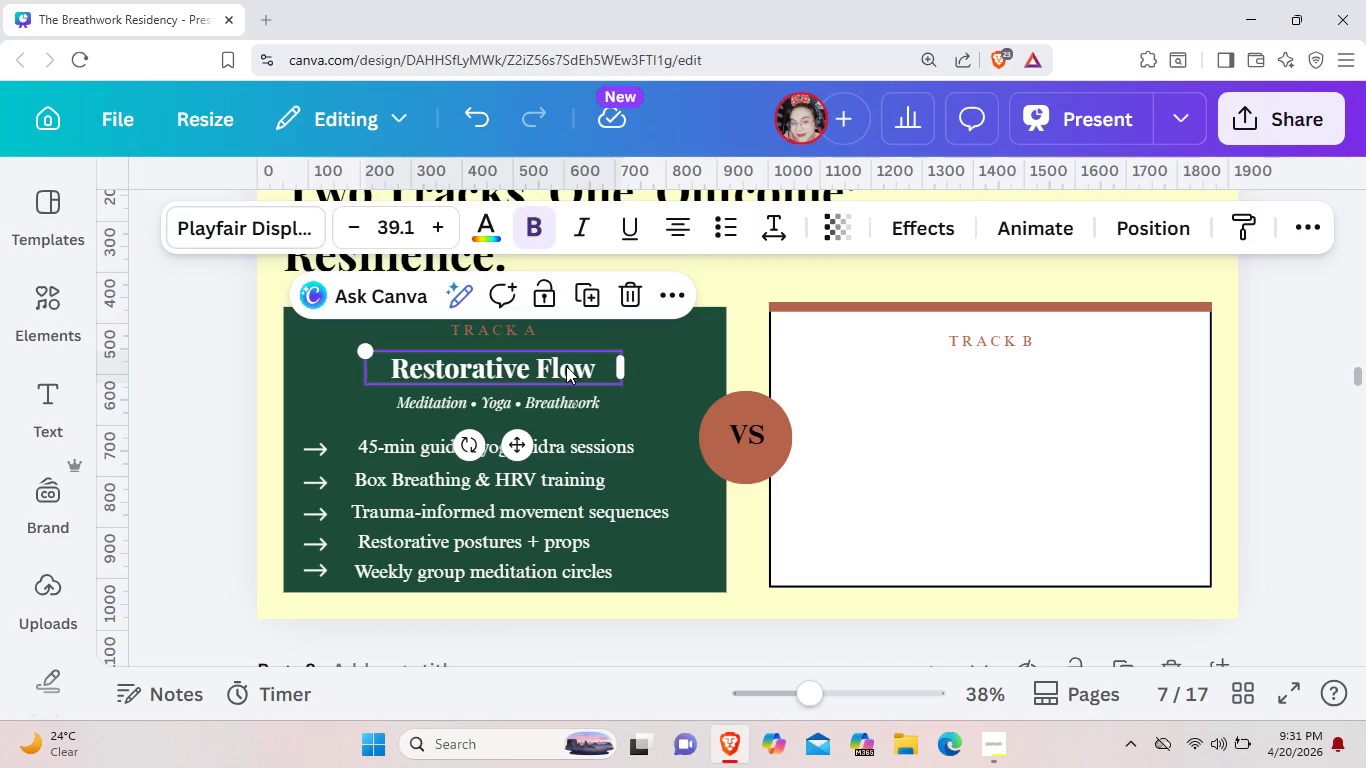 
key(Control+ControlLeft)
 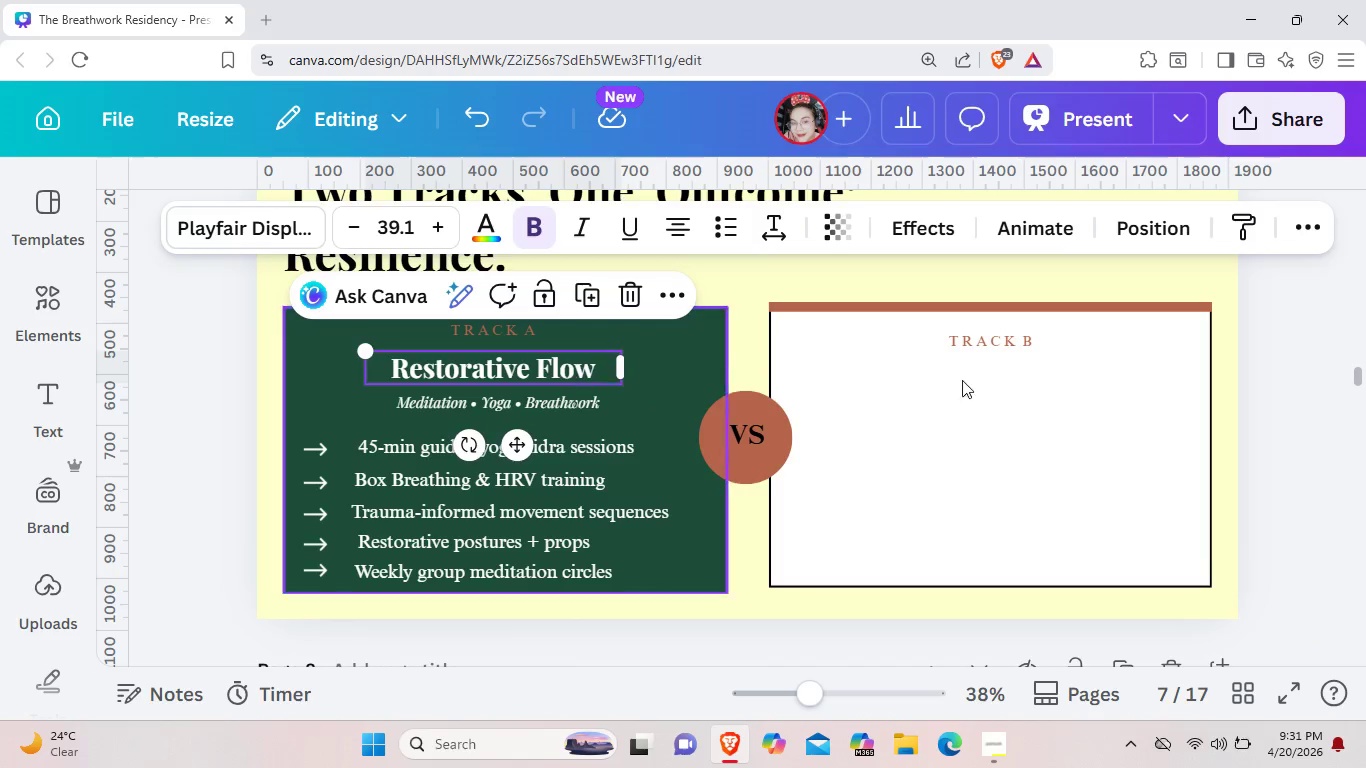 
key(Control+C)
 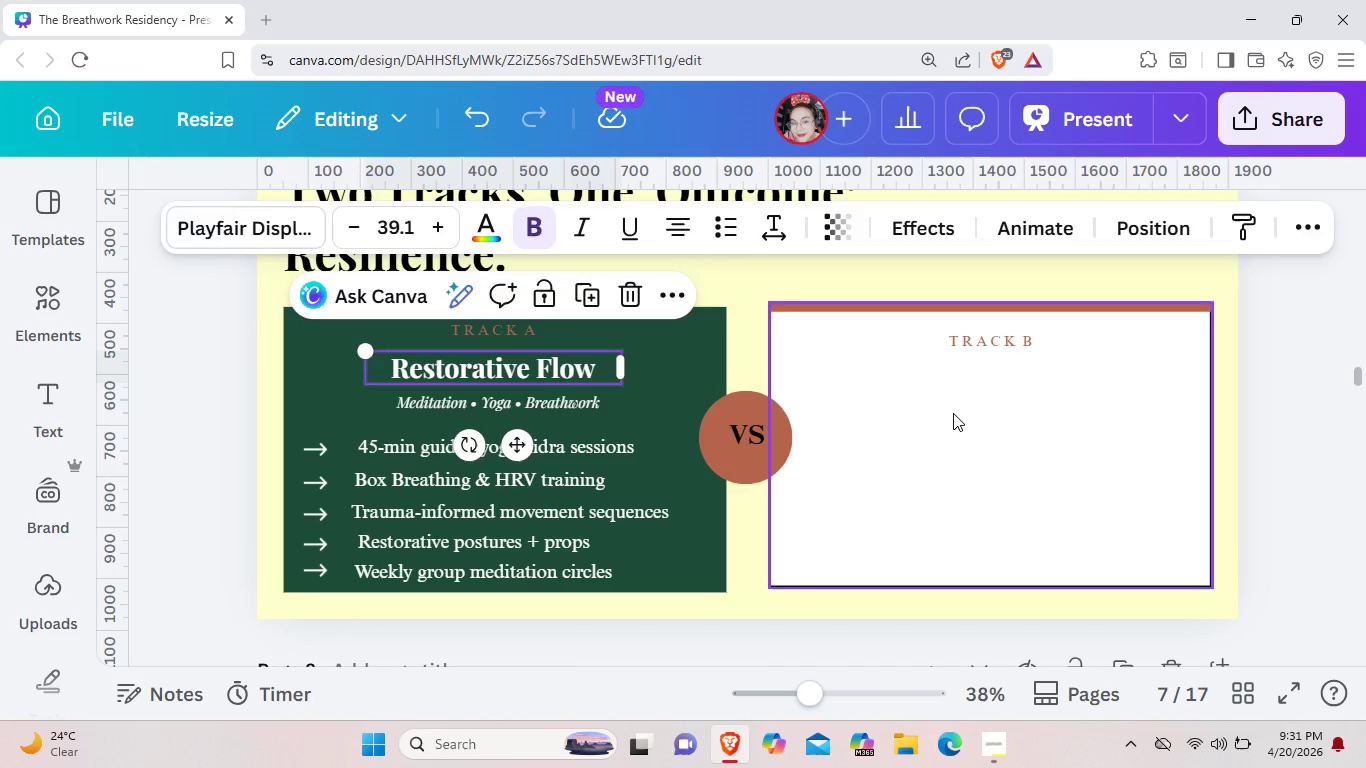 
left_click([953, 413])
 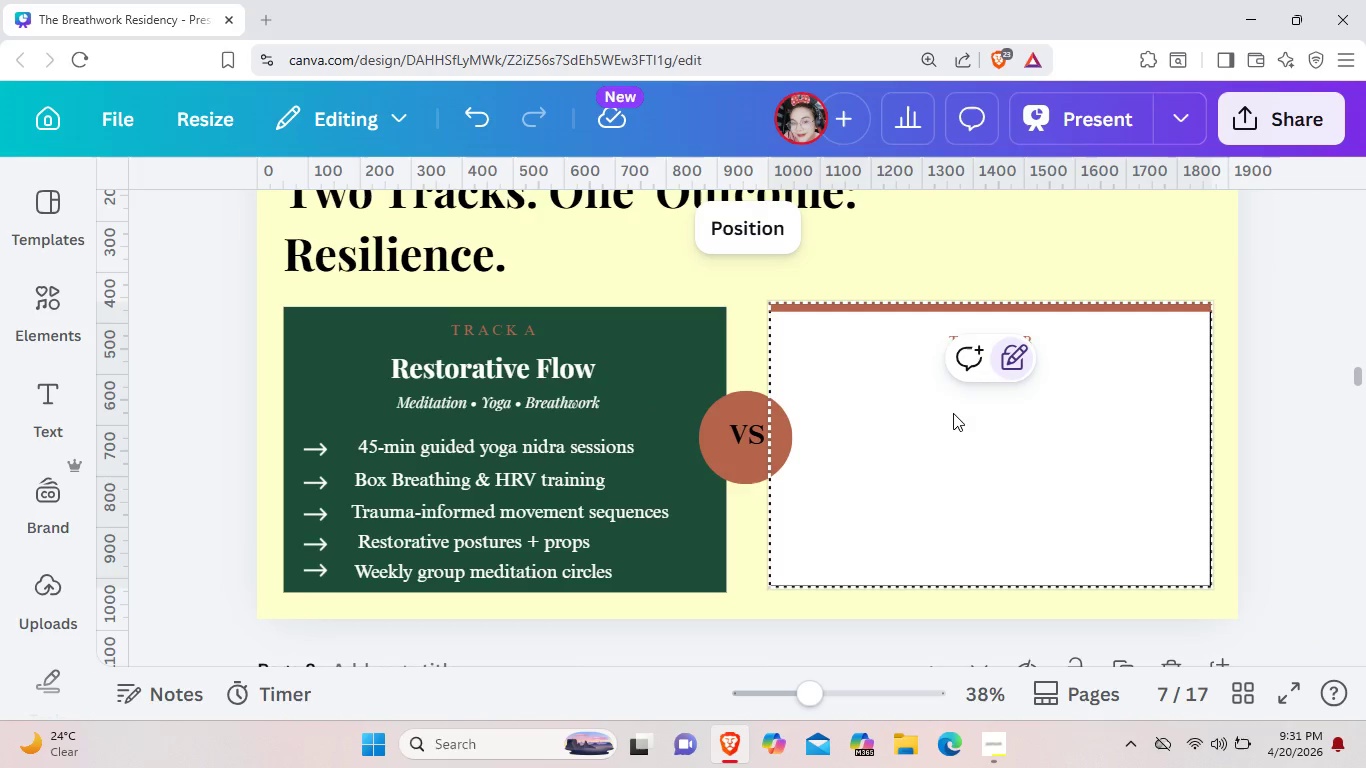 
key(Control+V)
 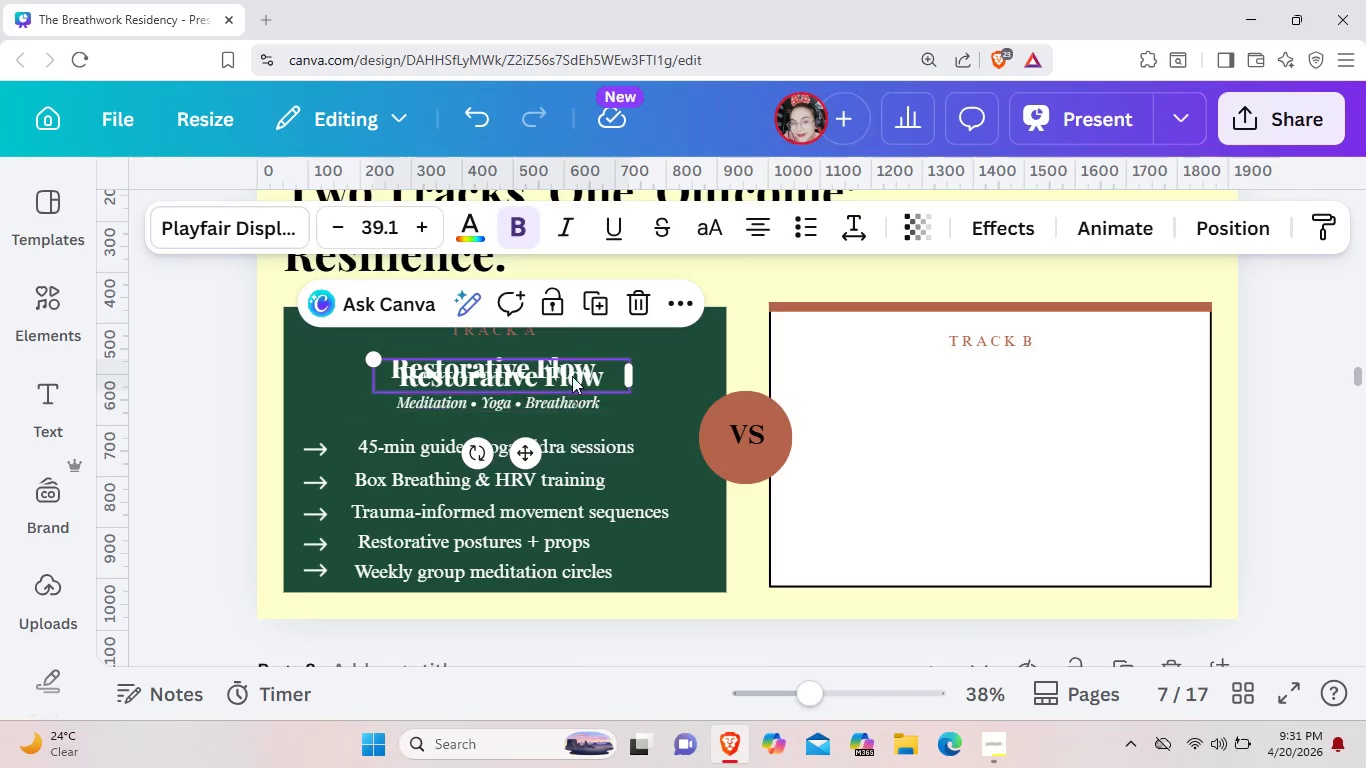 
left_click_drag(start_coordinate=[572, 376], to_coordinate=[1060, 379])
 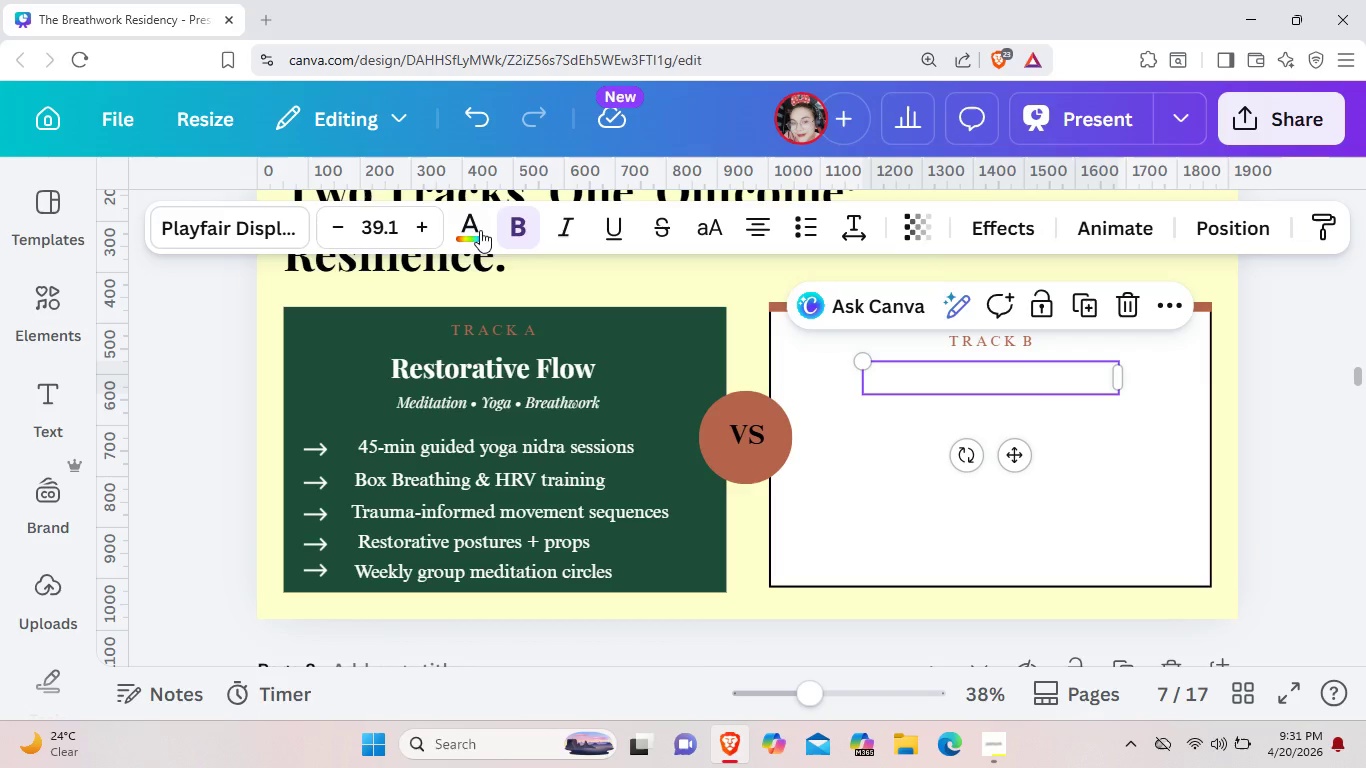 
left_click([476, 231])
 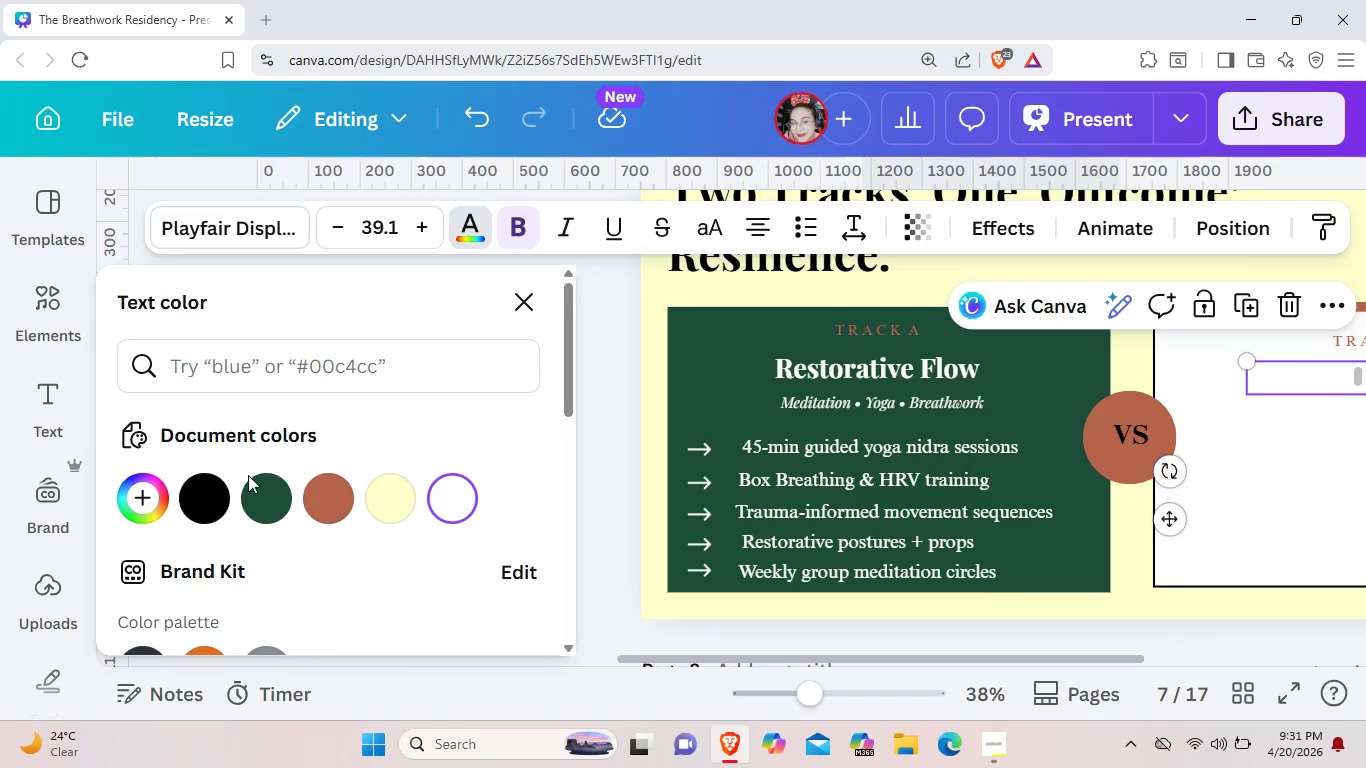 
left_click([257, 504])
 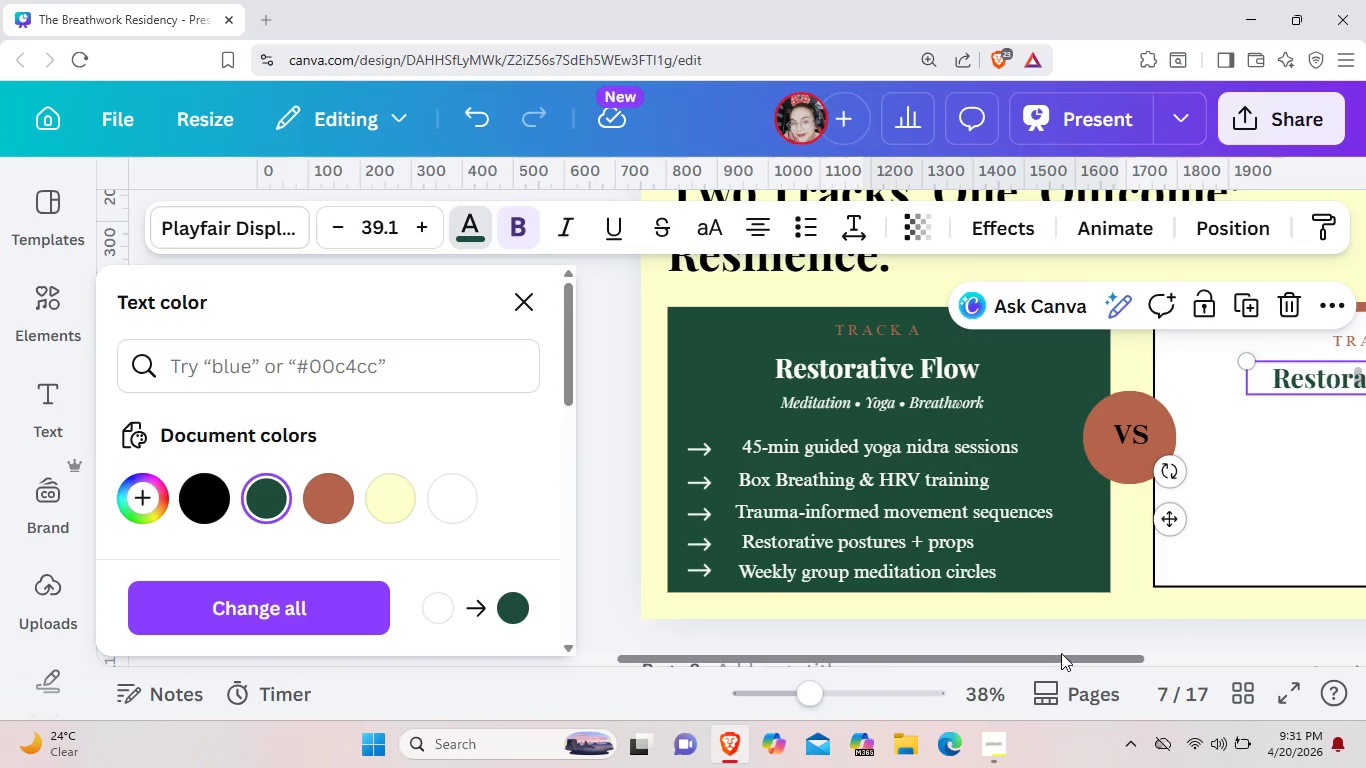 
left_click_drag(start_coordinate=[1061, 653], to_coordinate=[1284, 658])
 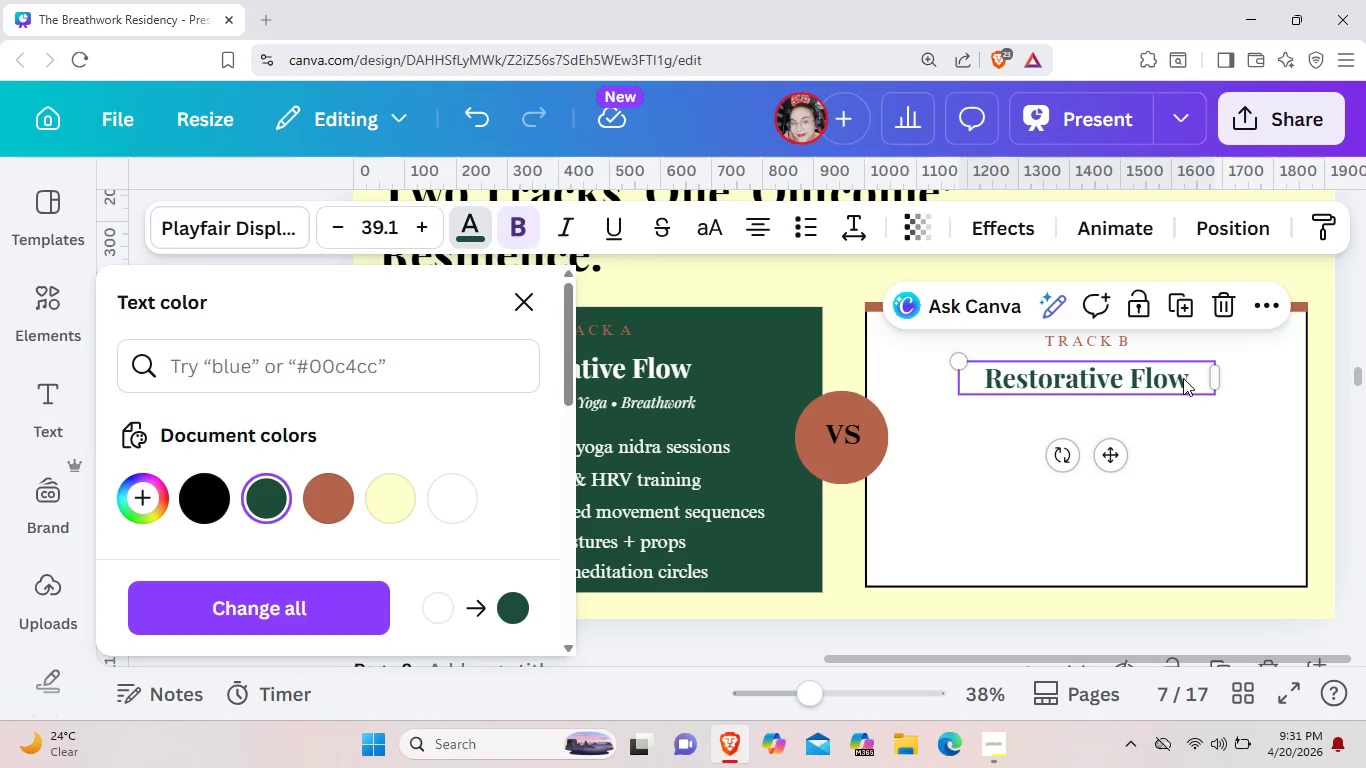 
left_click([1183, 378])
 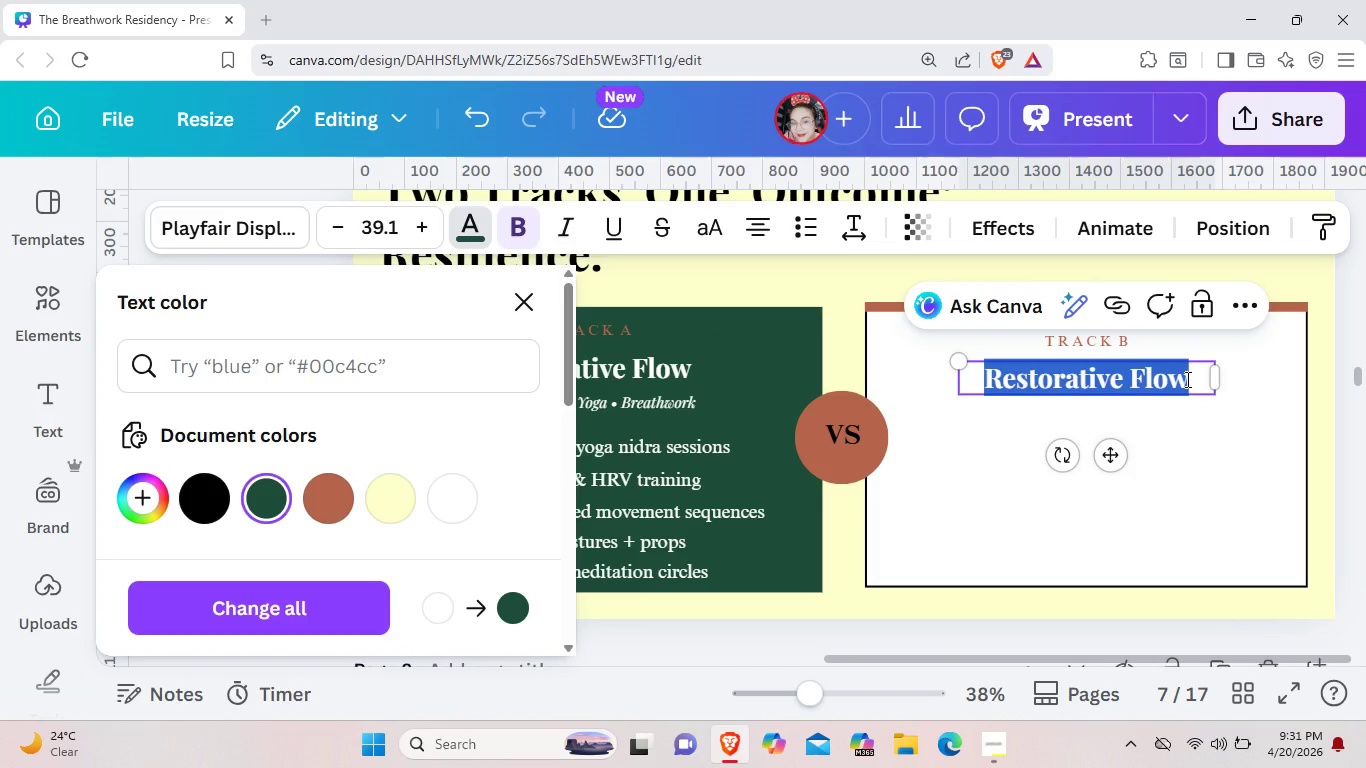 
key(Backspace)
type(ore)
key(Backspace)
key(Backspace)
key(Backspace)
type(Core Resilence)
 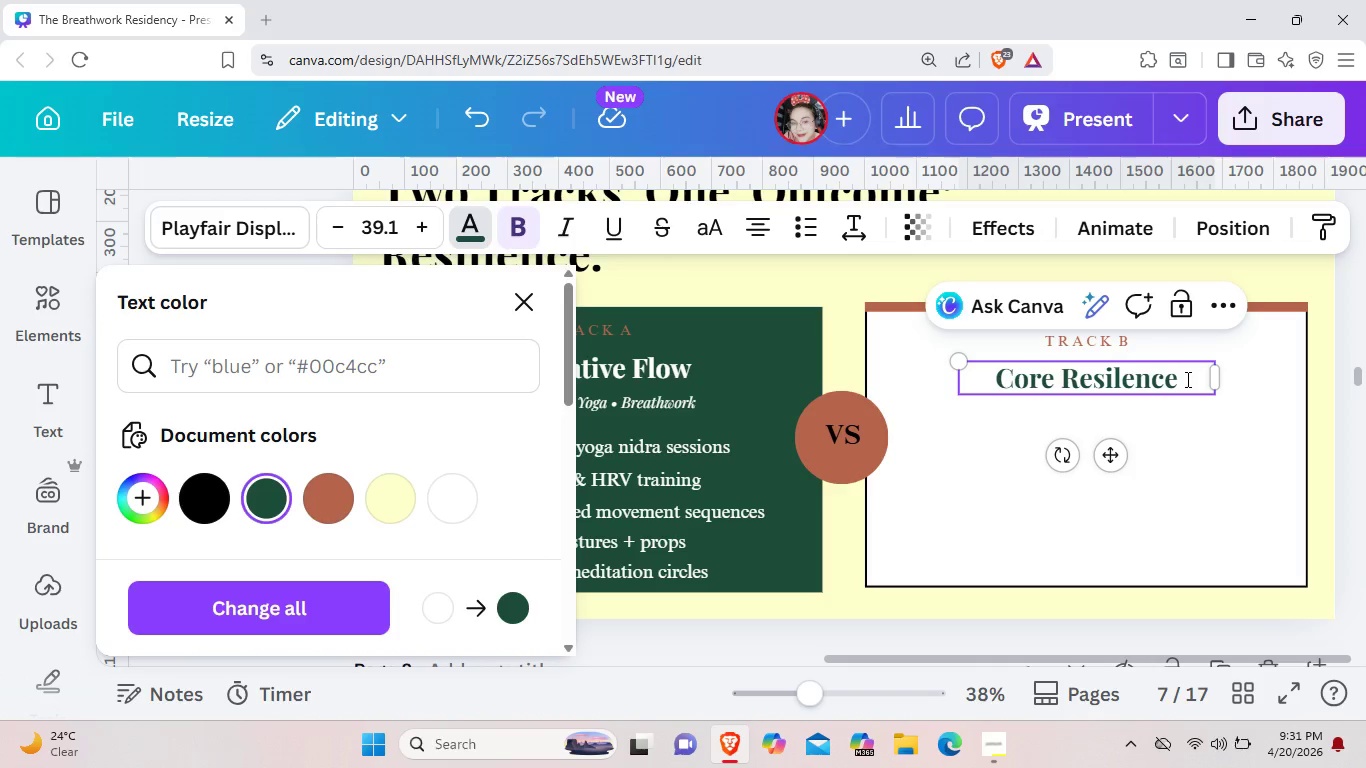 
wait(5.91)
 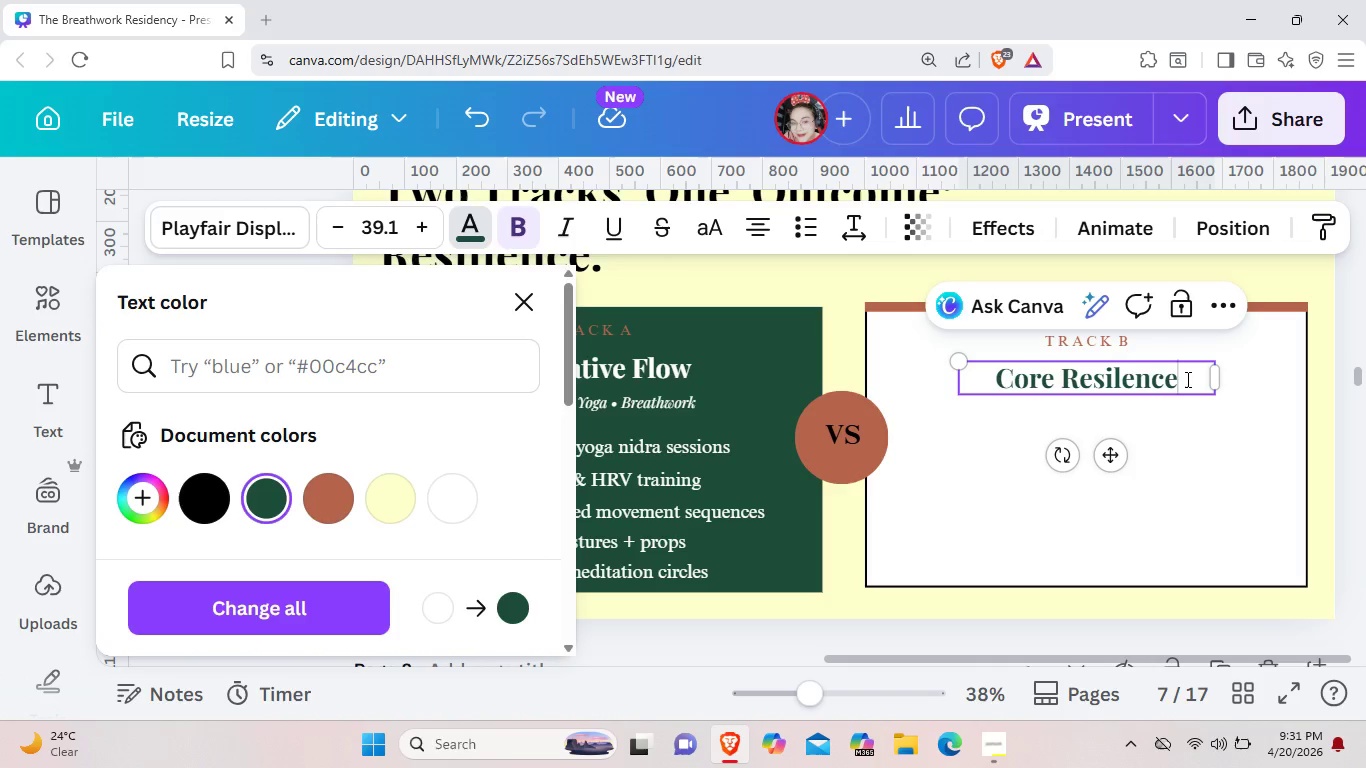 
left_click([1122, 378])
 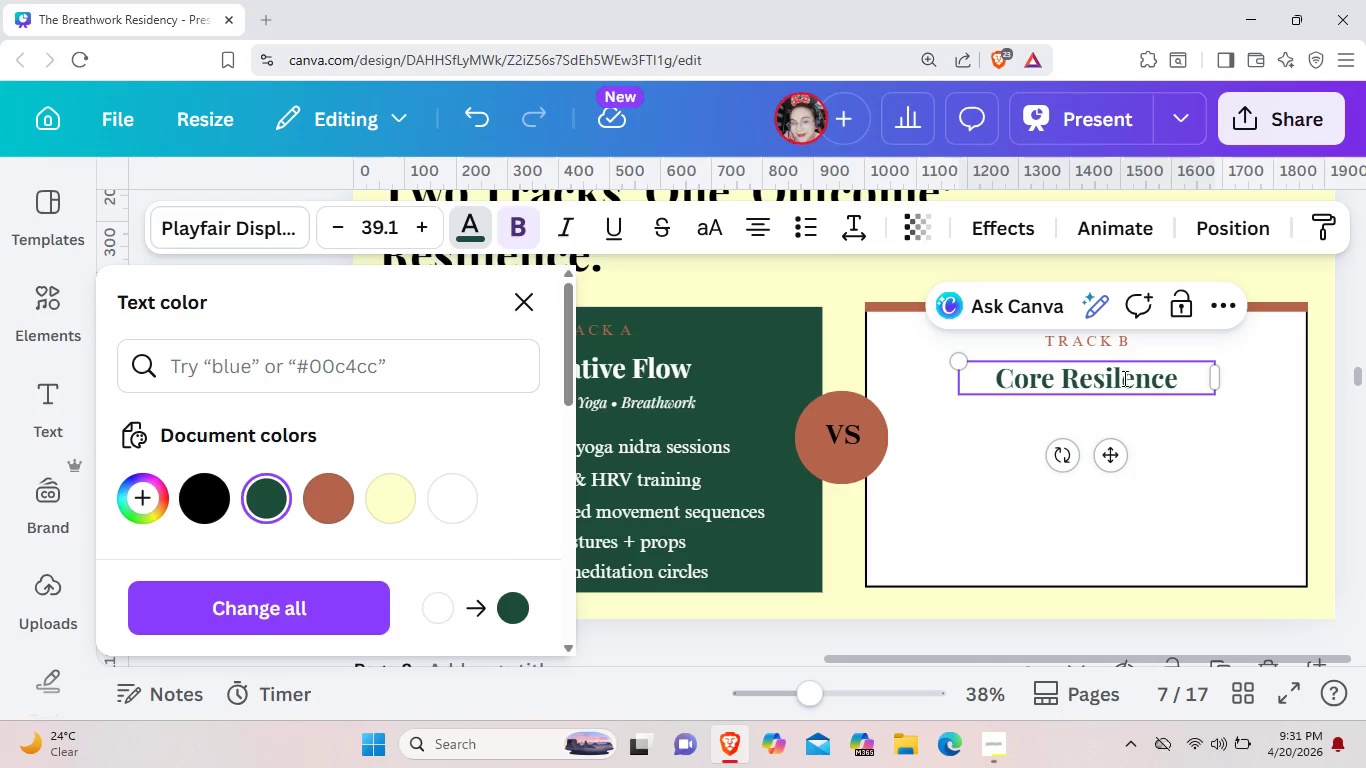 
key(I)
 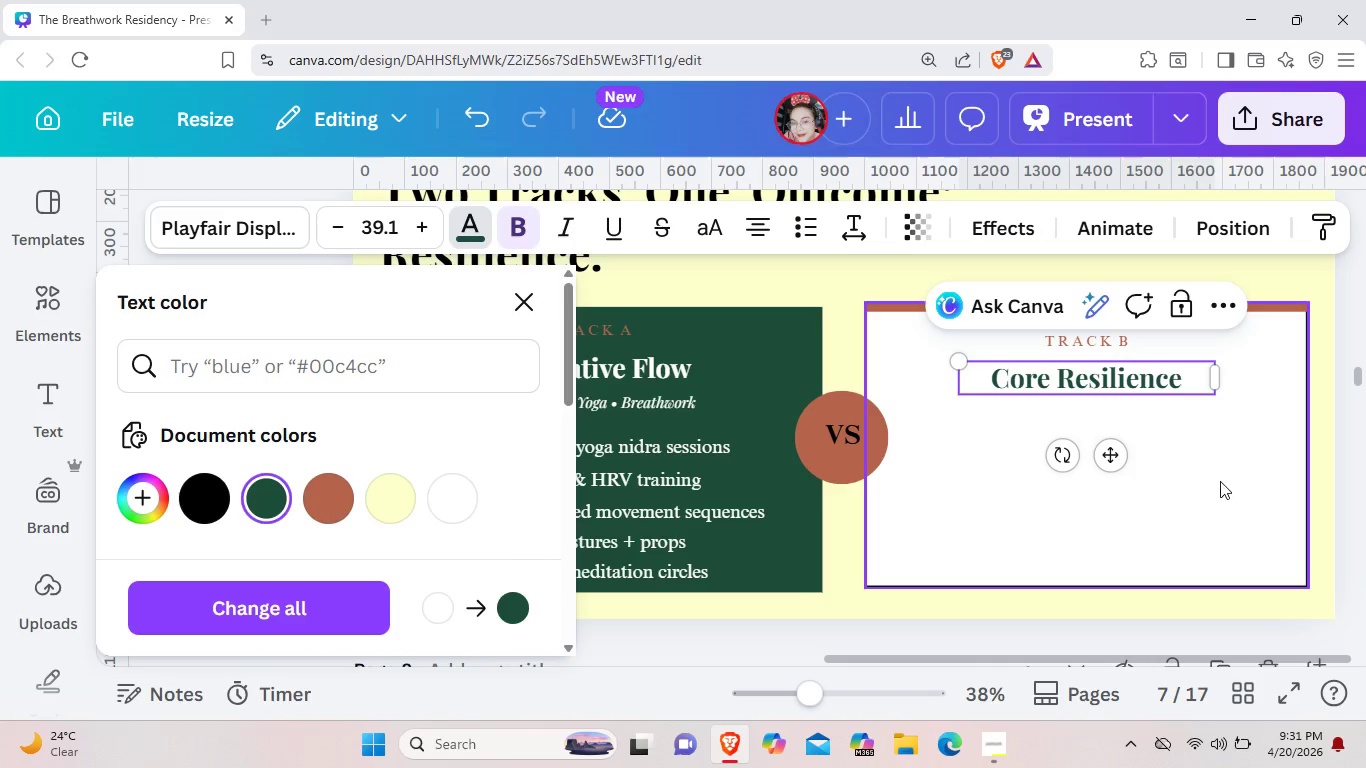 
left_click([1220, 481])
 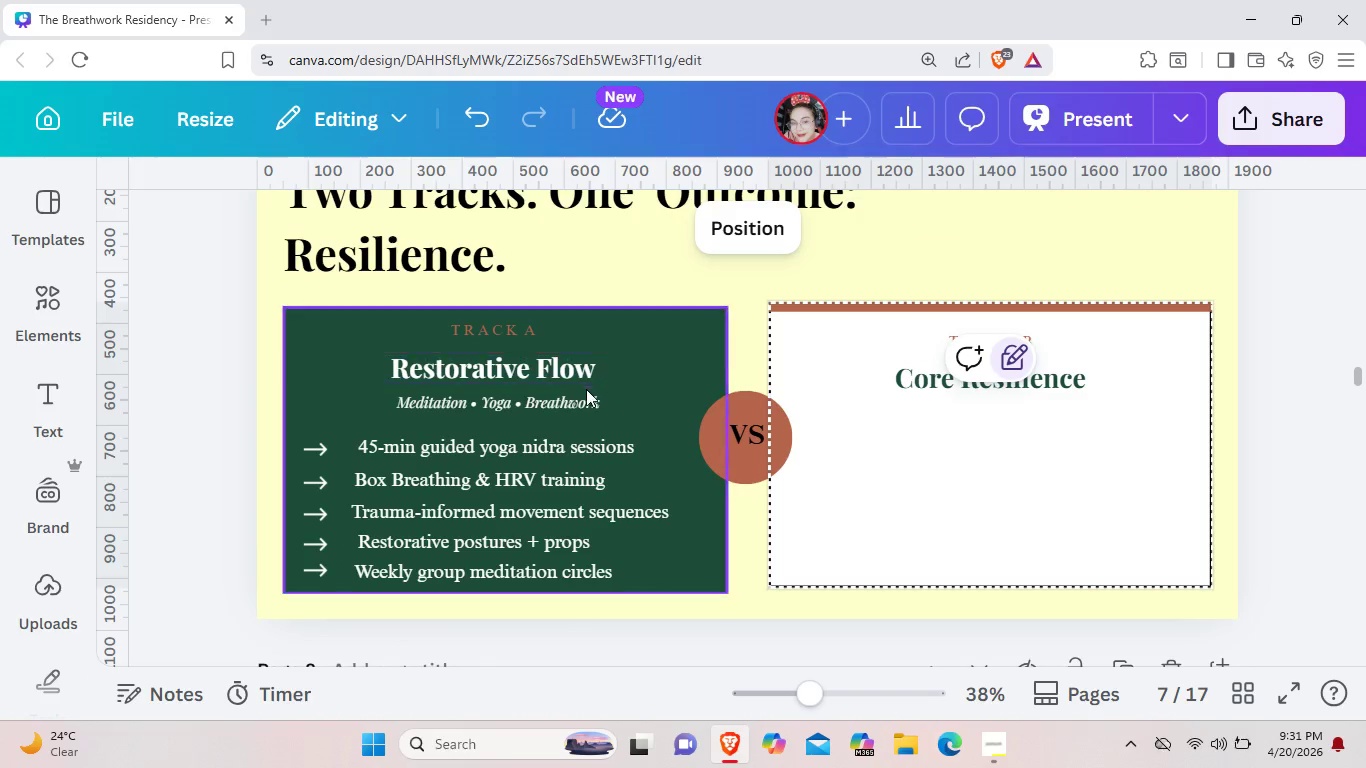 
left_click([577, 402])
 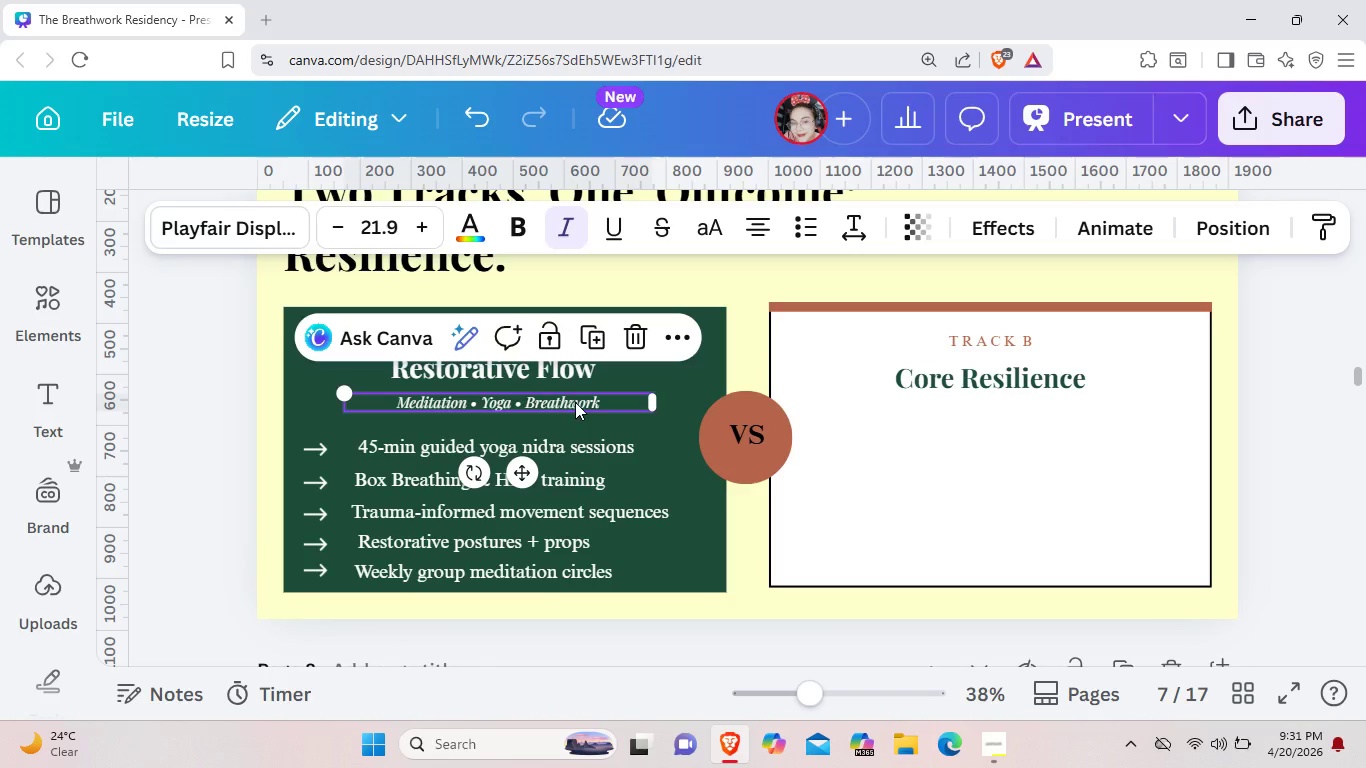 
key(Control+C)
 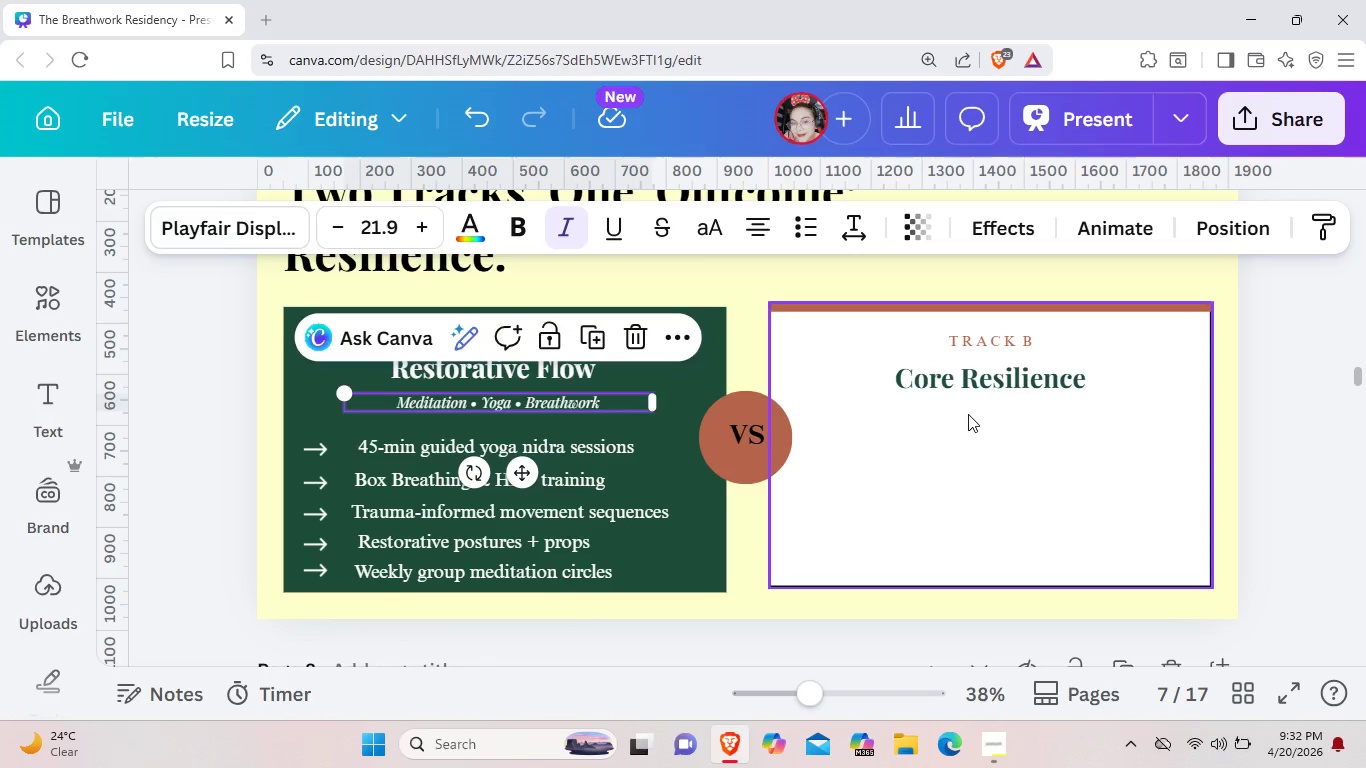 
left_click([968, 414])
 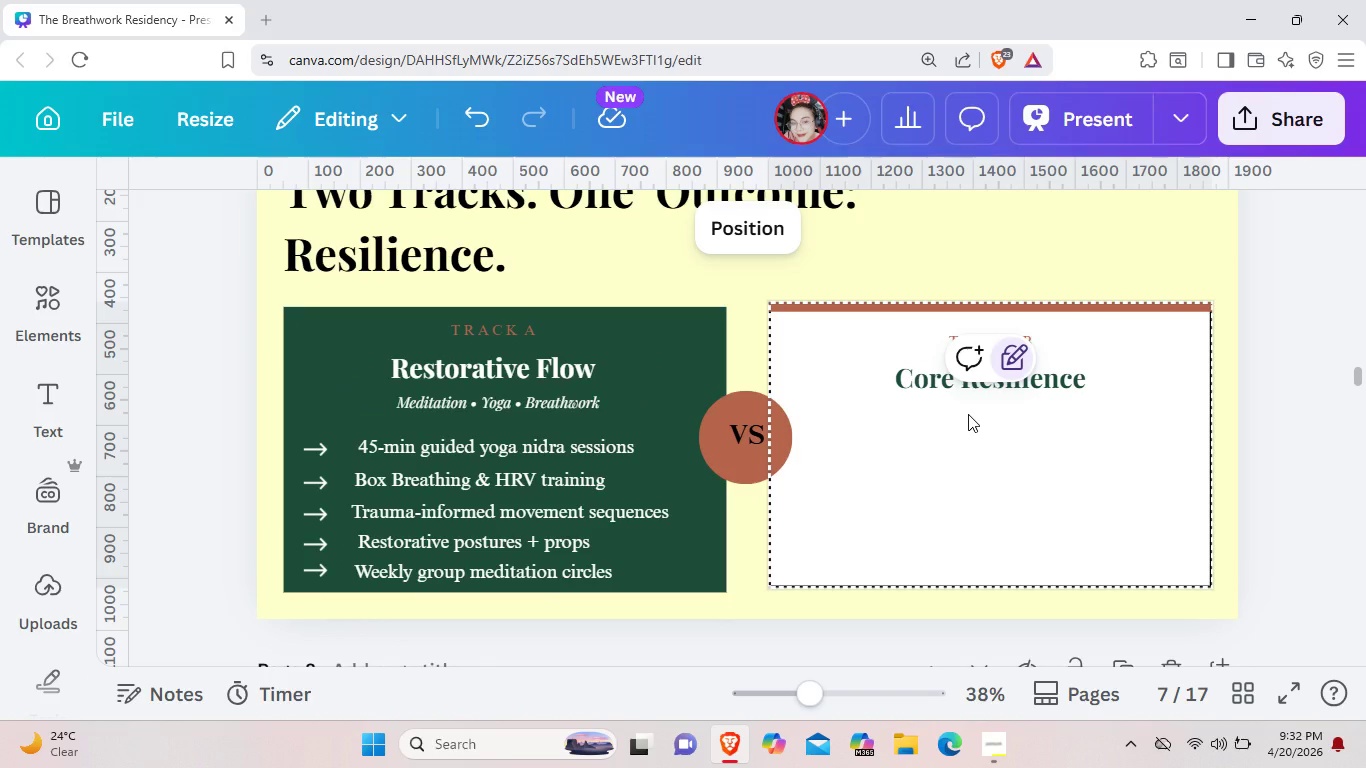 
key(Control+V)
 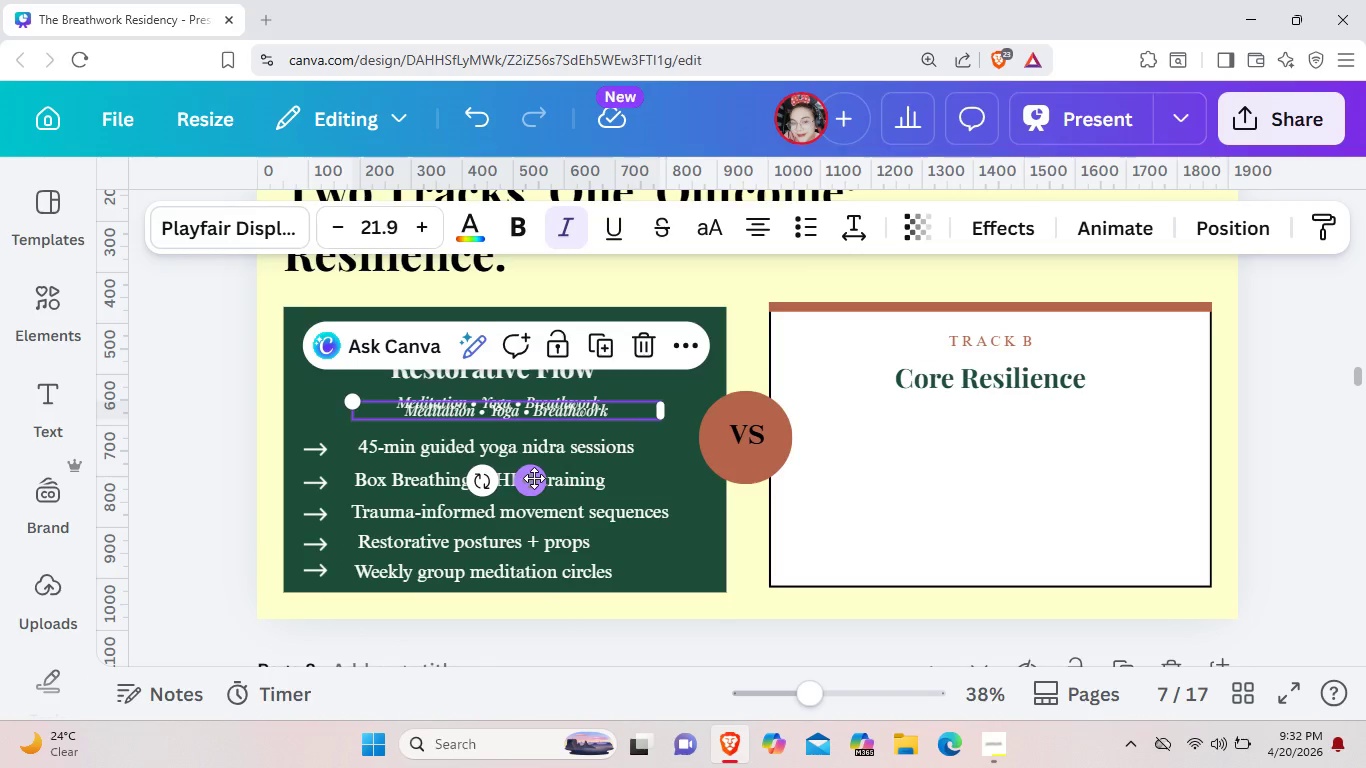 
left_click_drag(start_coordinate=[535, 483], to_coordinate=[1016, 481])
 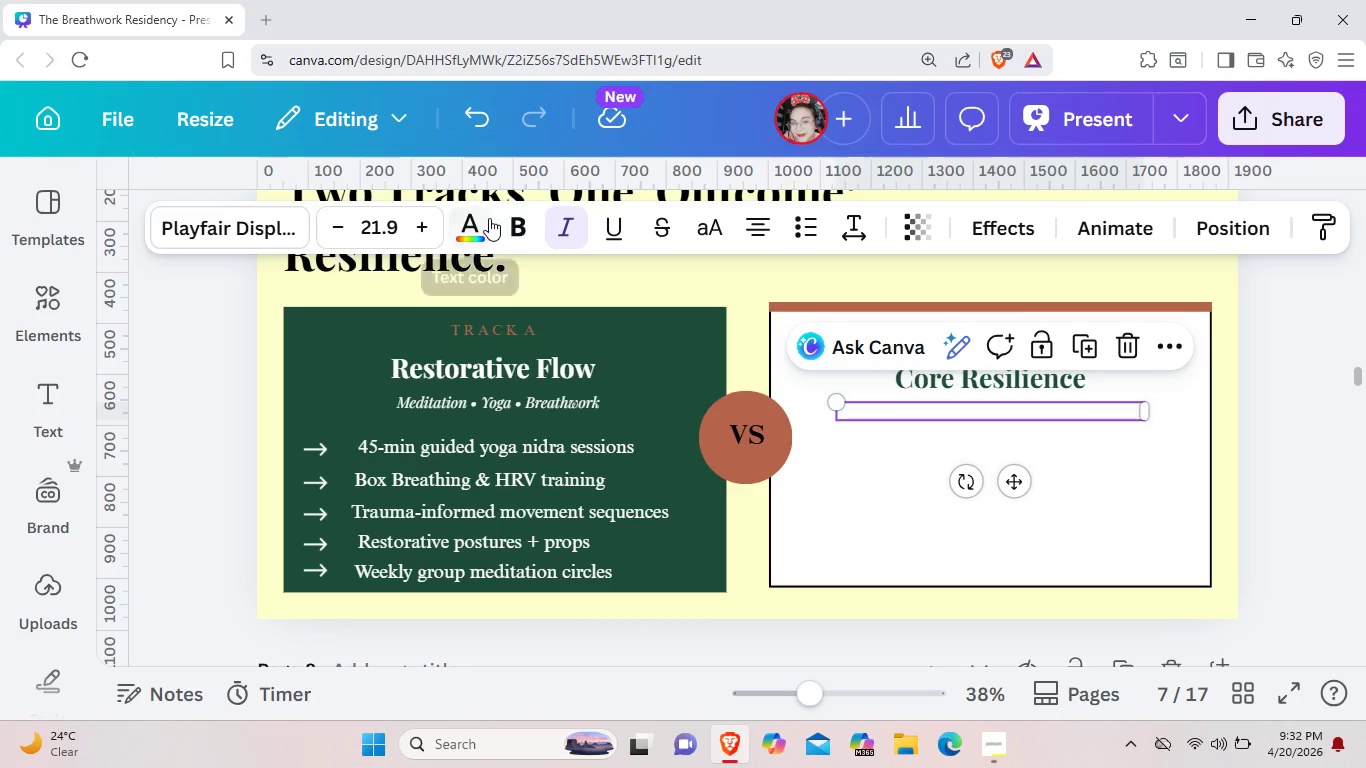 
left_click([482, 223])
 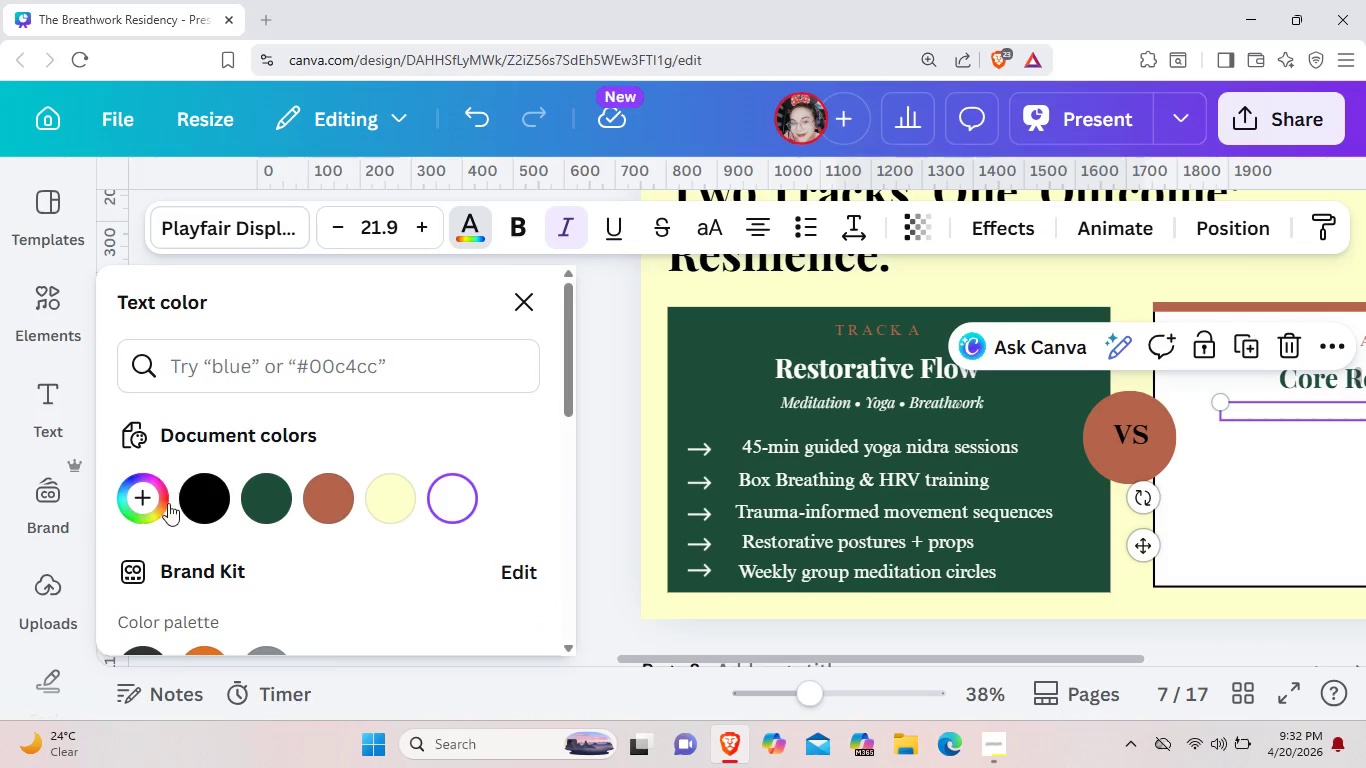 
left_click([193, 495])
 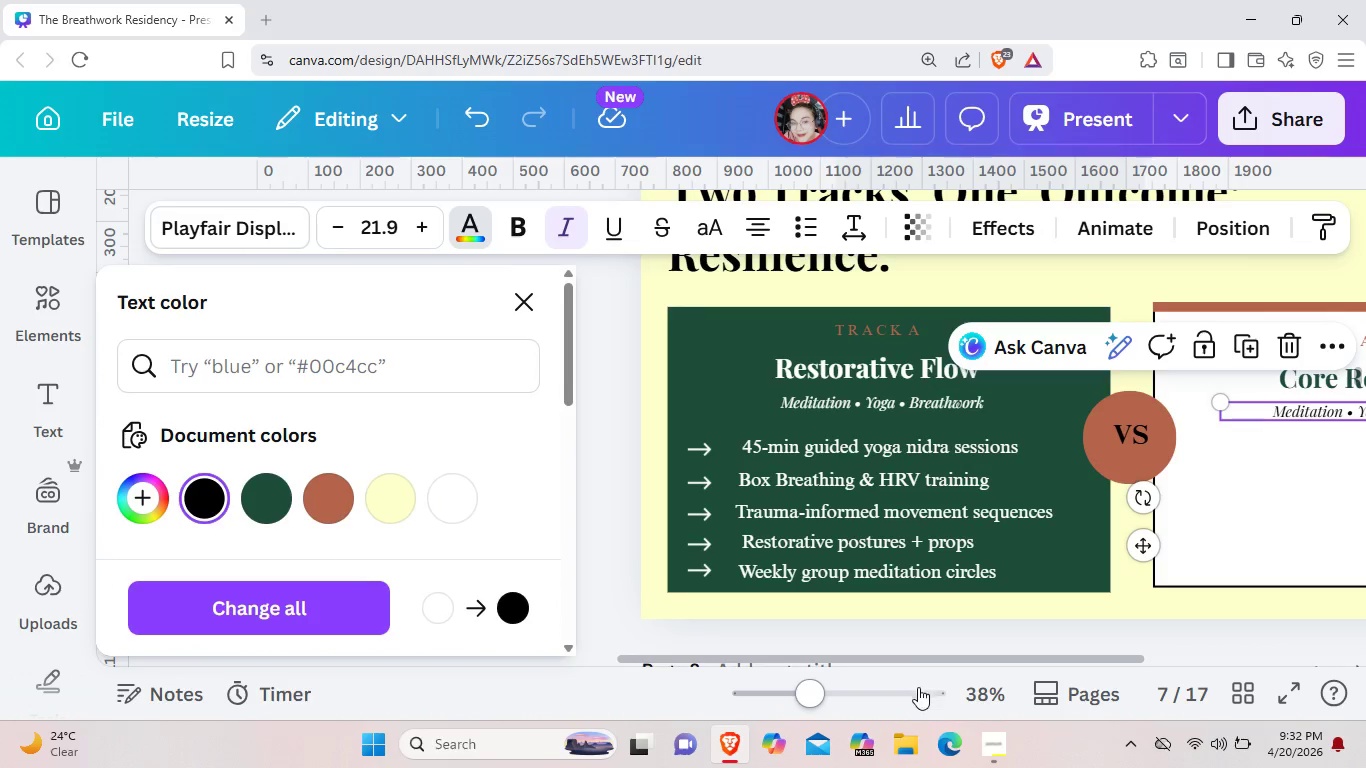 
left_click_drag(start_coordinate=[934, 661], to_coordinate=[1218, 672])
 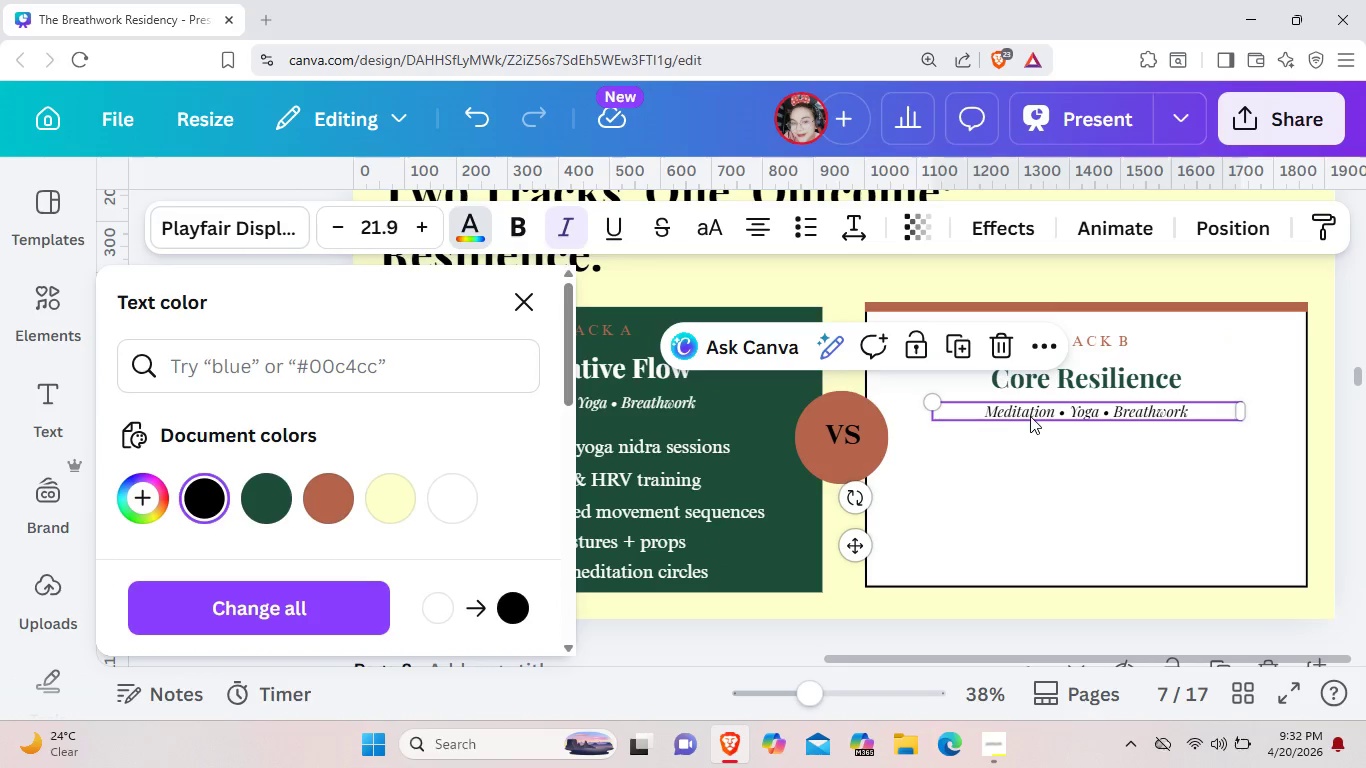 
double_click([1035, 417])
 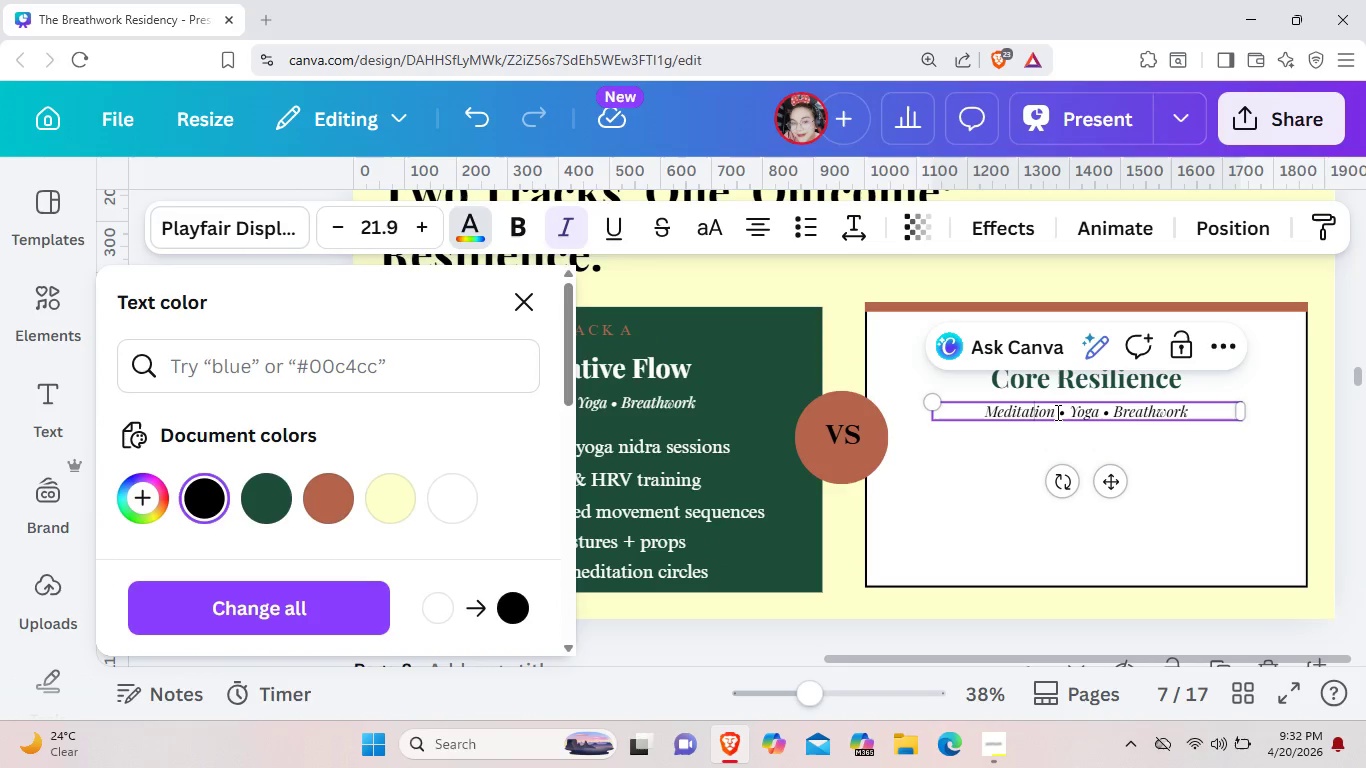 
left_click([1056, 412])
 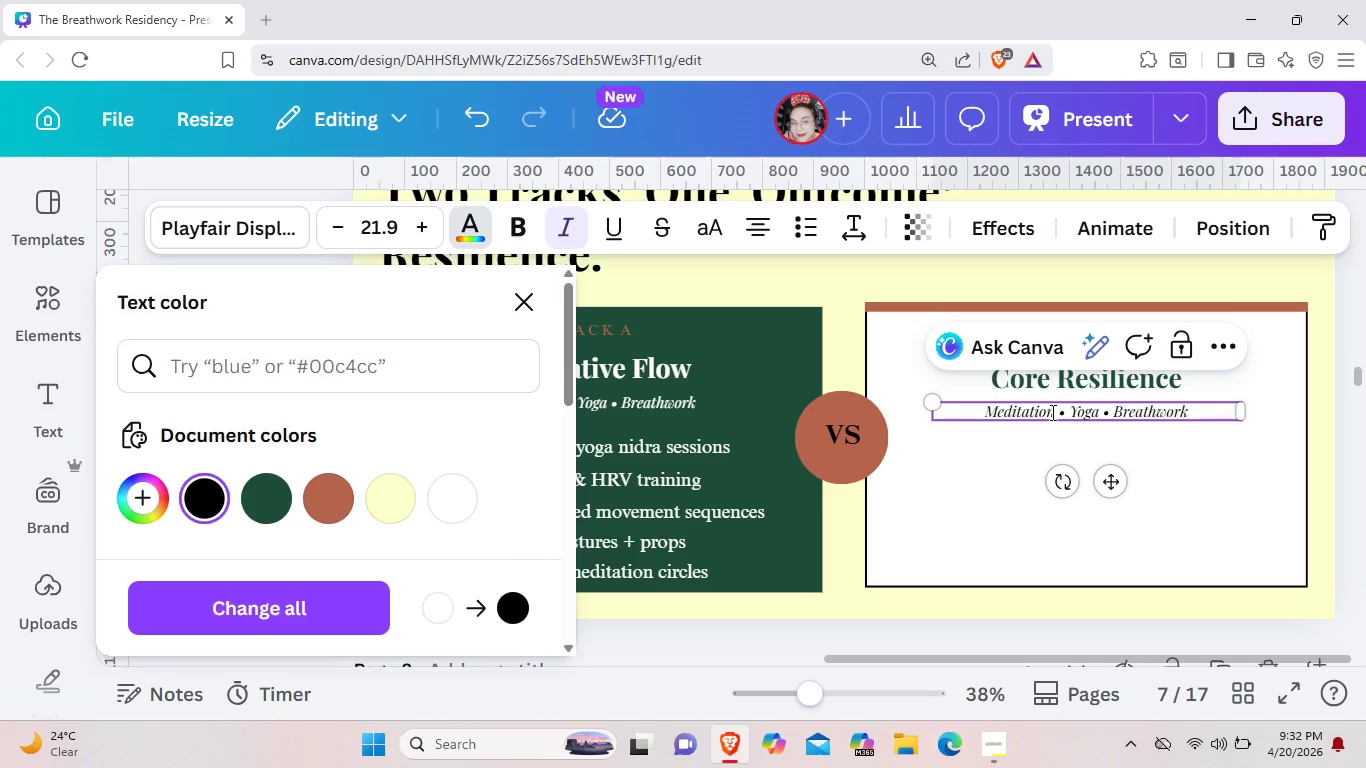 
key(Backspace)
key(Backspace)
key(Backspace)
key(Backspace)
key(Backspace)
key(Backspace)
key(Backspace)
key(Backspace)
key(Backspace)
key(Backspace)
type(Pil)
key(Backspace)
type(lates)
 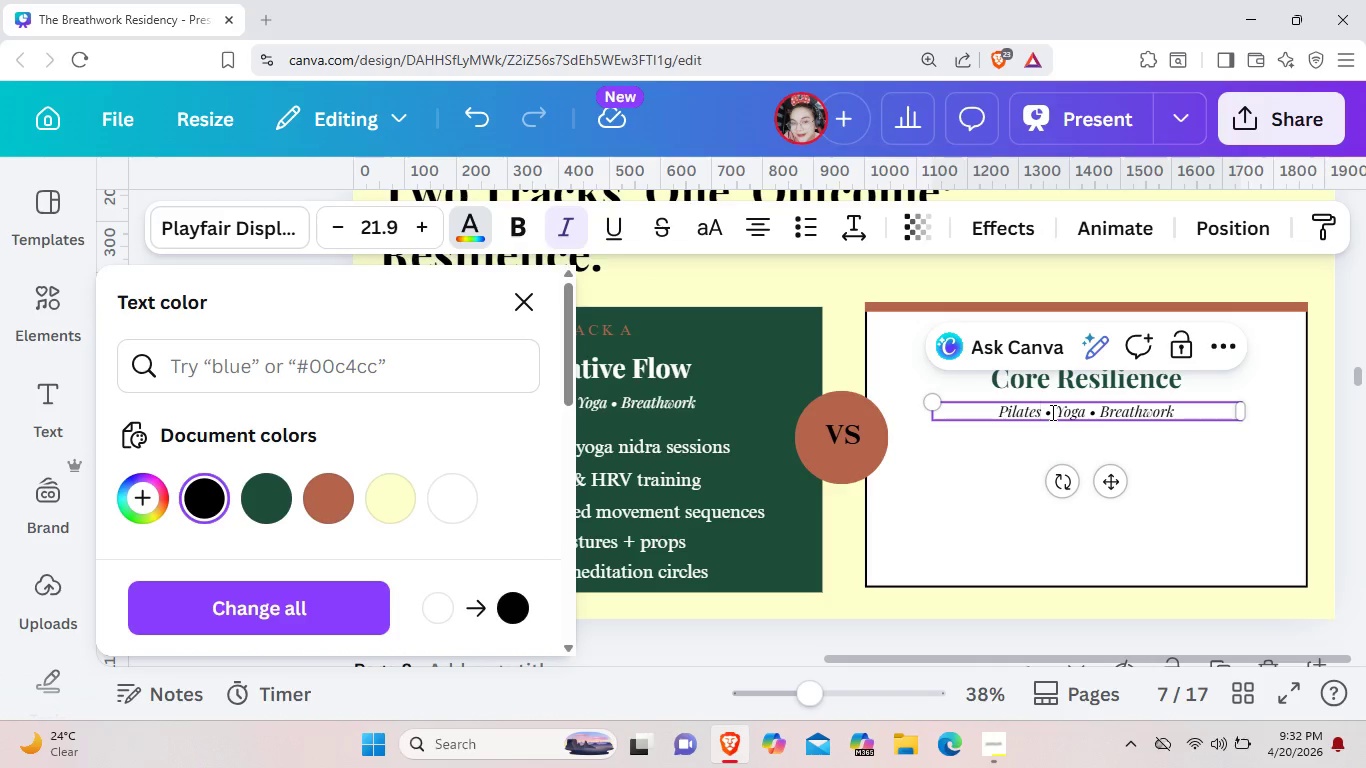 
left_click([1079, 416])
 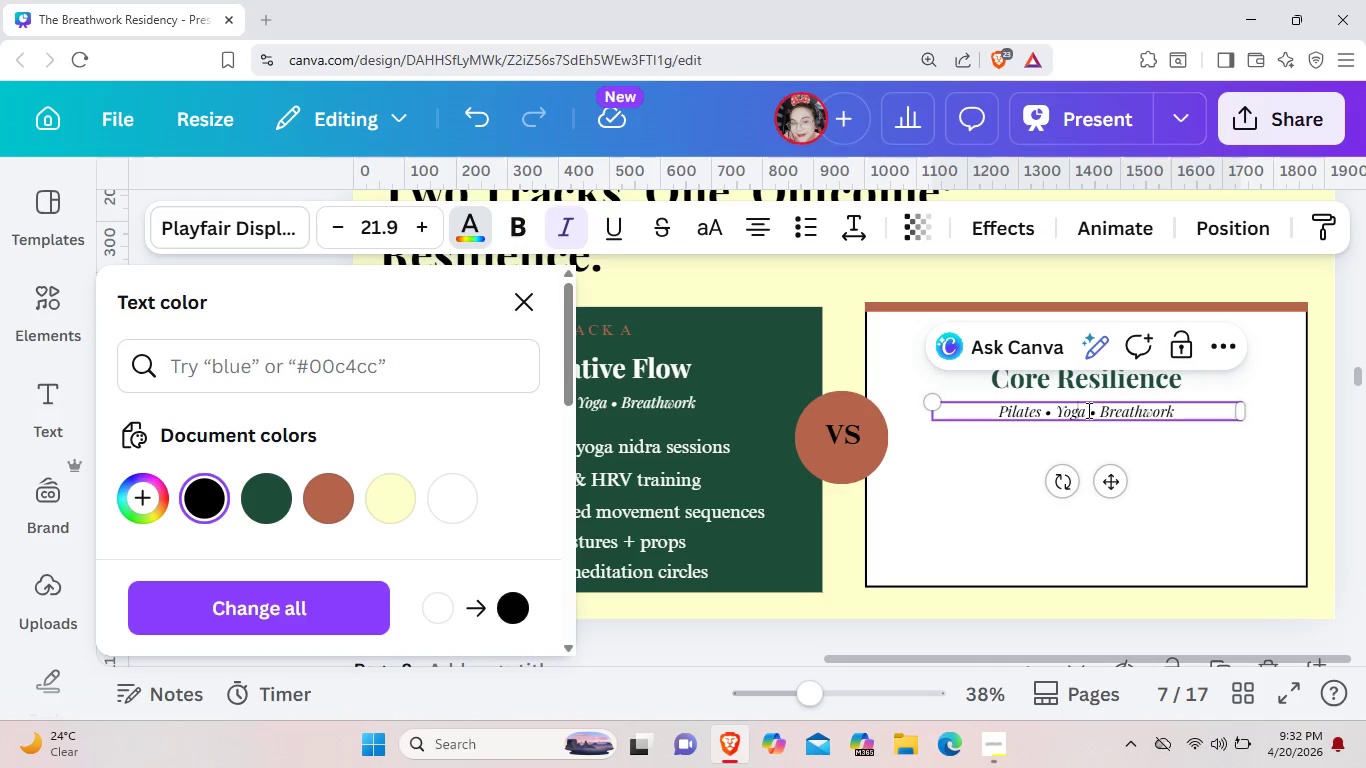 
left_click([1087, 410])
 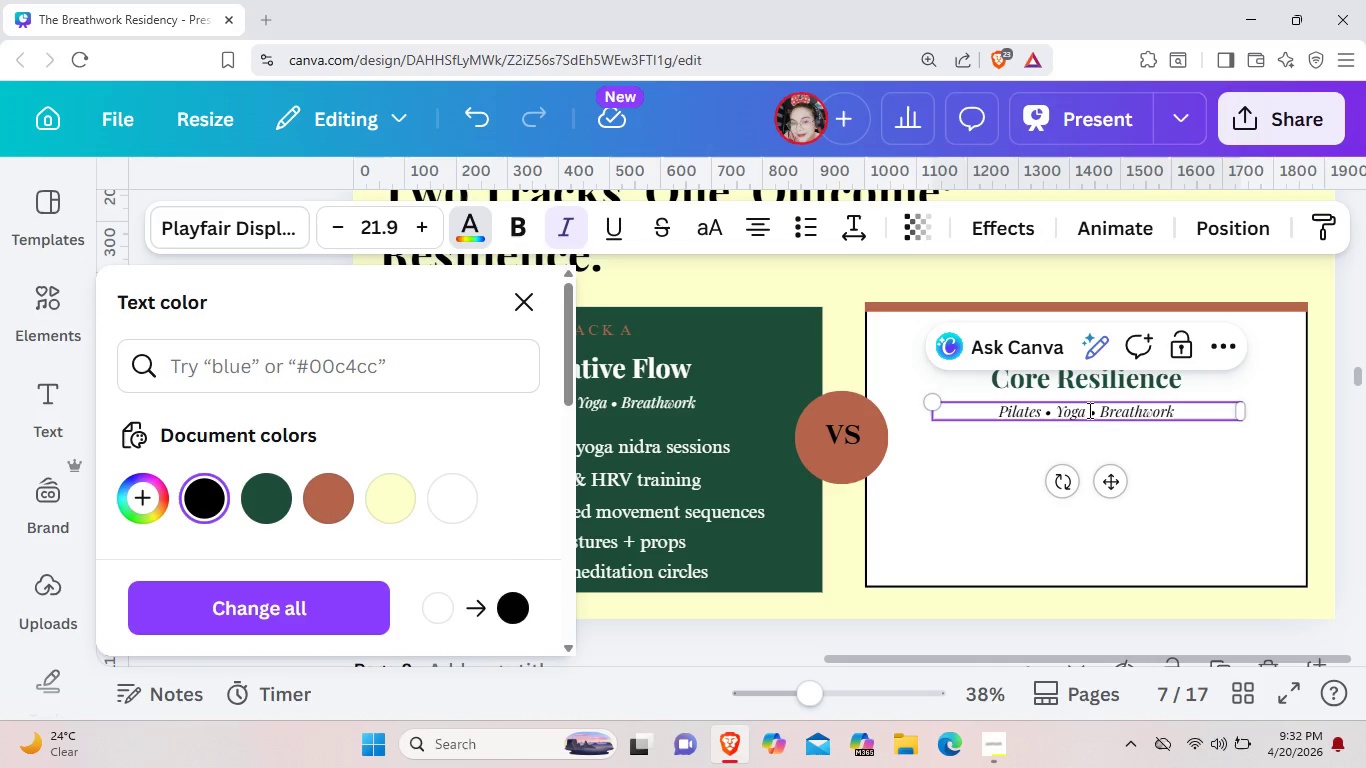 
wait(7.98)
 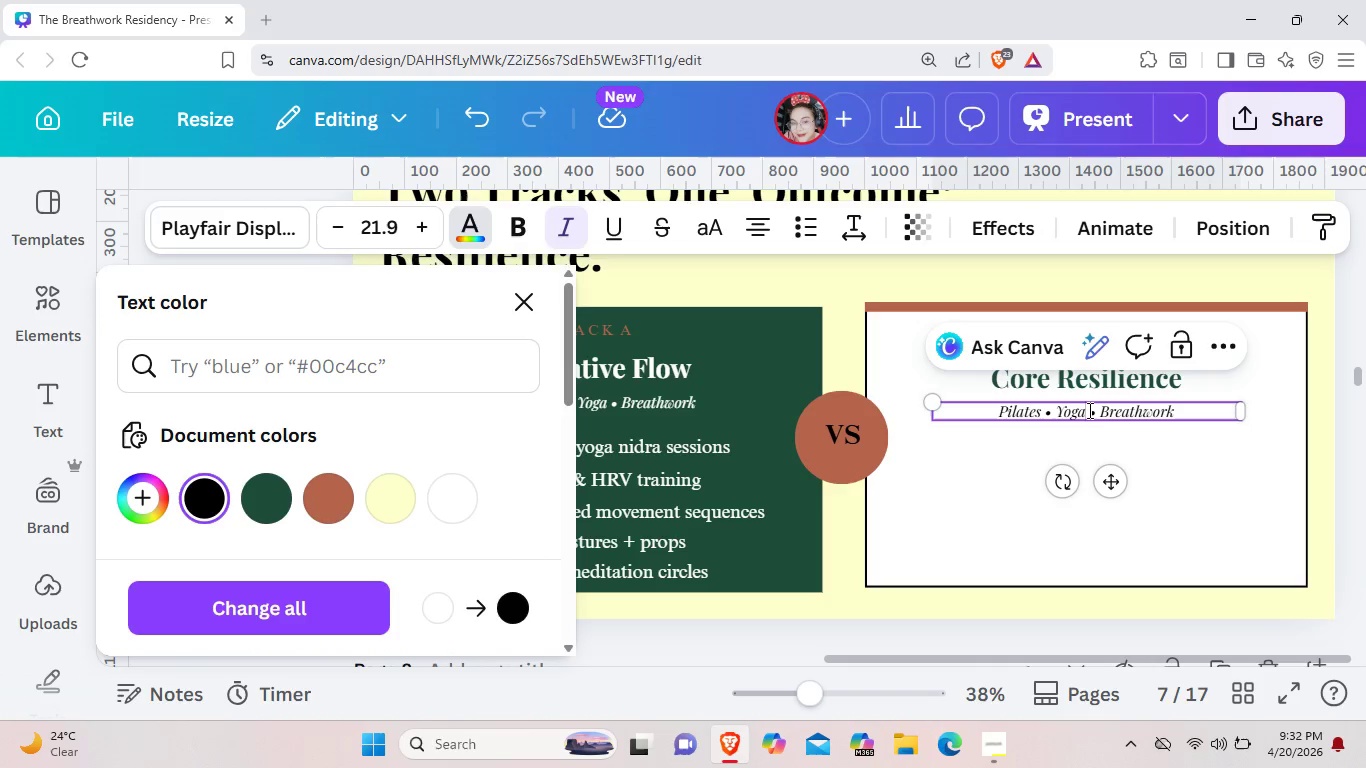 
key(Backspace)
key(Backspace)
key(Backspace)
key(Backspace)
type(Barre)
 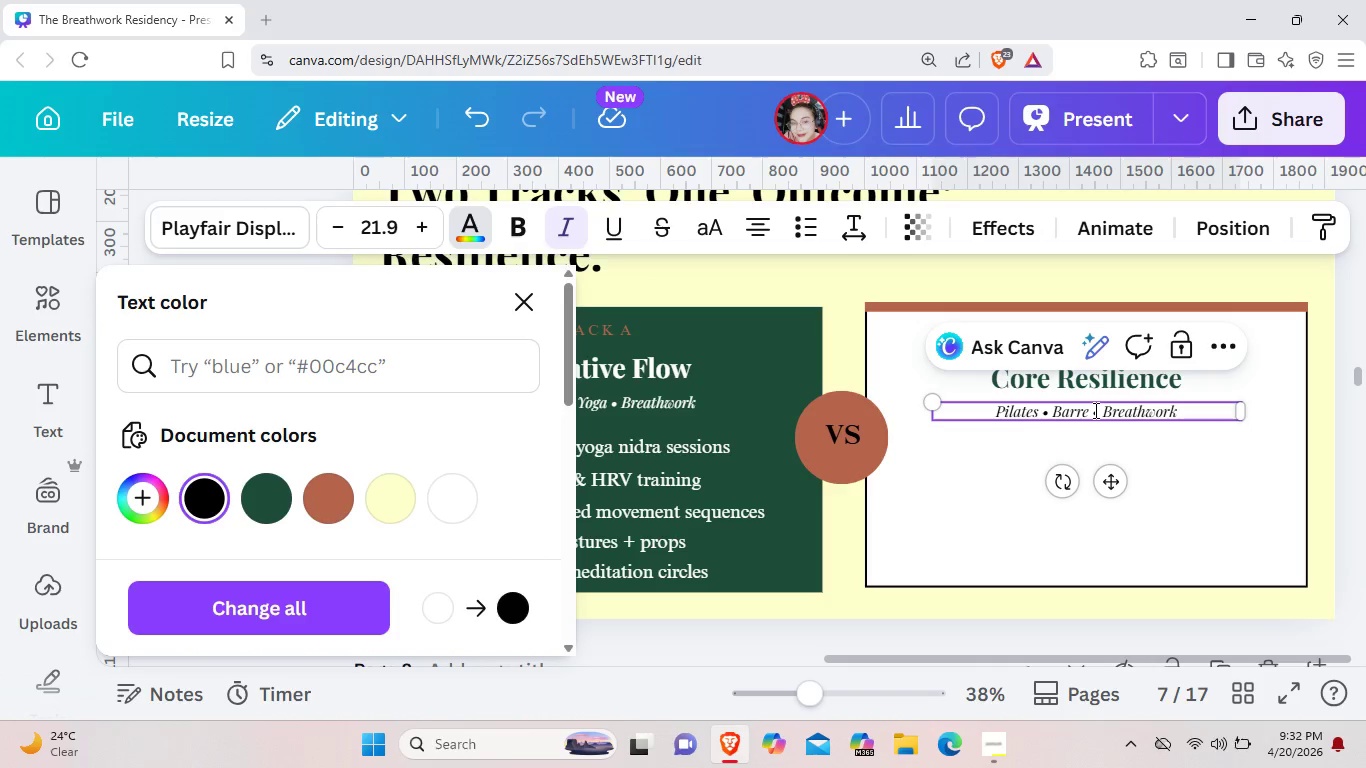 
left_click([1197, 408])
 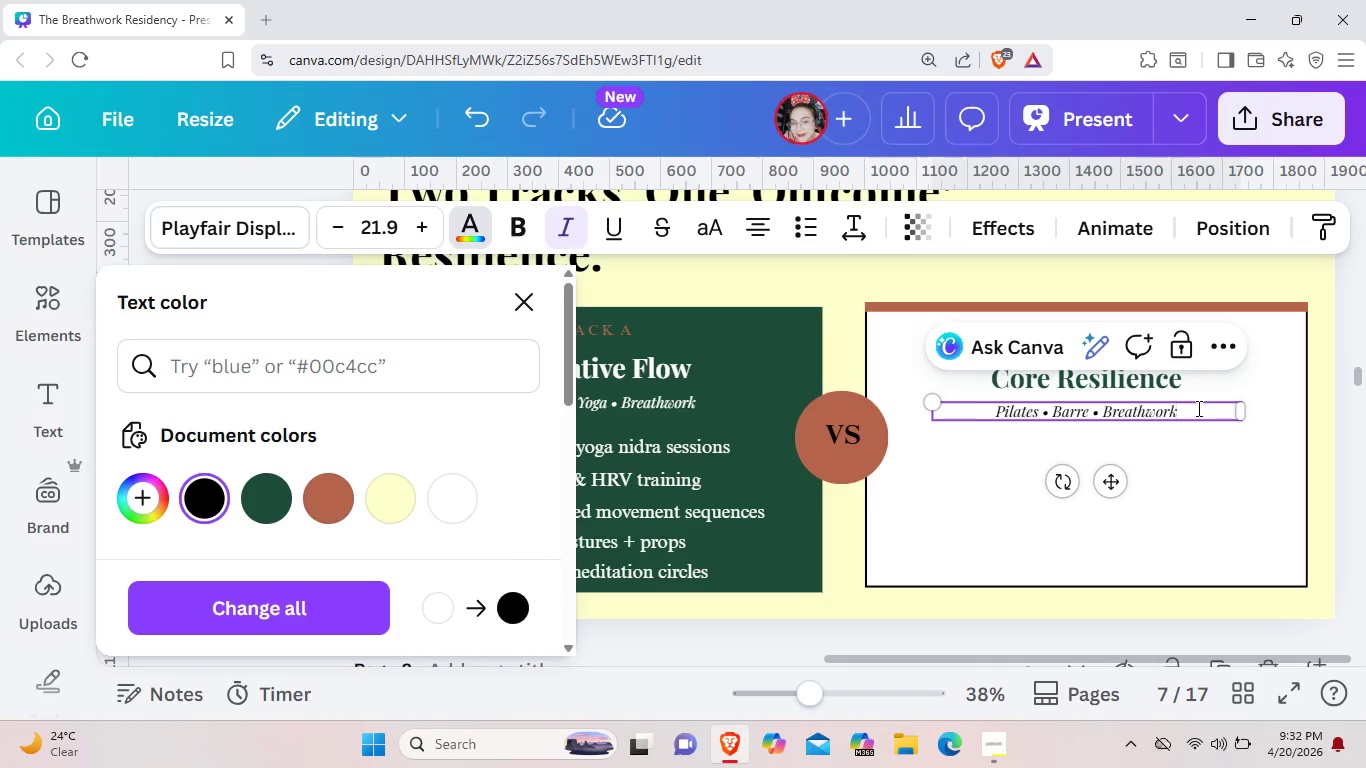 
key(Backspace)
key(Backspace)
key(Backspace)
key(Backspace)
key(Backspace)
key(Backspace)
key(Backspace)
key(Backspace)
key(Backspace)
key(Backspace)
type(Functional Strength)
 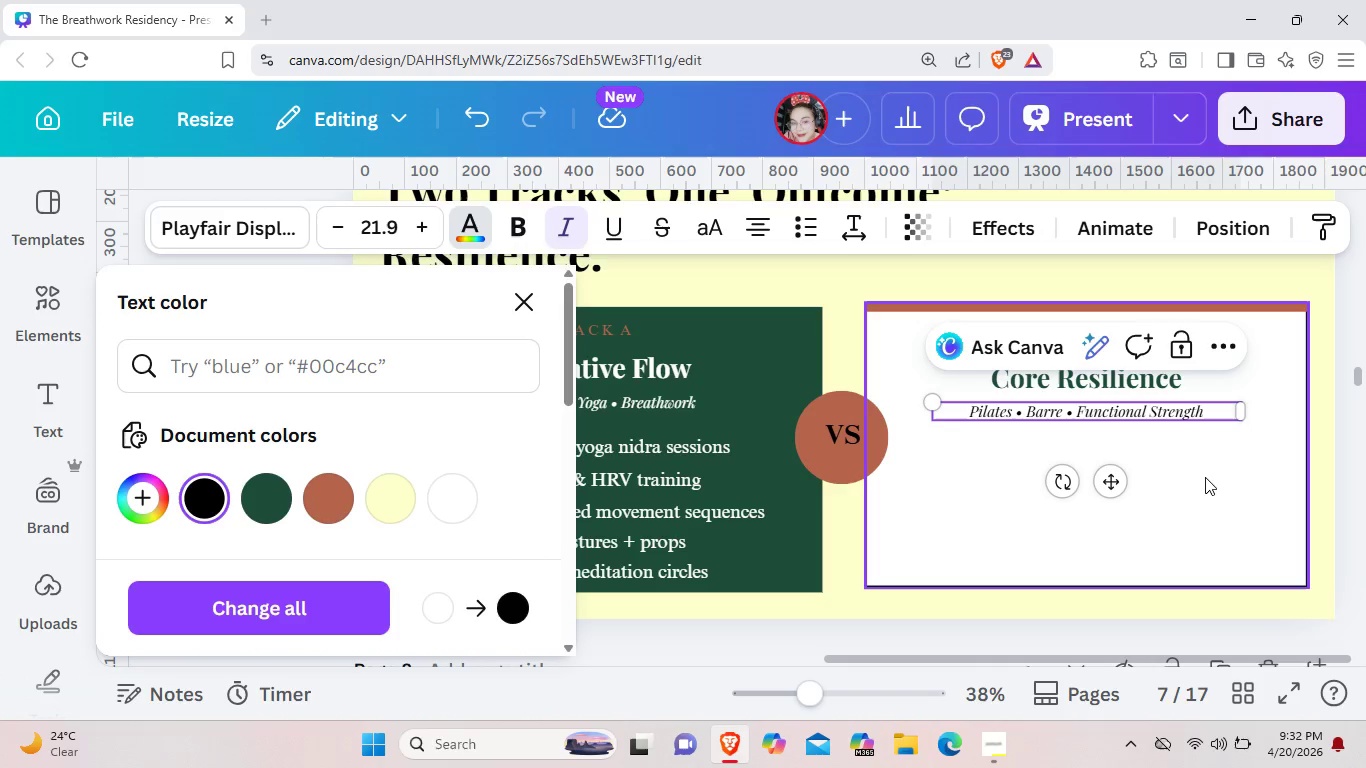 
left_click([1205, 477])
 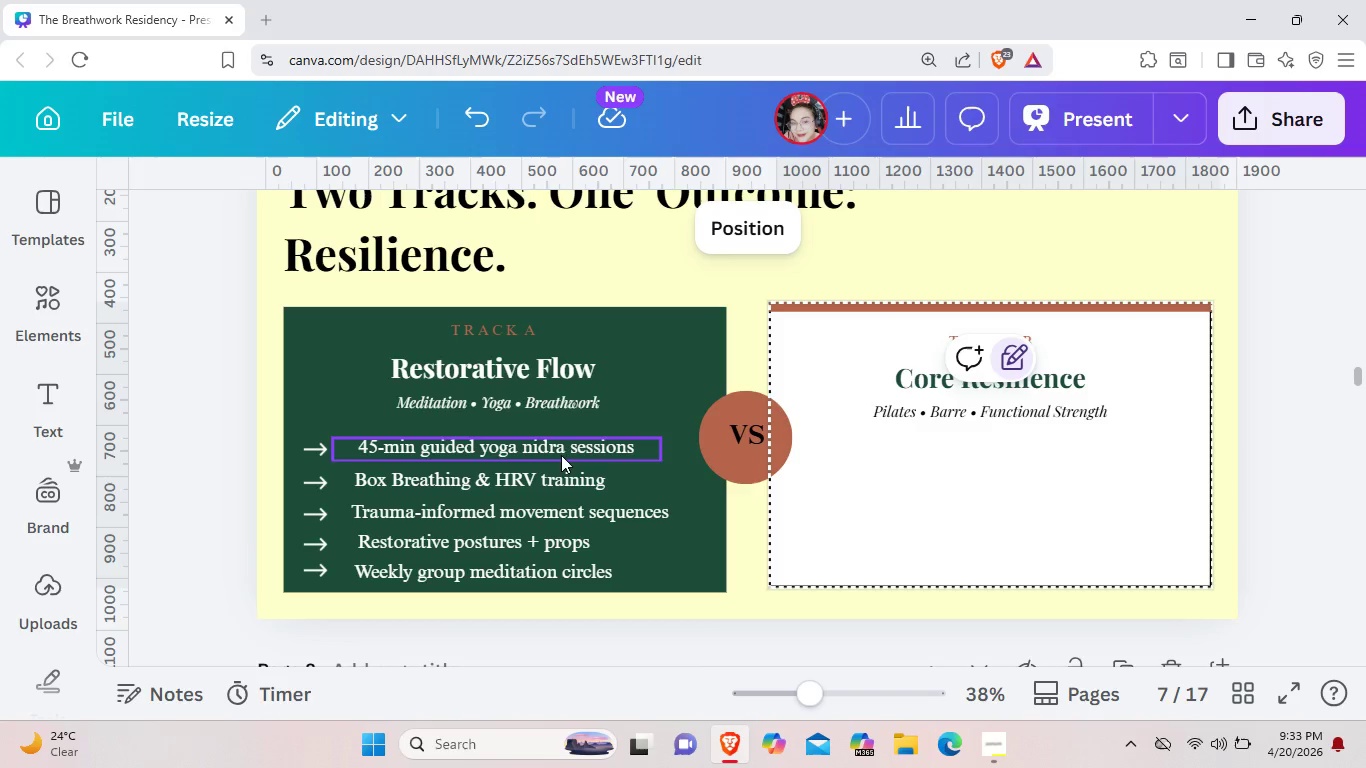 
wait(5.19)
 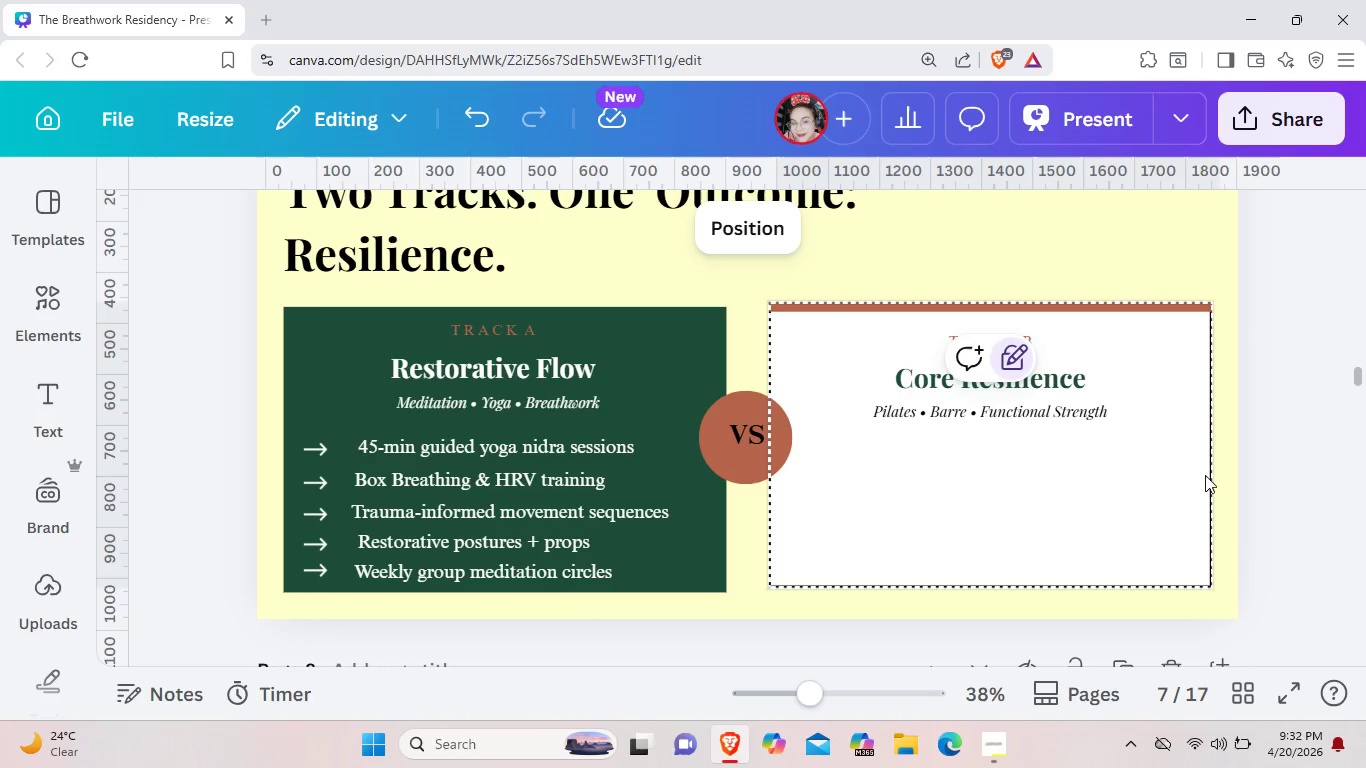 
left_click_drag(start_coordinate=[680, 573], to_coordinate=[281, 436])
 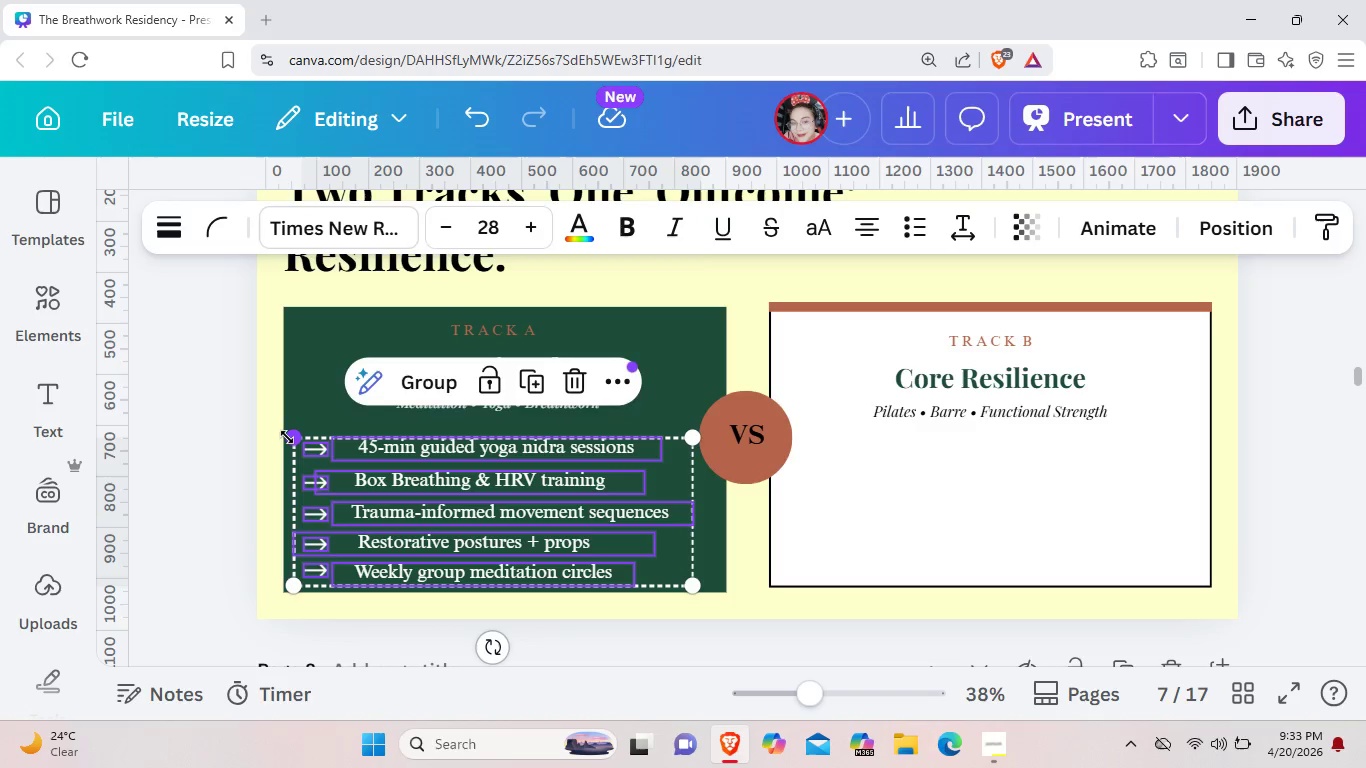 
key(Control+C)
 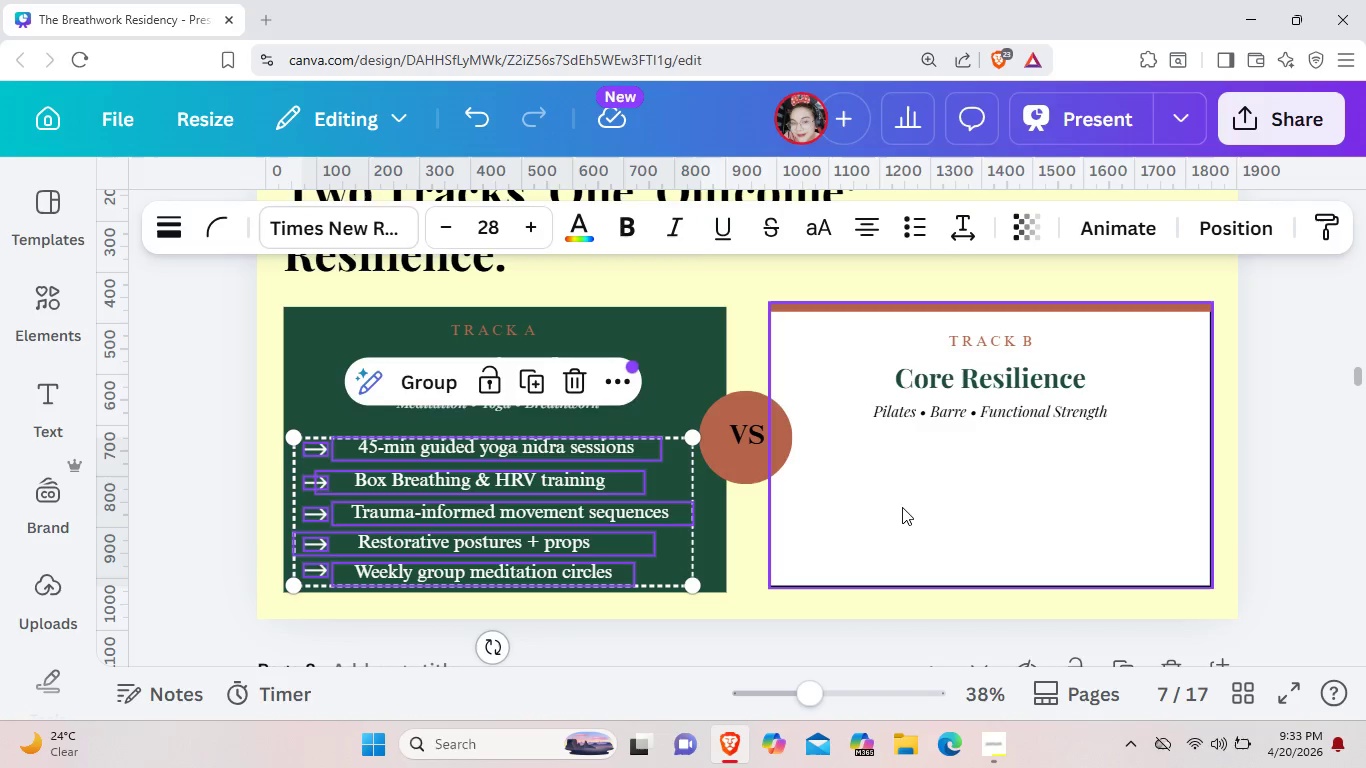 
left_click([902, 507])
 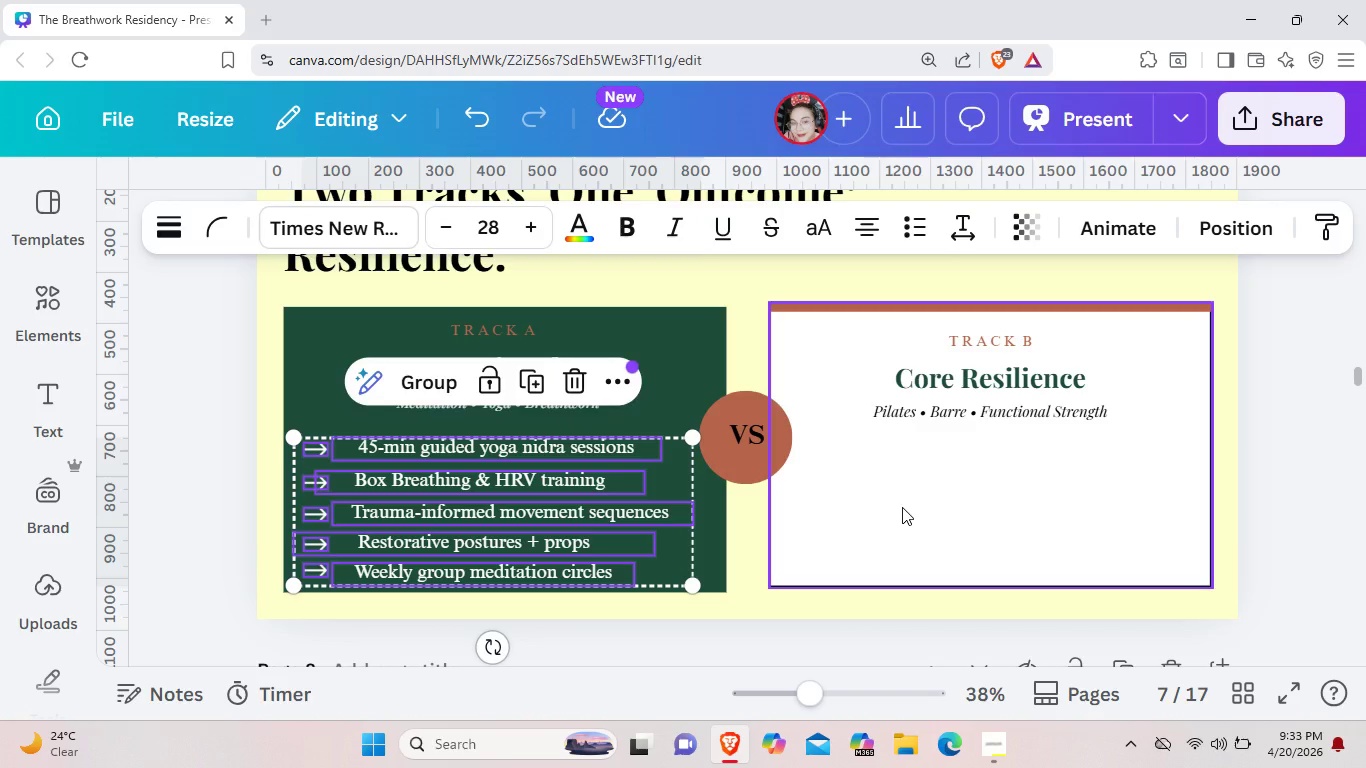 
key(Control+V)
 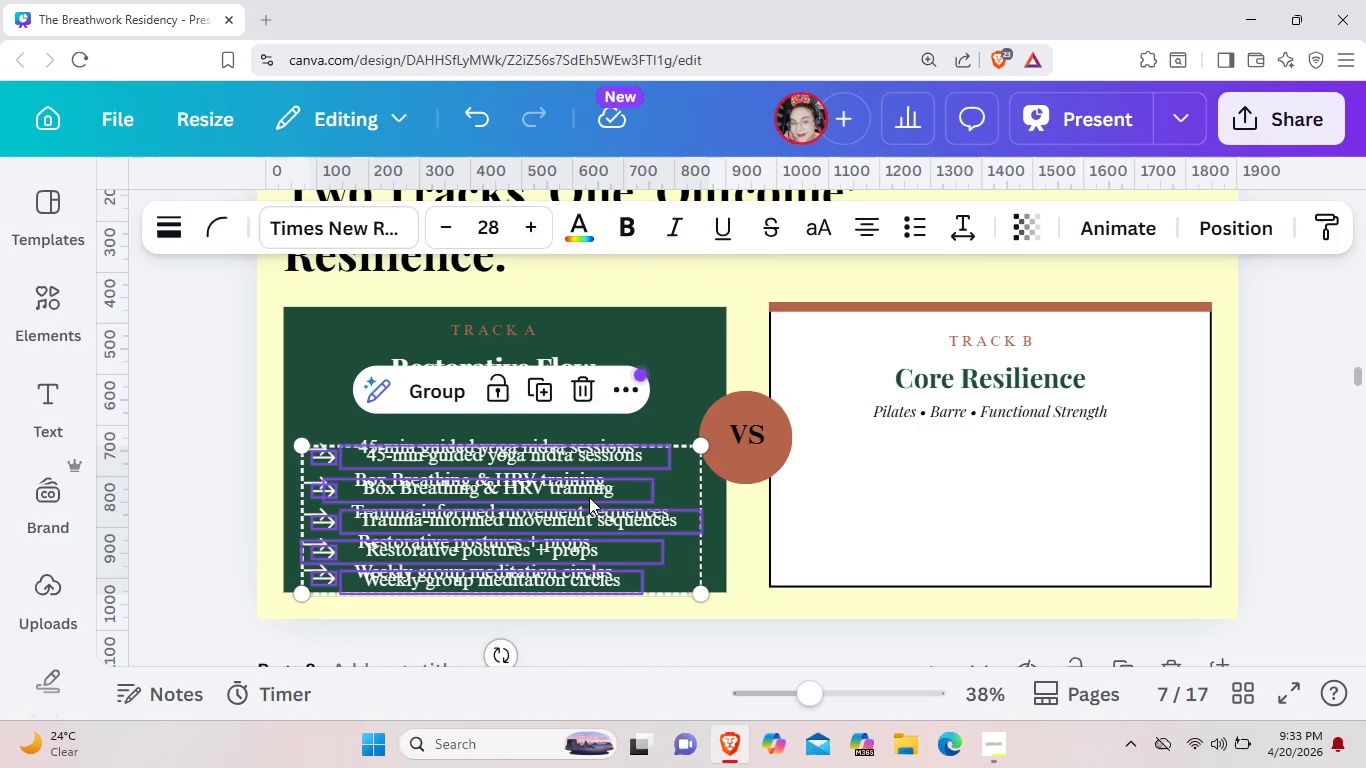 
left_click_drag(start_coordinate=[582, 497], to_coordinate=[1081, 482])
 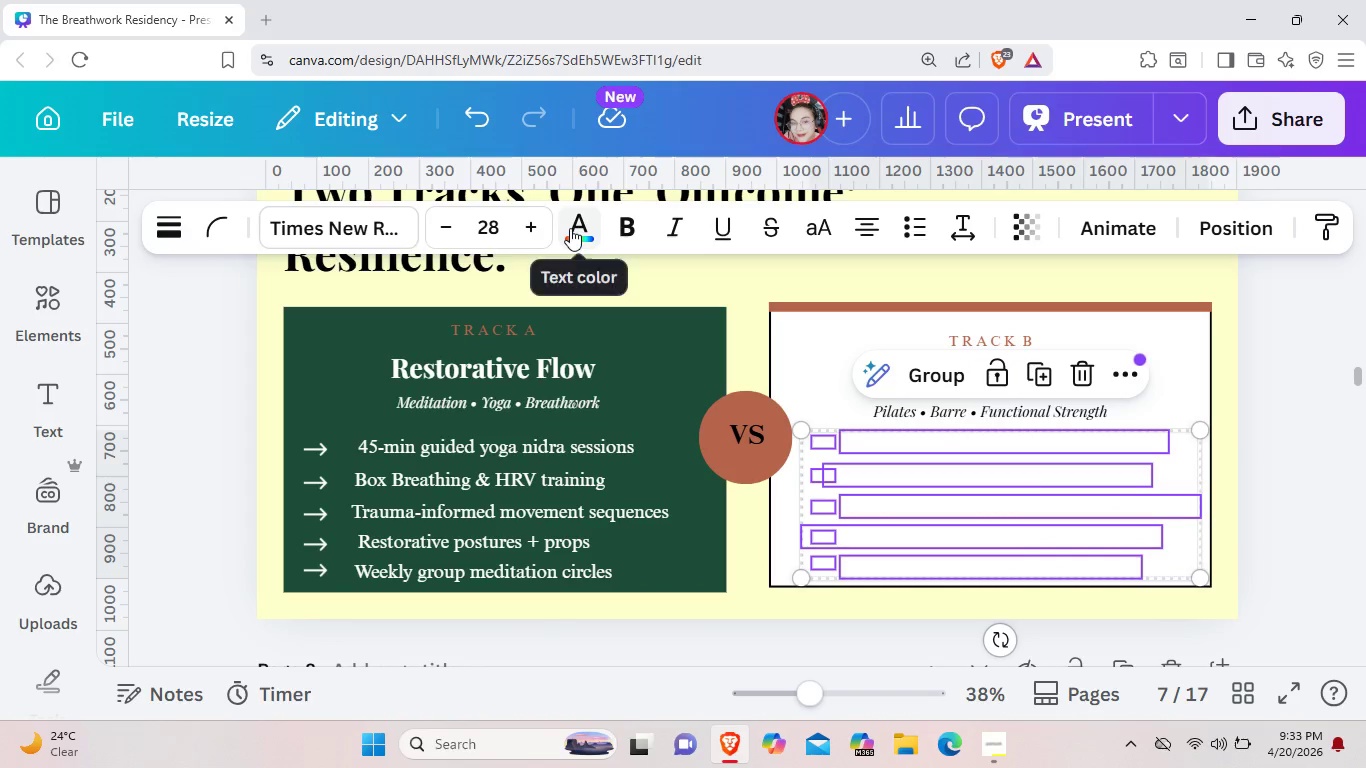 
left_click([580, 228])
 